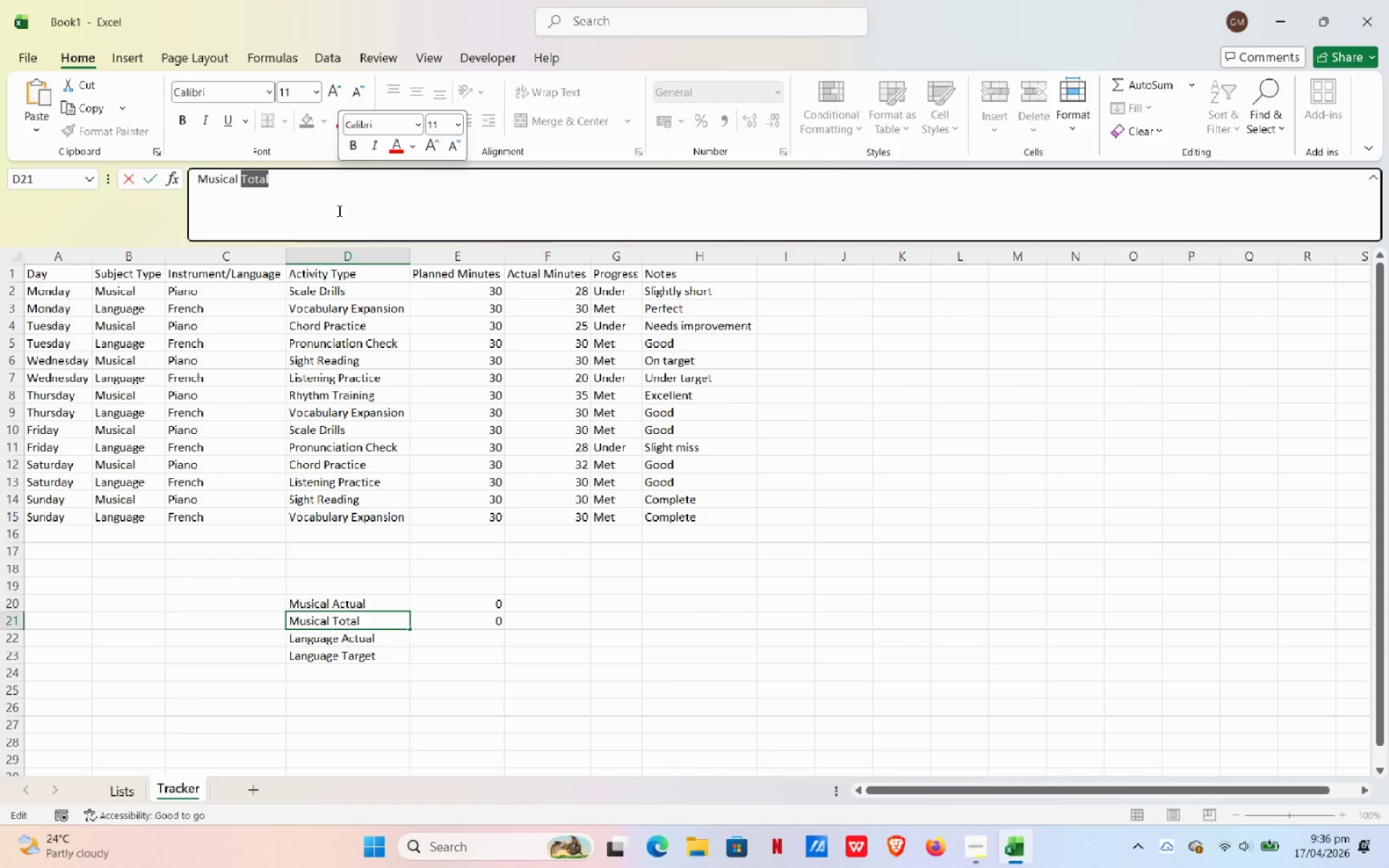 
type(Target)
key(NumpadEnter)
 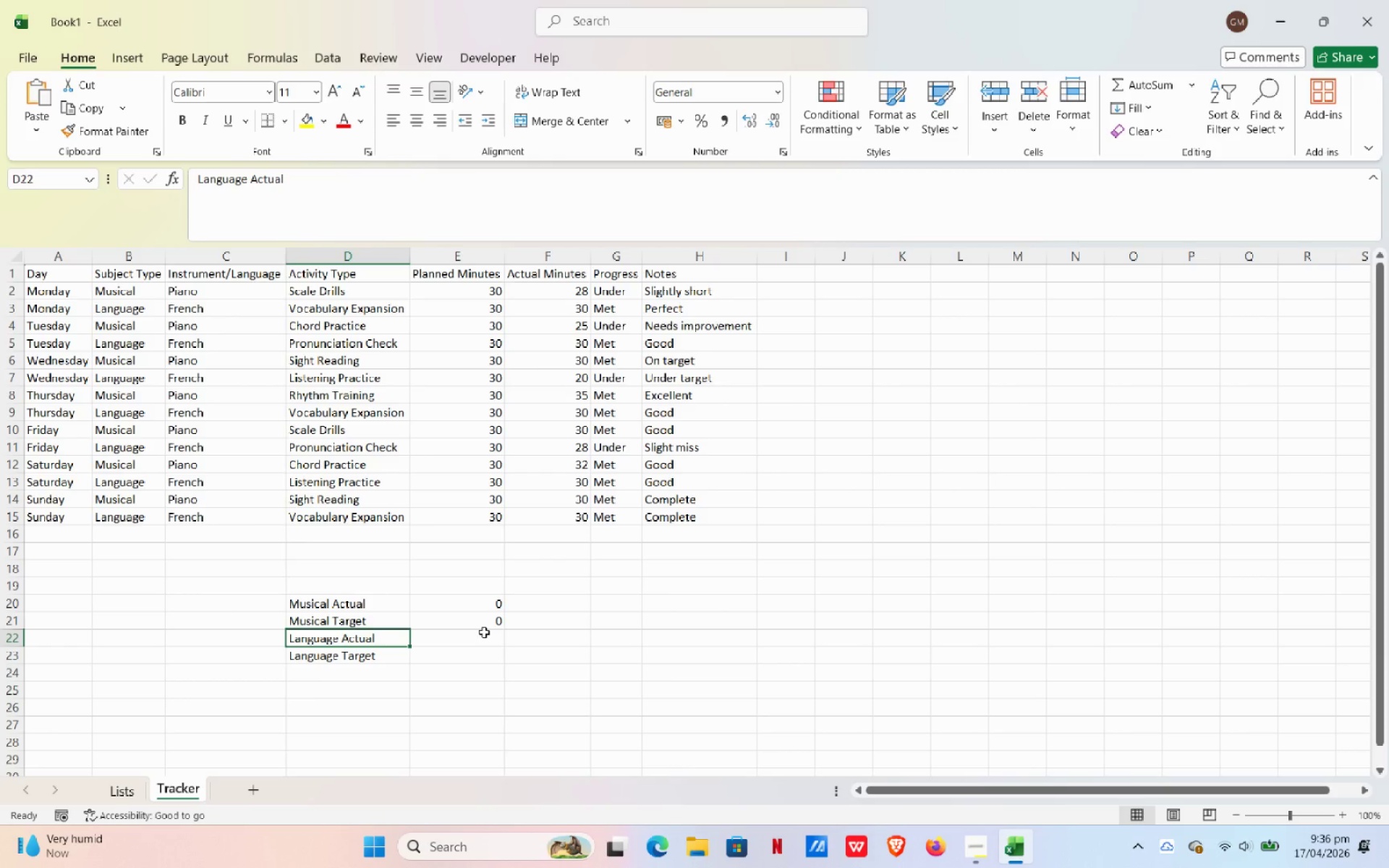 
type(+SUMI)
key(Backspace)
key(Backspace)
key(Backspace)
key(Backspace)
key(Backspace)
key(Backspace)
type(=IFA)
key(Backspace)
type(S)
 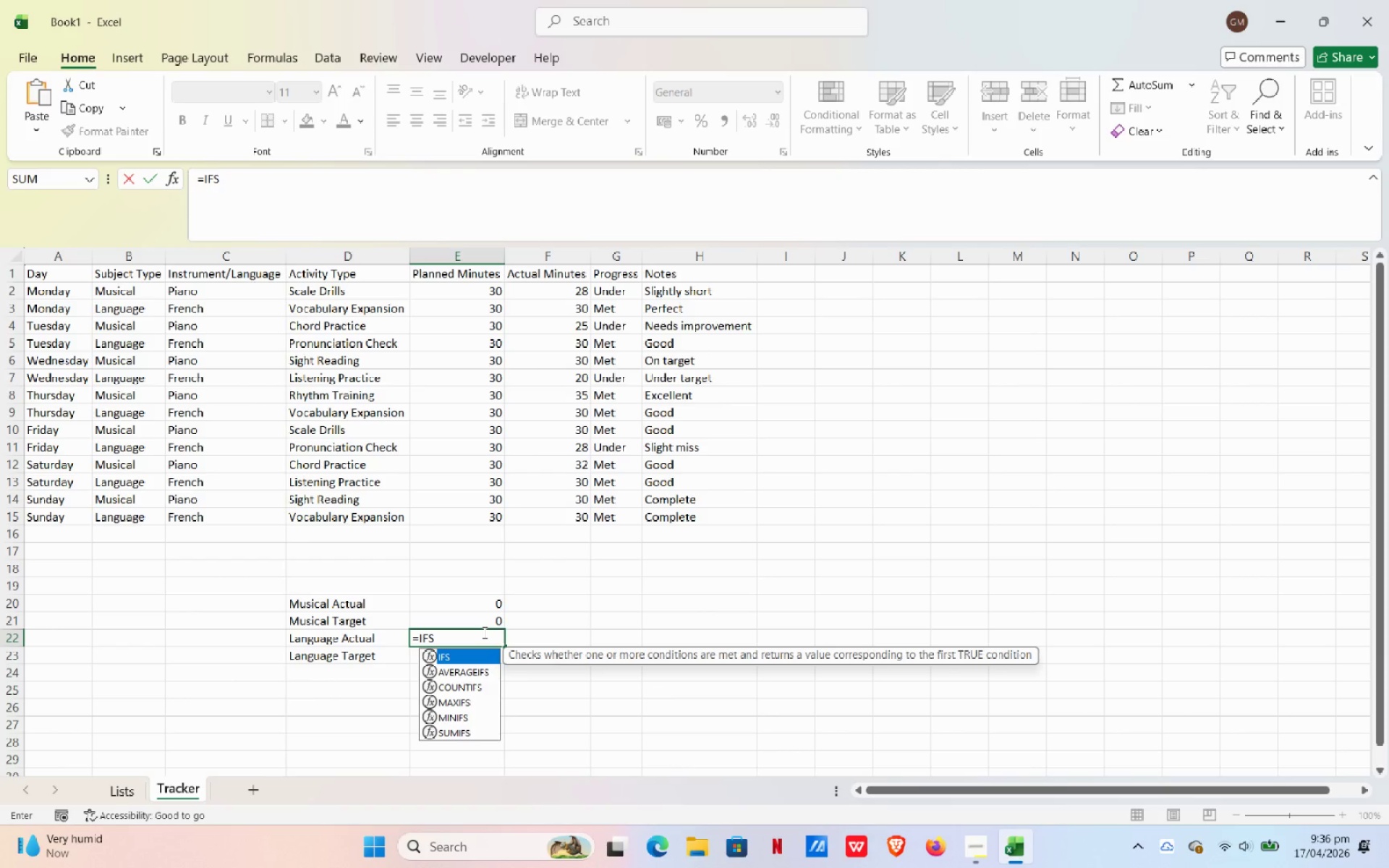 
key(Backspace)
key(Backspace)
key(Backspace)
type(SUMIF()
 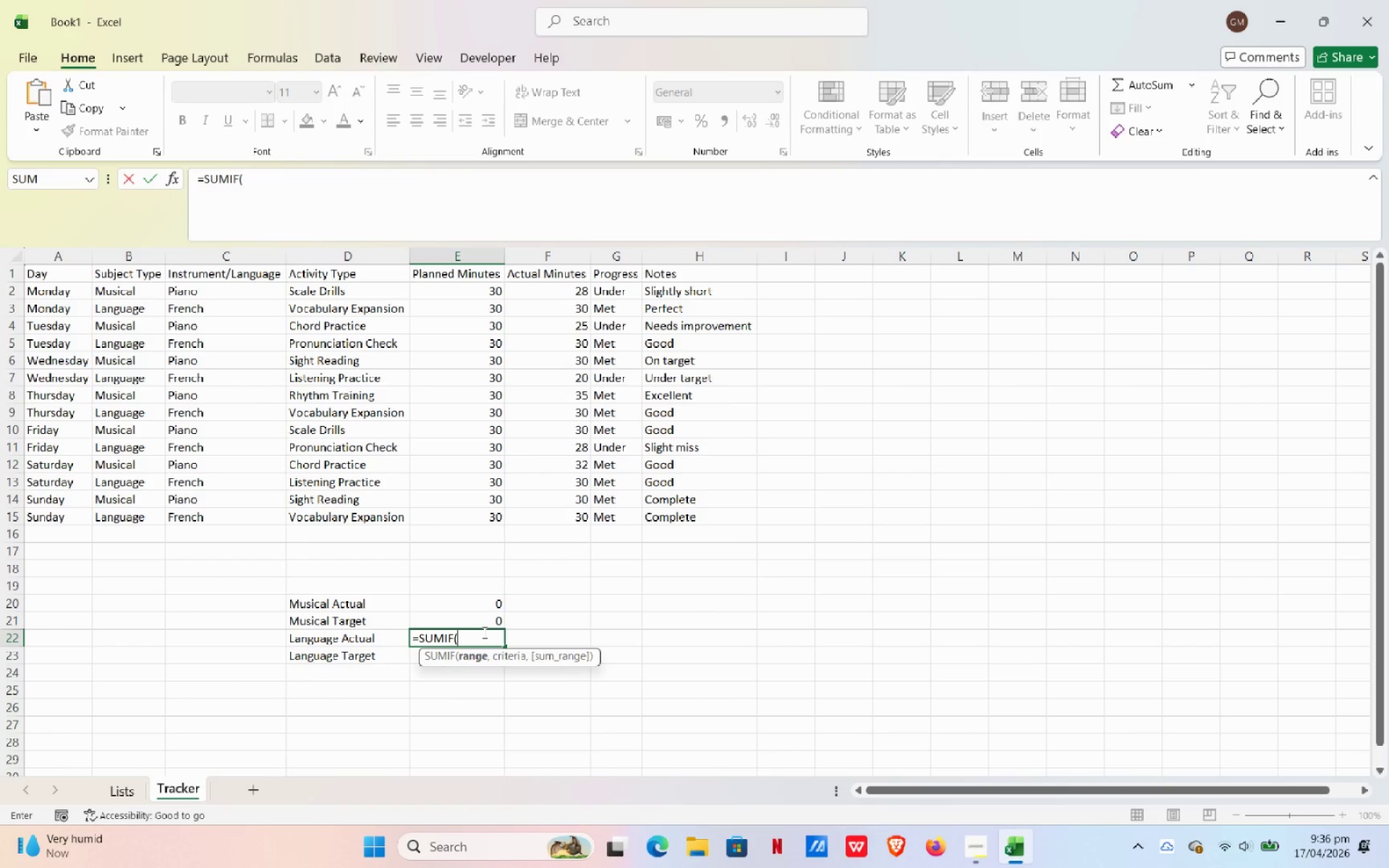 
left_click_drag(start_coordinate=[115, 289], to_coordinate=[127, 516])
 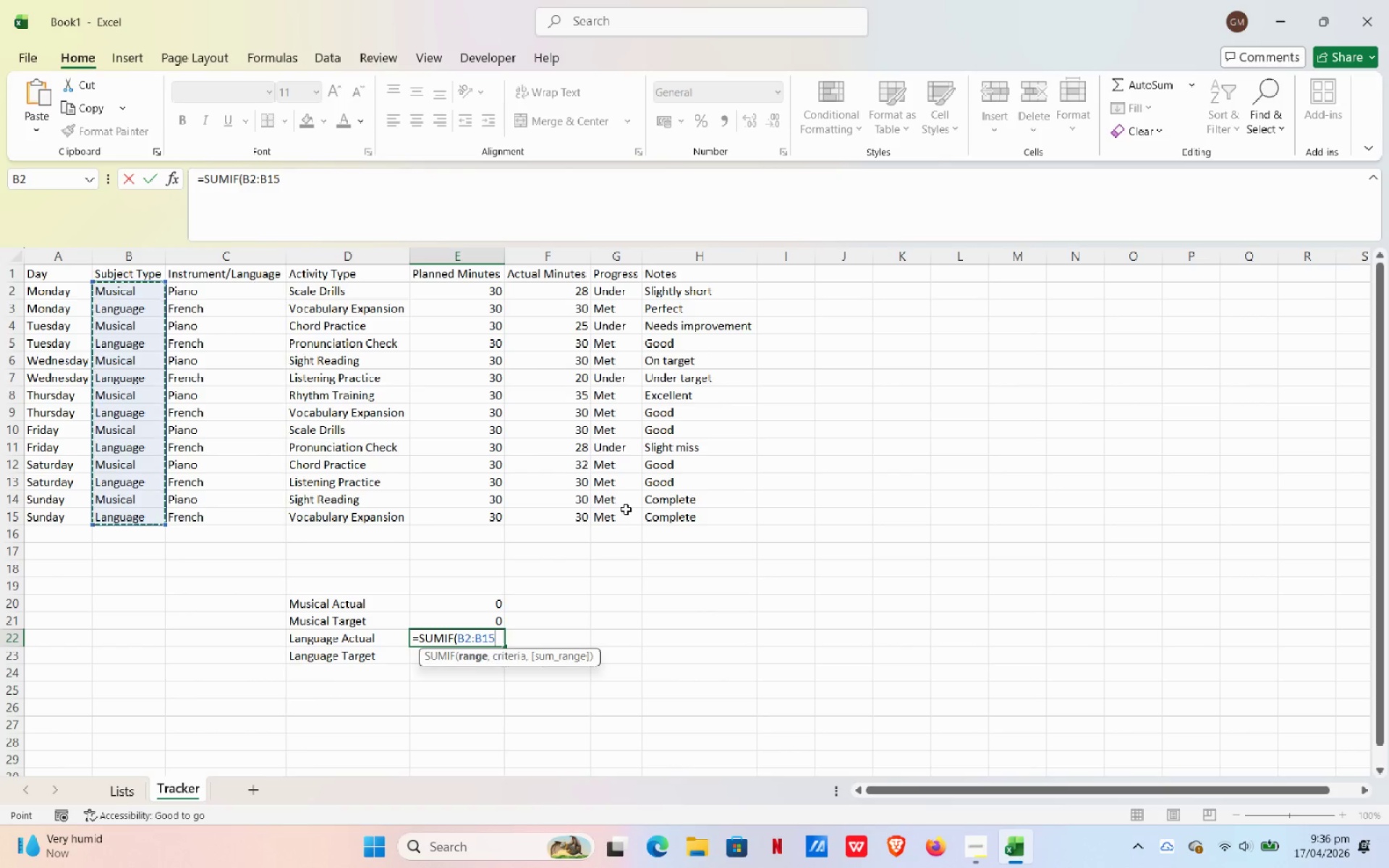 
key(Period)
 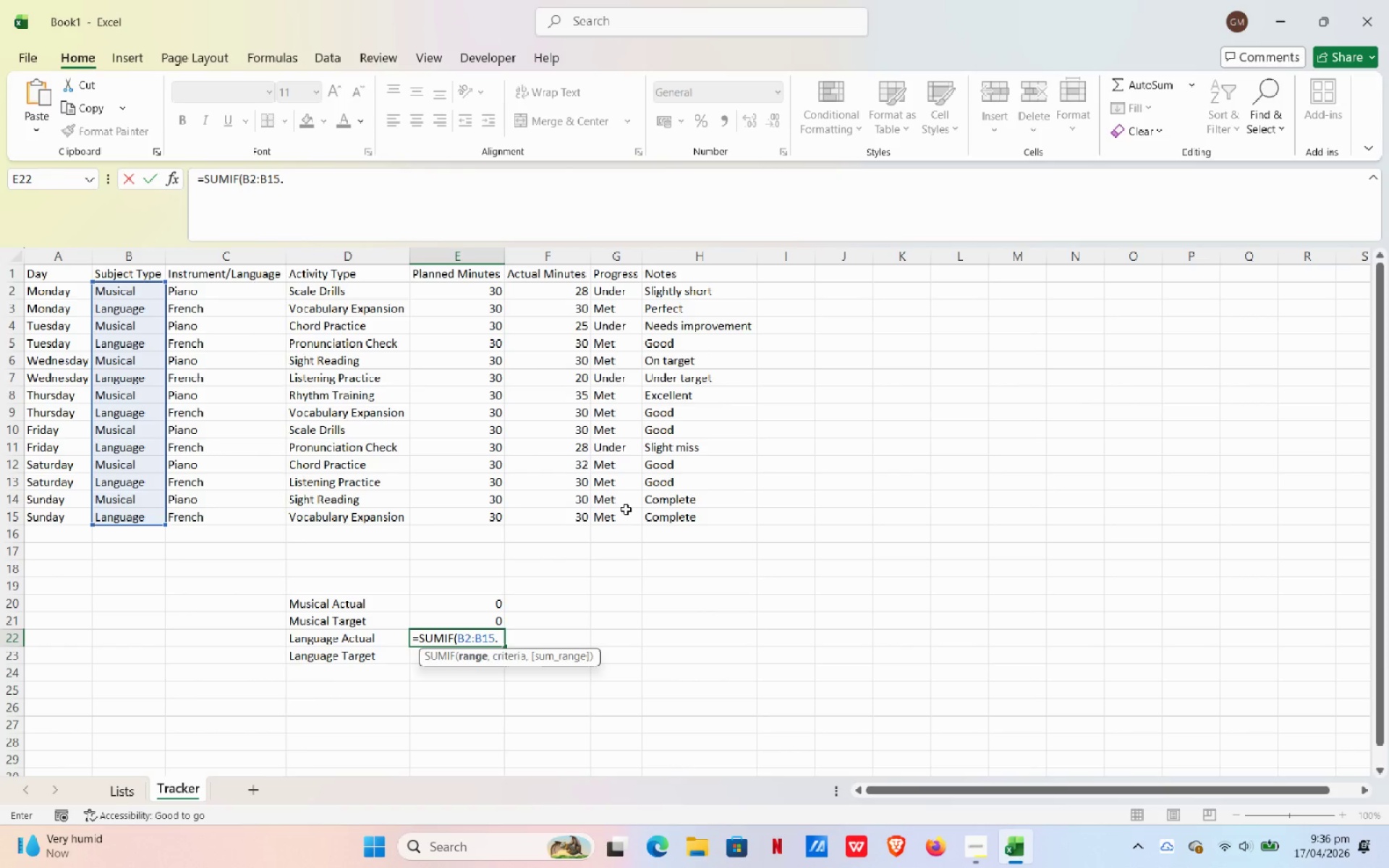 
key(Backspace)
 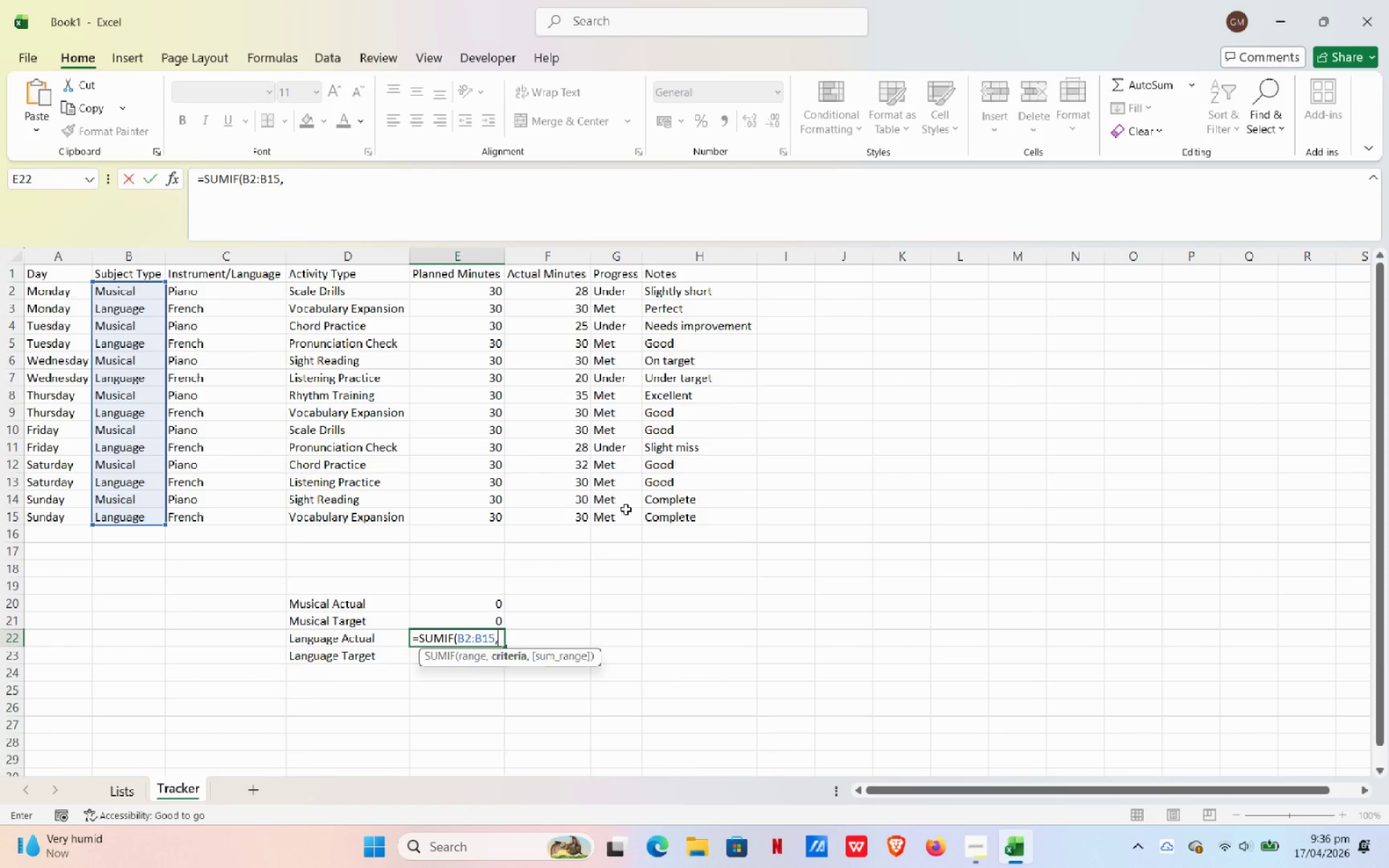 
key(Comma)
 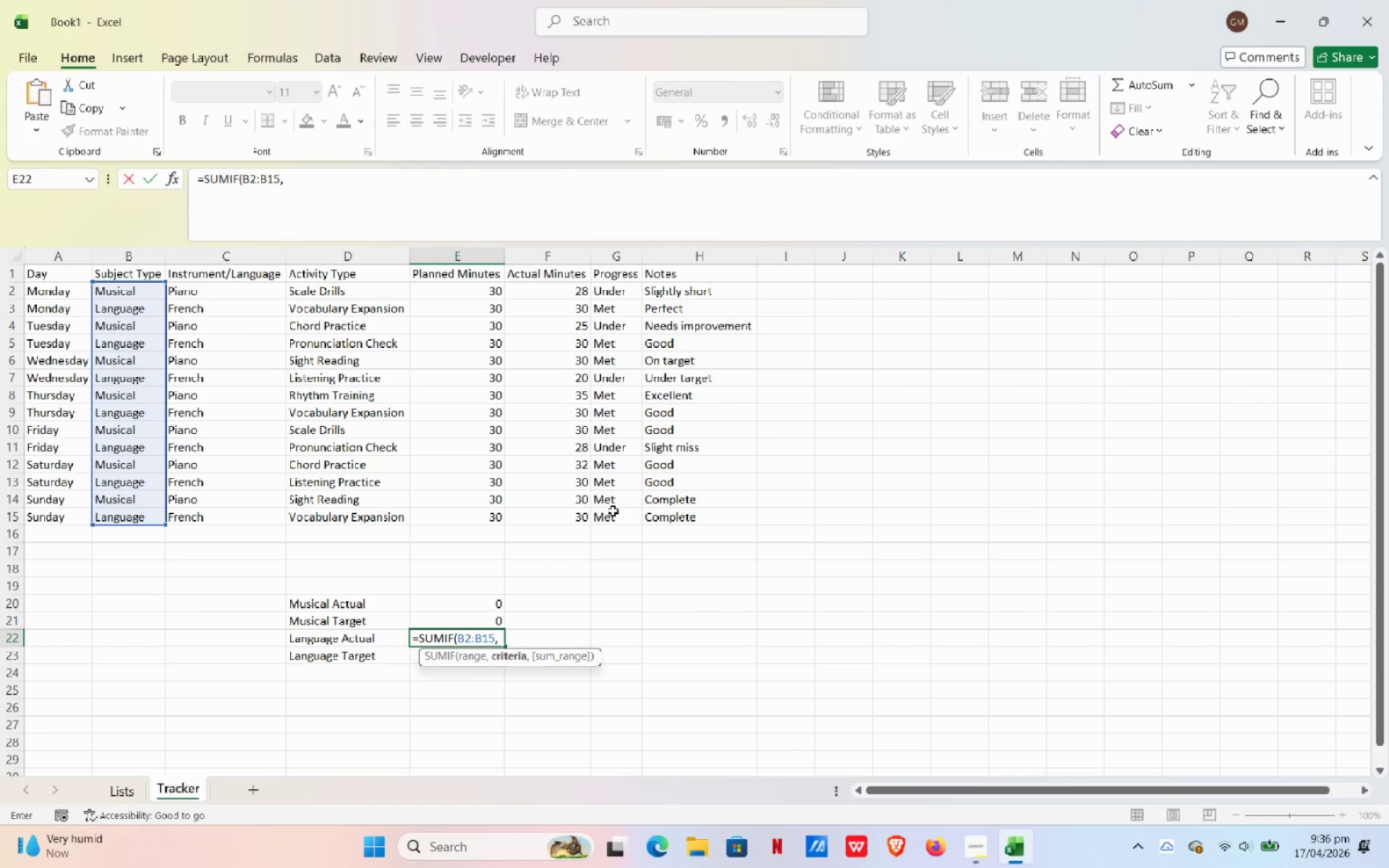 
type(lANF)
key(Backspace)
key(Backspace)
key(Backspace)
key(Backspace)
type(Language)
 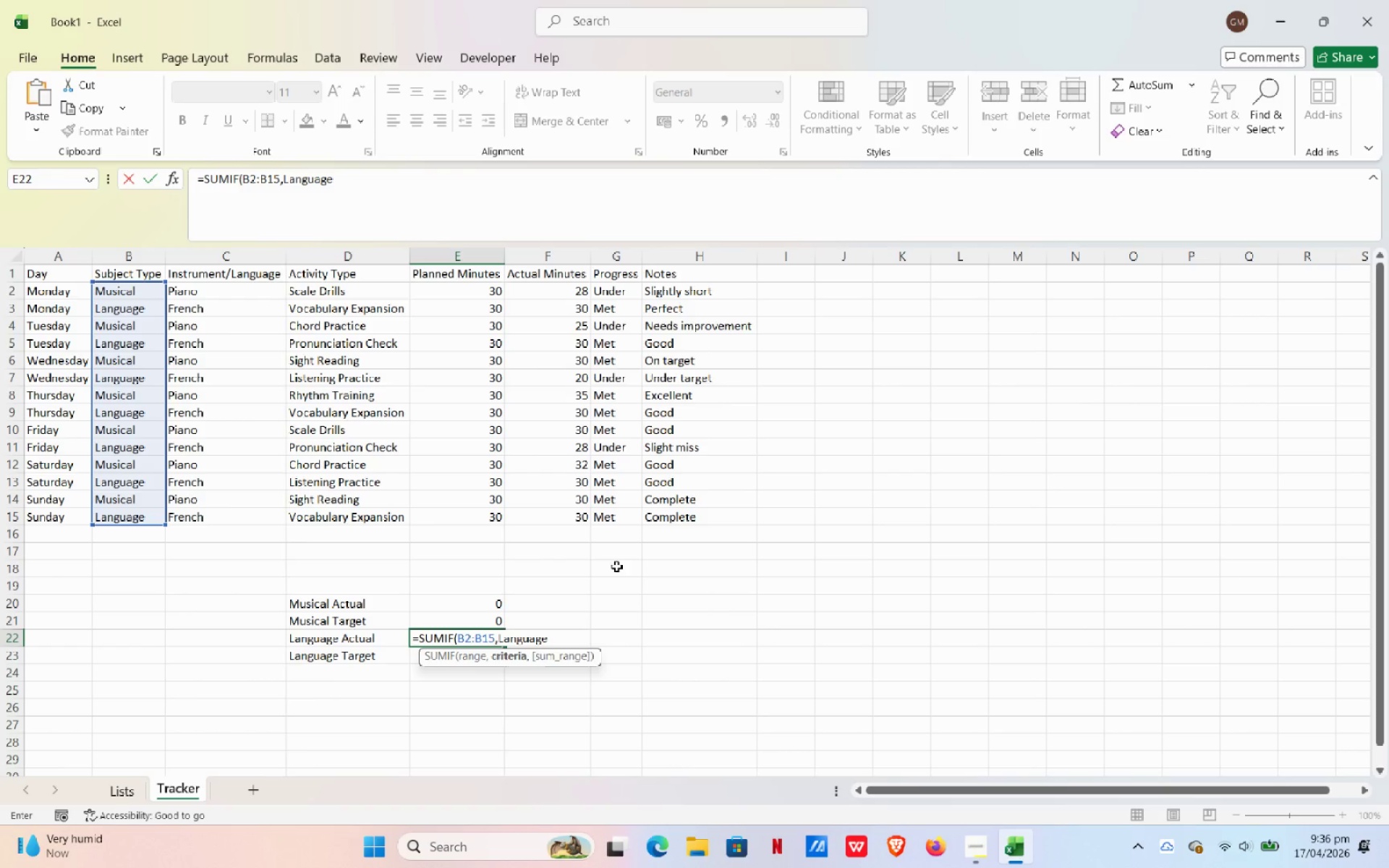 
wait(6.42)
 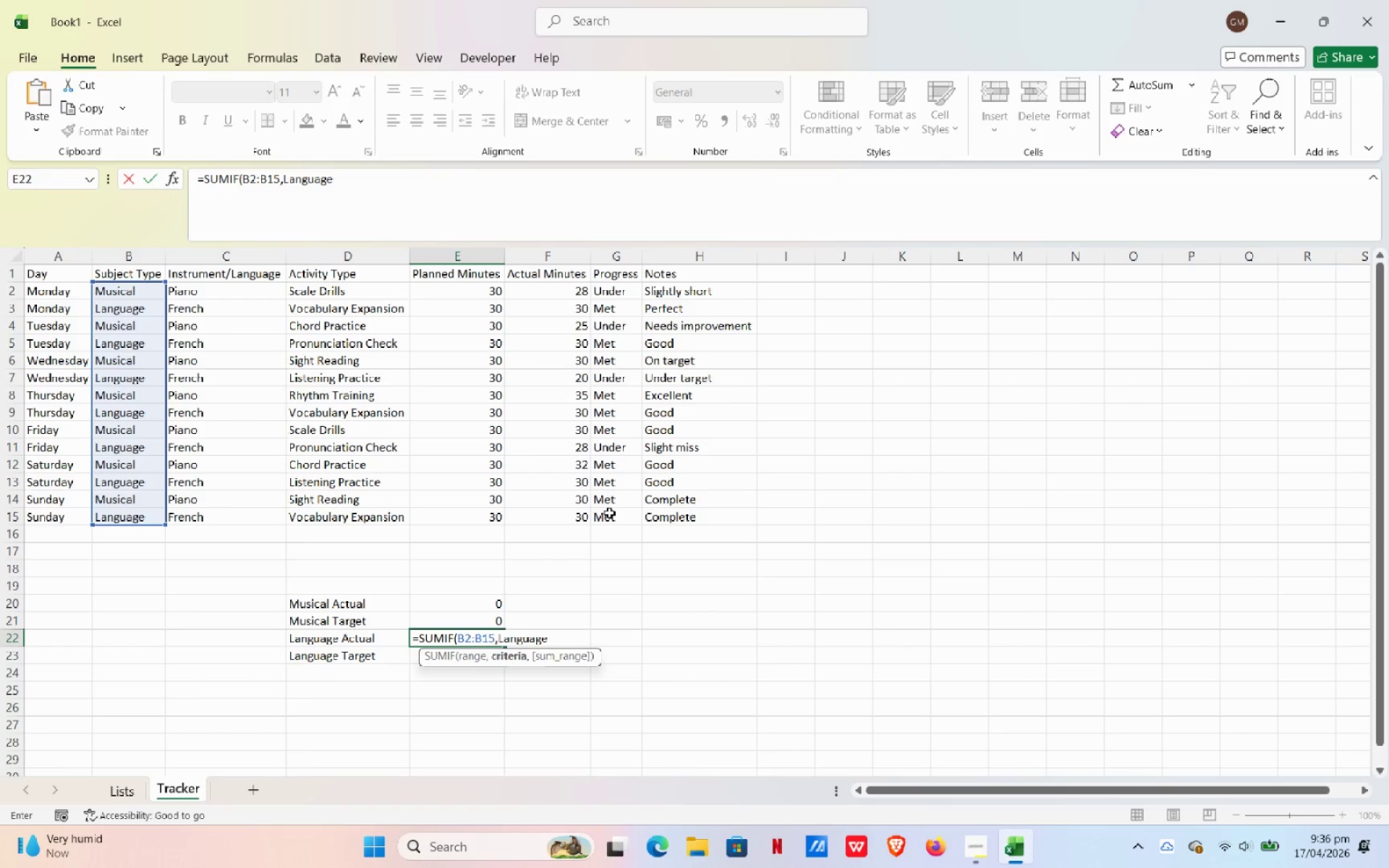 
left_click([283, 185])
 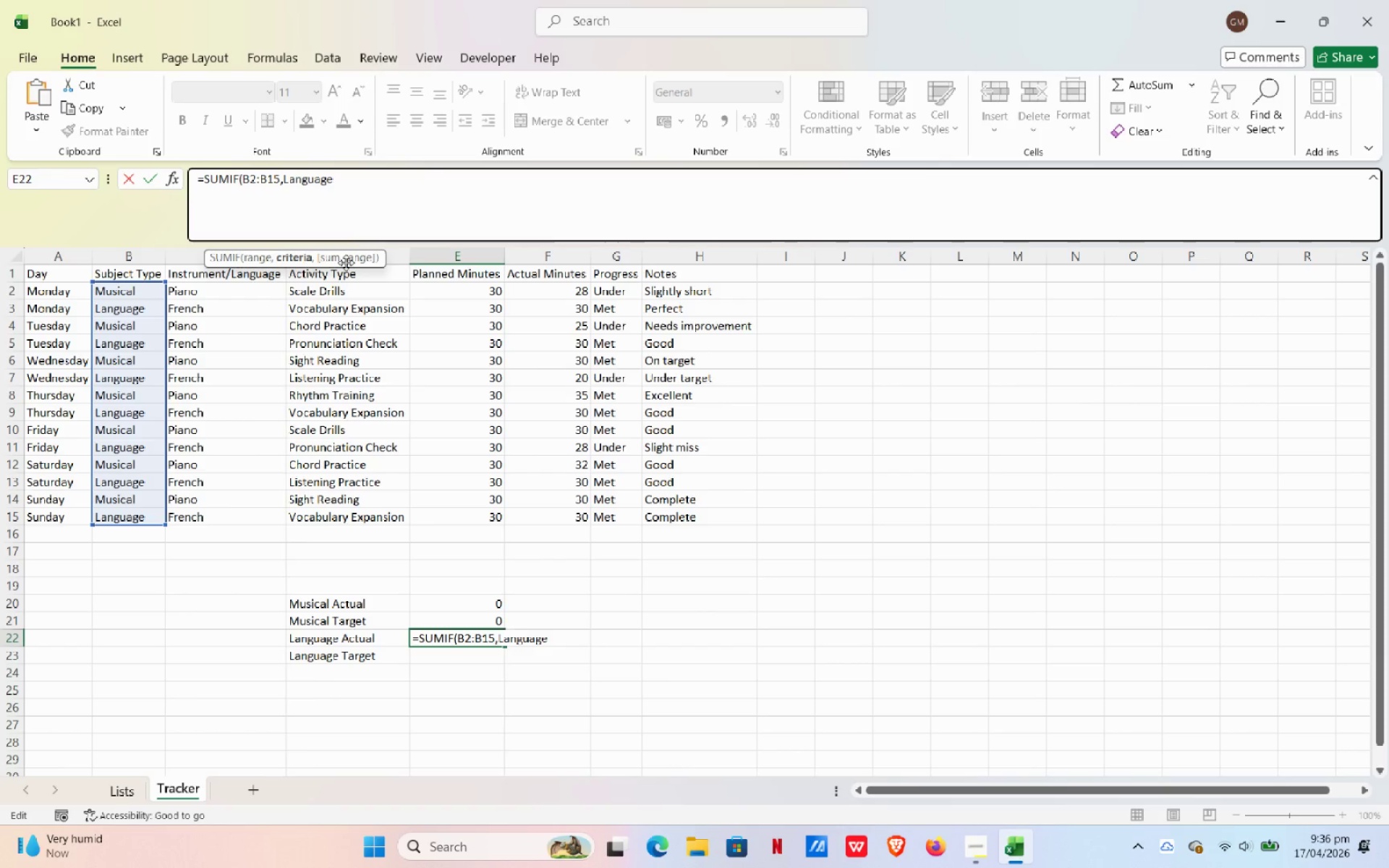 
key(Shift+Quote)
 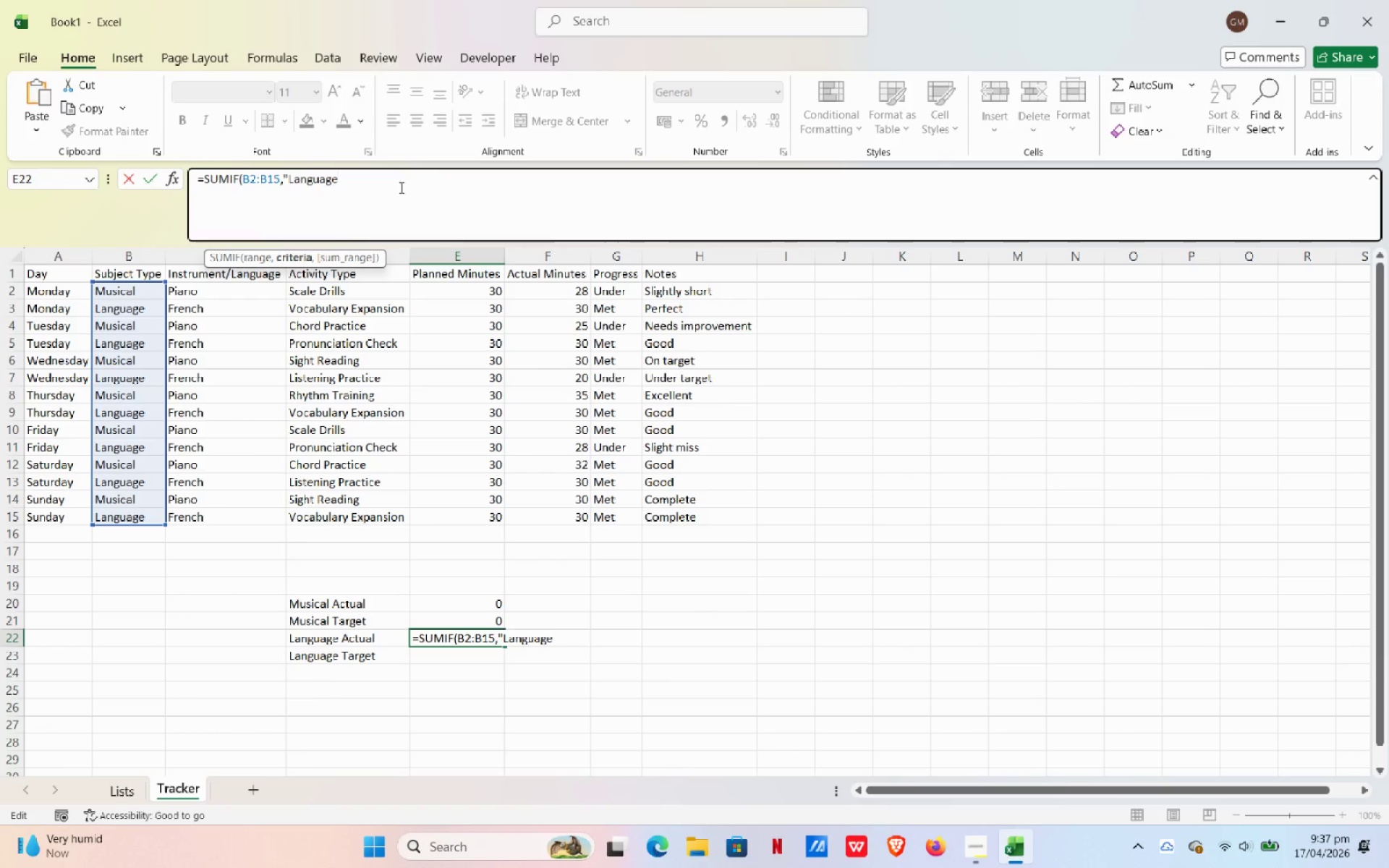 
key(Shift+Quote)
 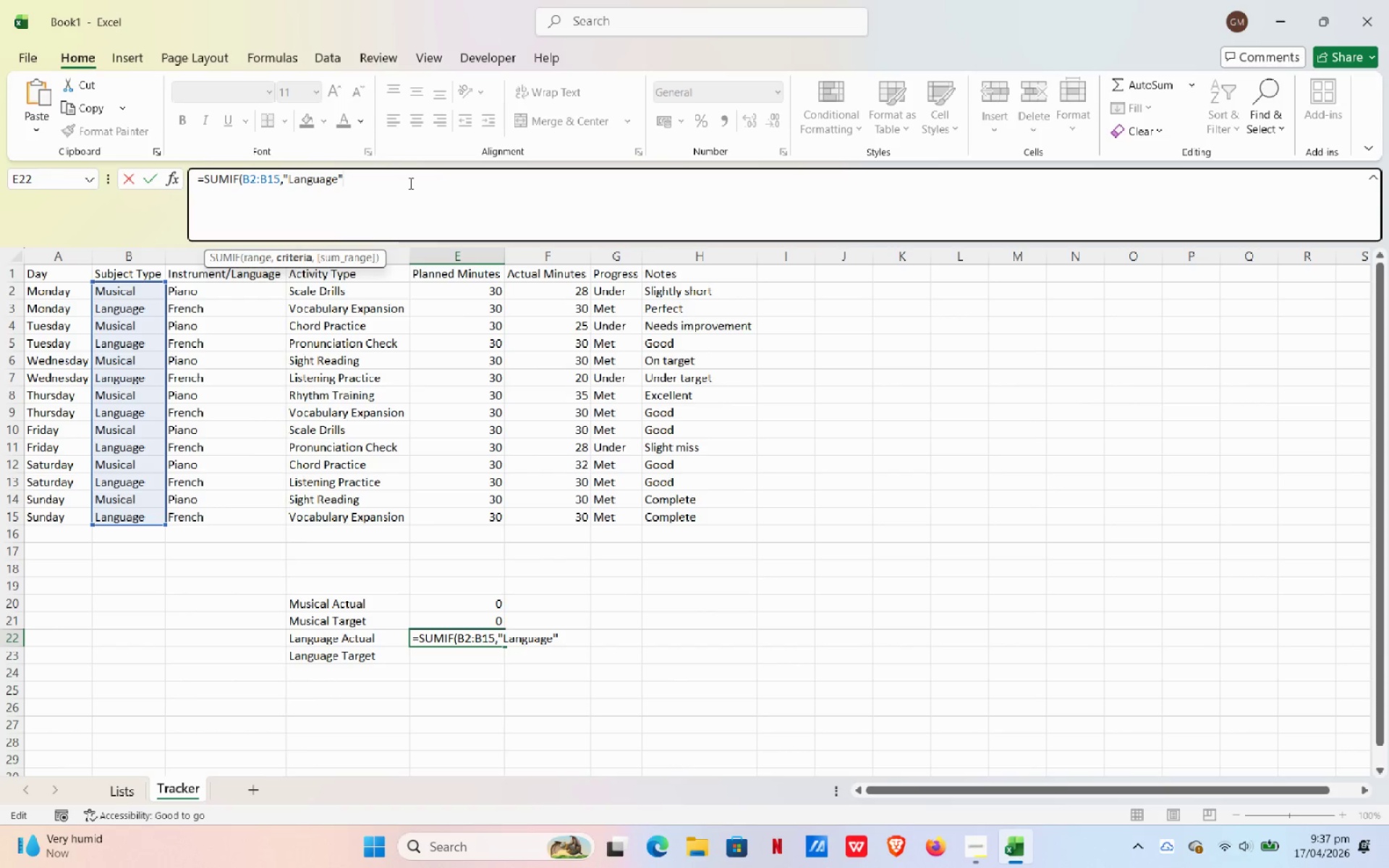 
key(Comma)
 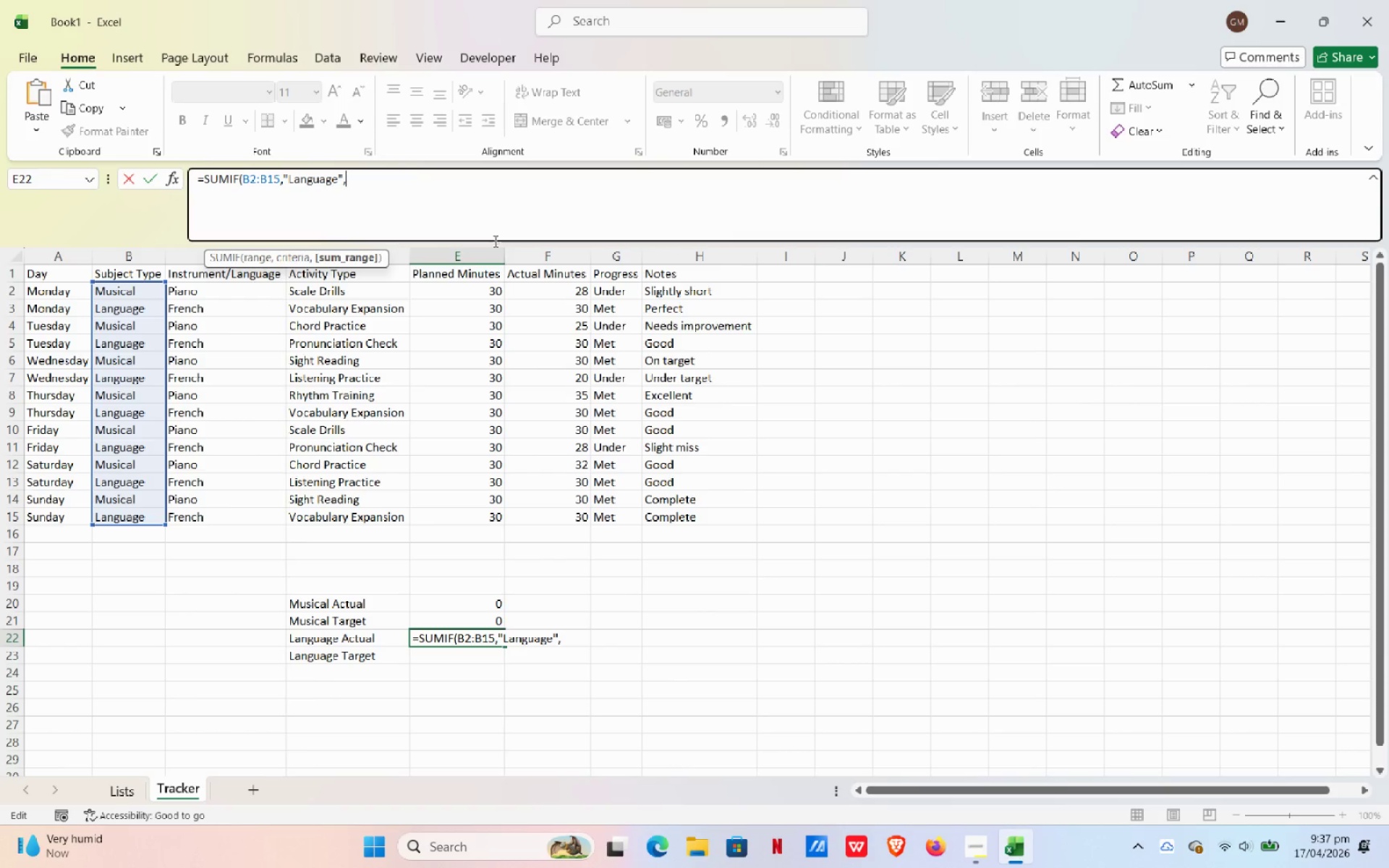 
left_click_drag(start_coordinate=[531, 289], to_coordinate=[532, 516])
 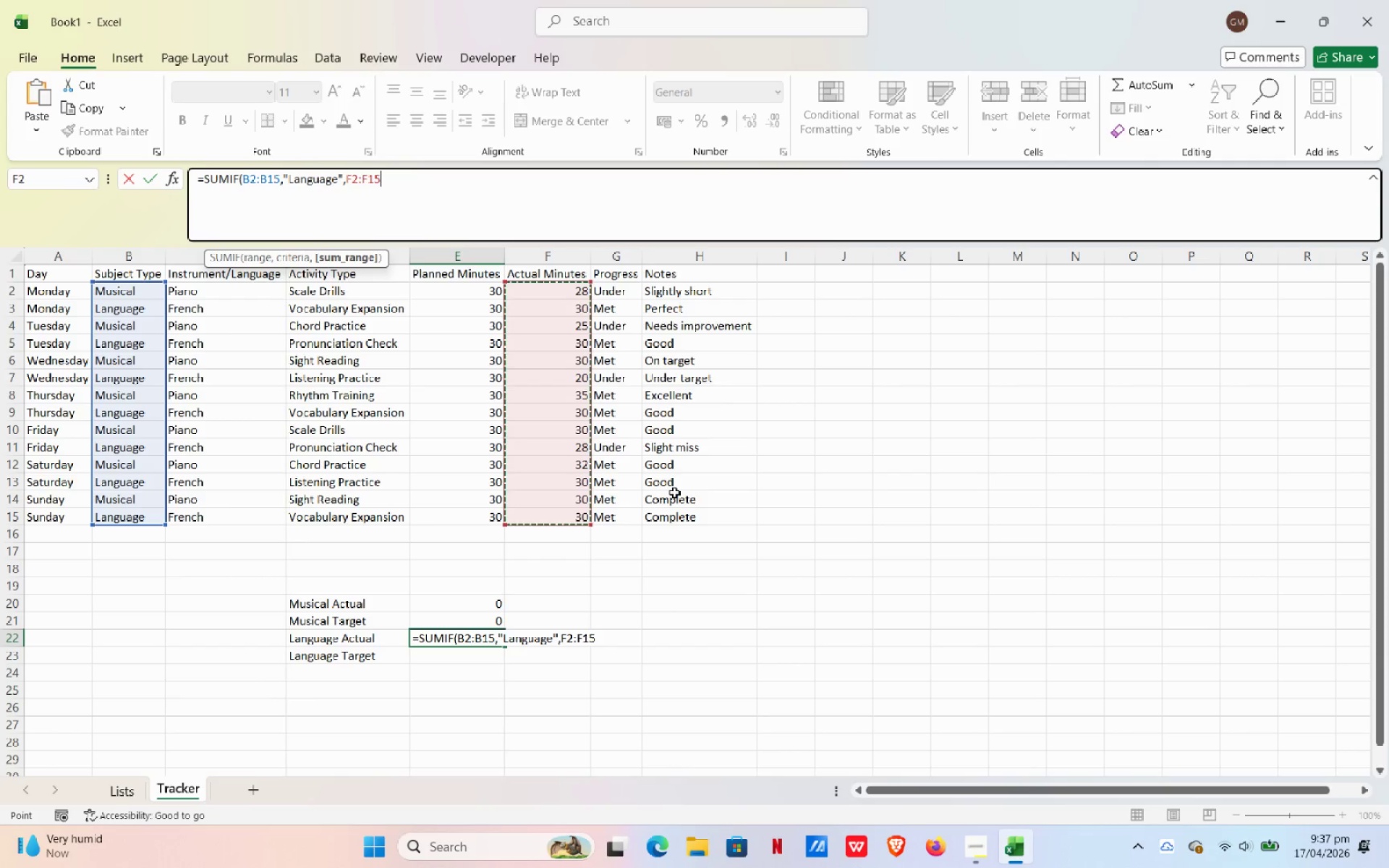 
key(Shift+0)
 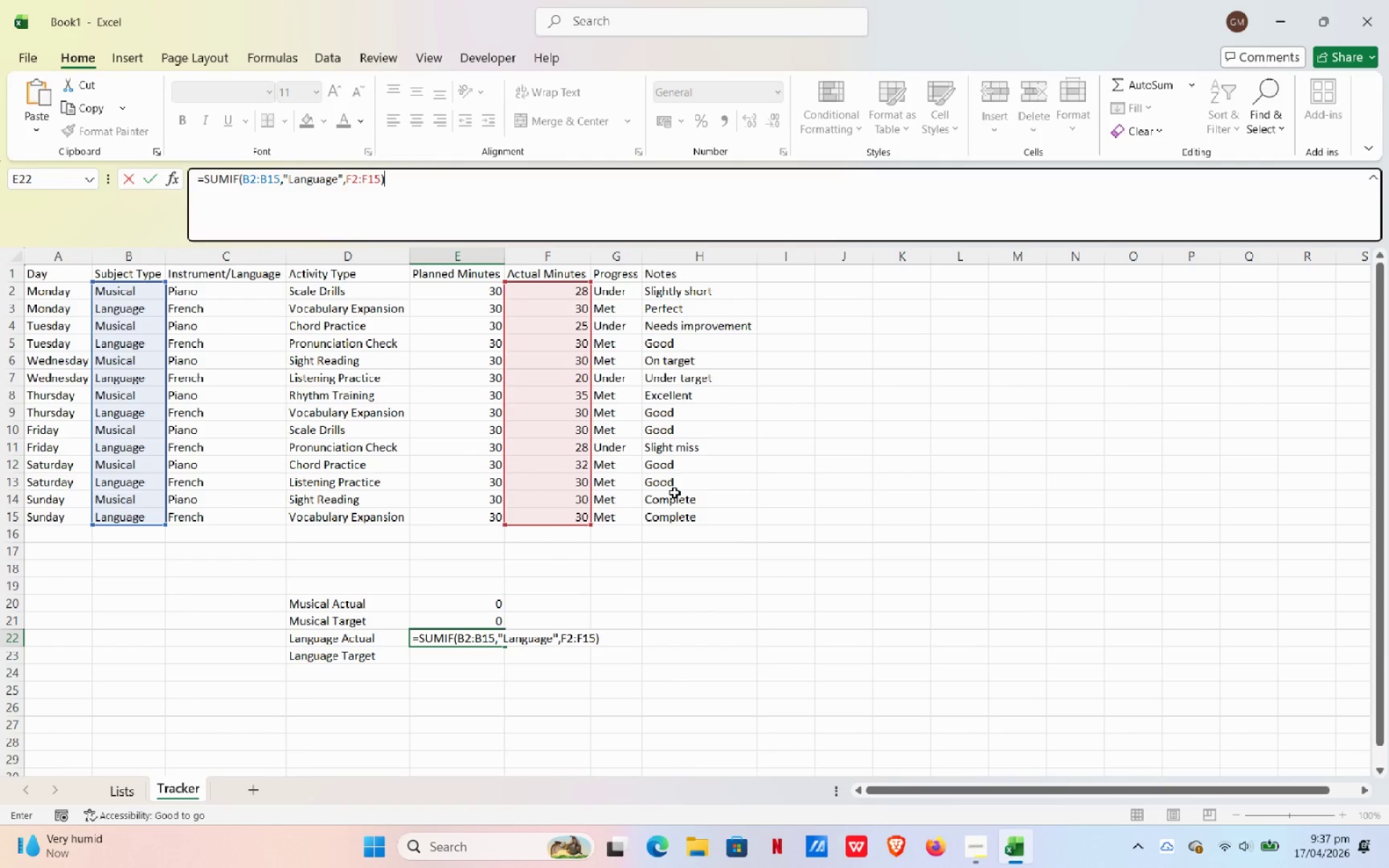 
key(NumpadEnter)
 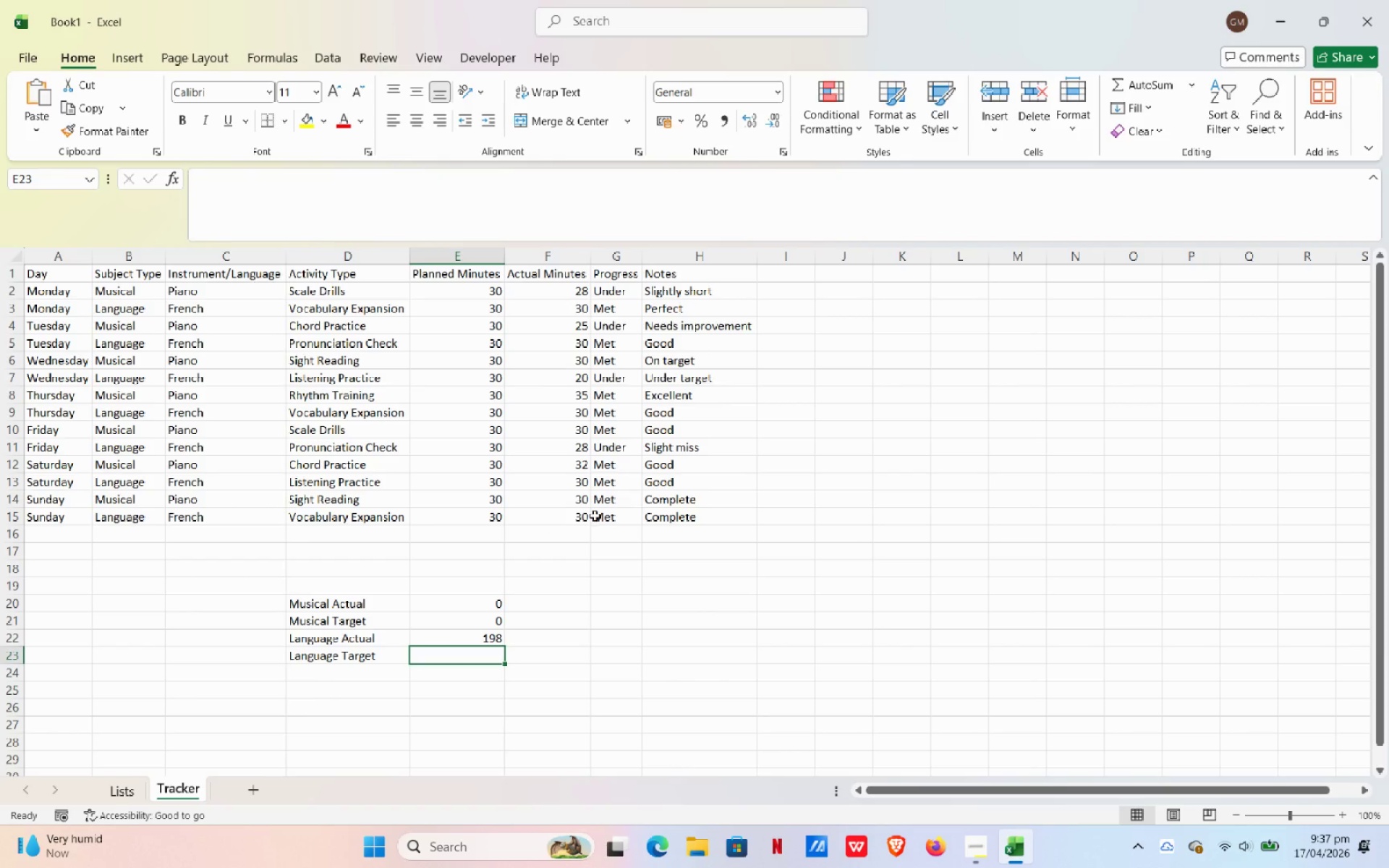 
wait(10.08)
 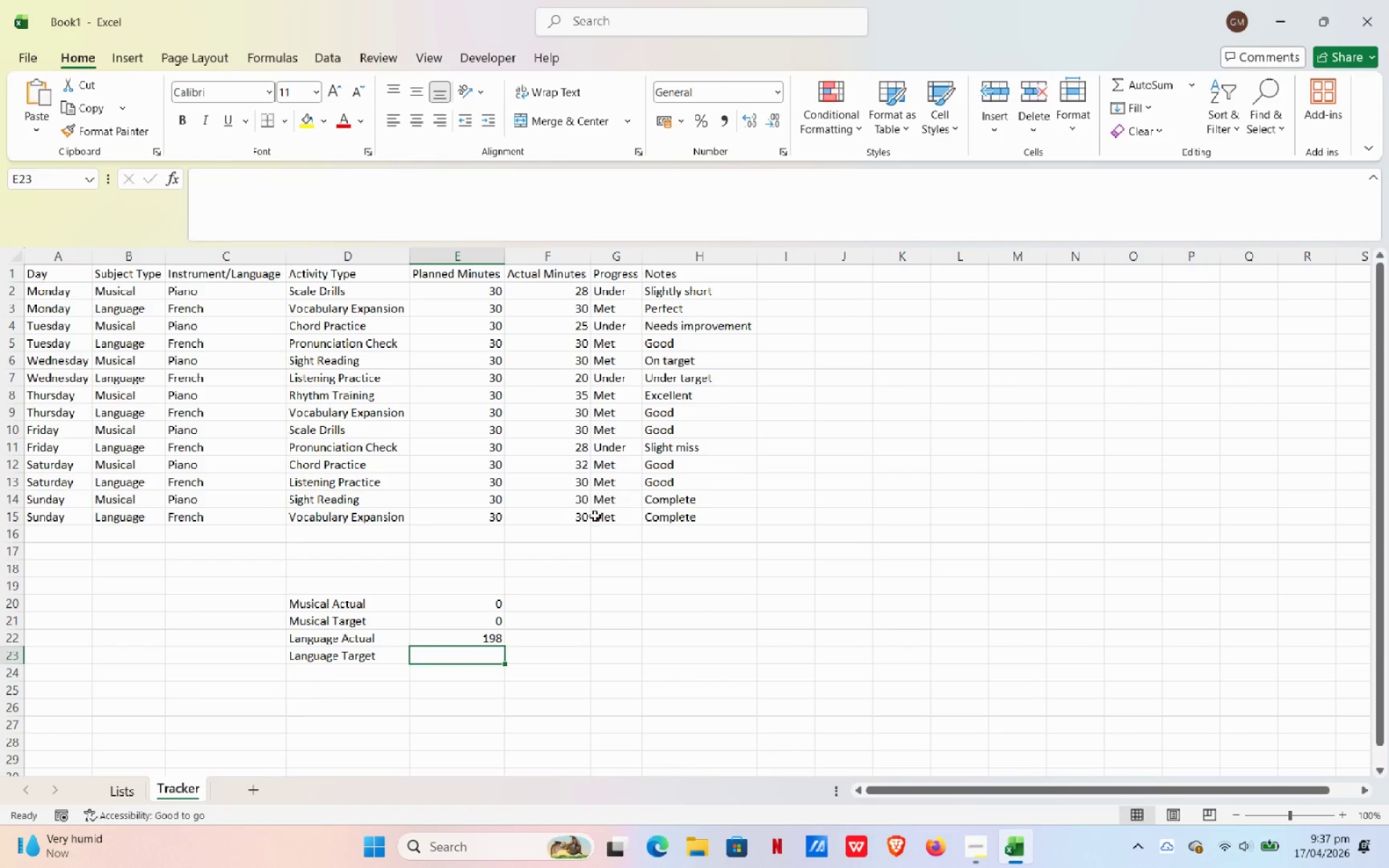 
left_click([418, 647])
 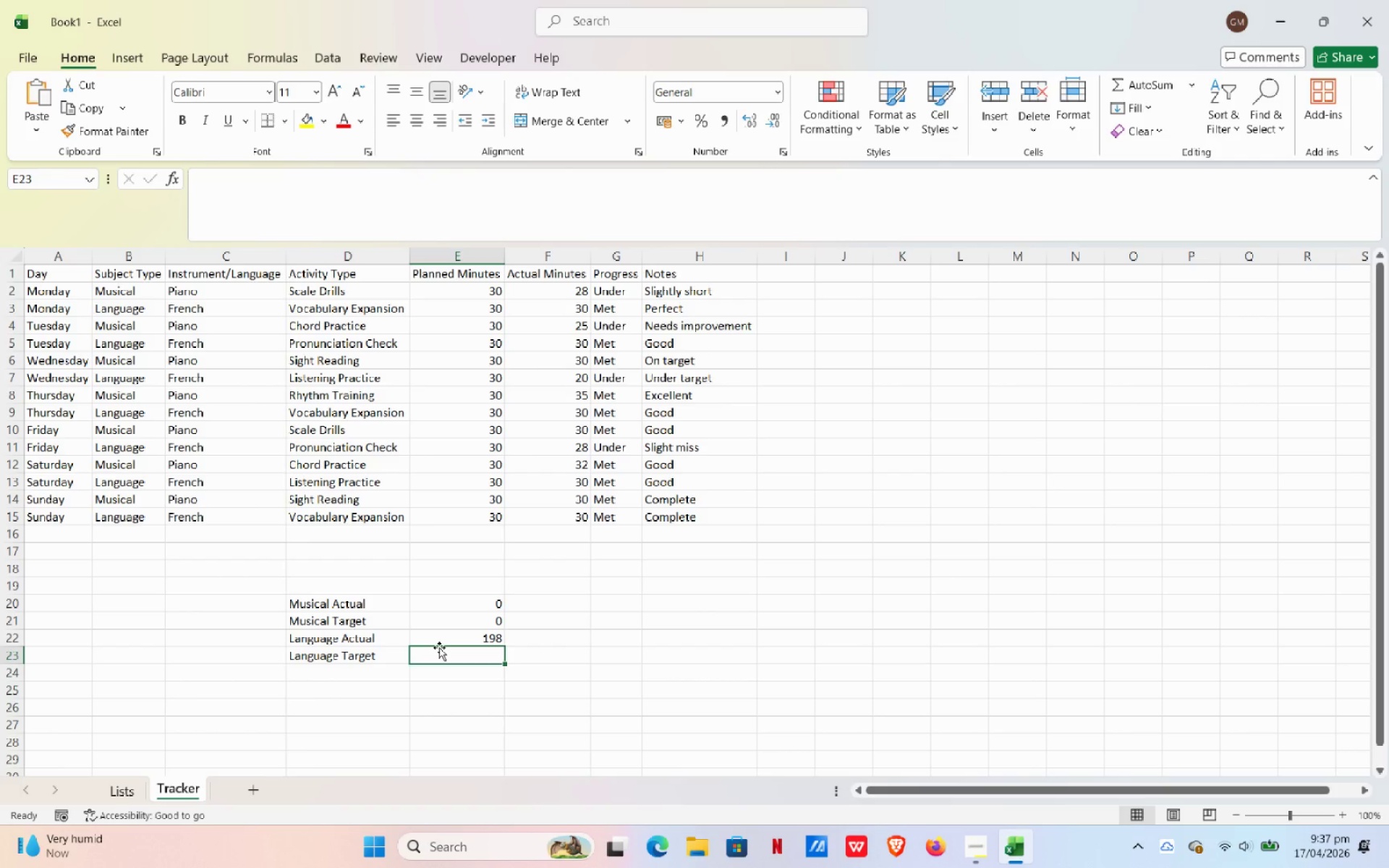 
type(=Sum)
key(Backspace)
key(Backspace)
type(UMIF()
 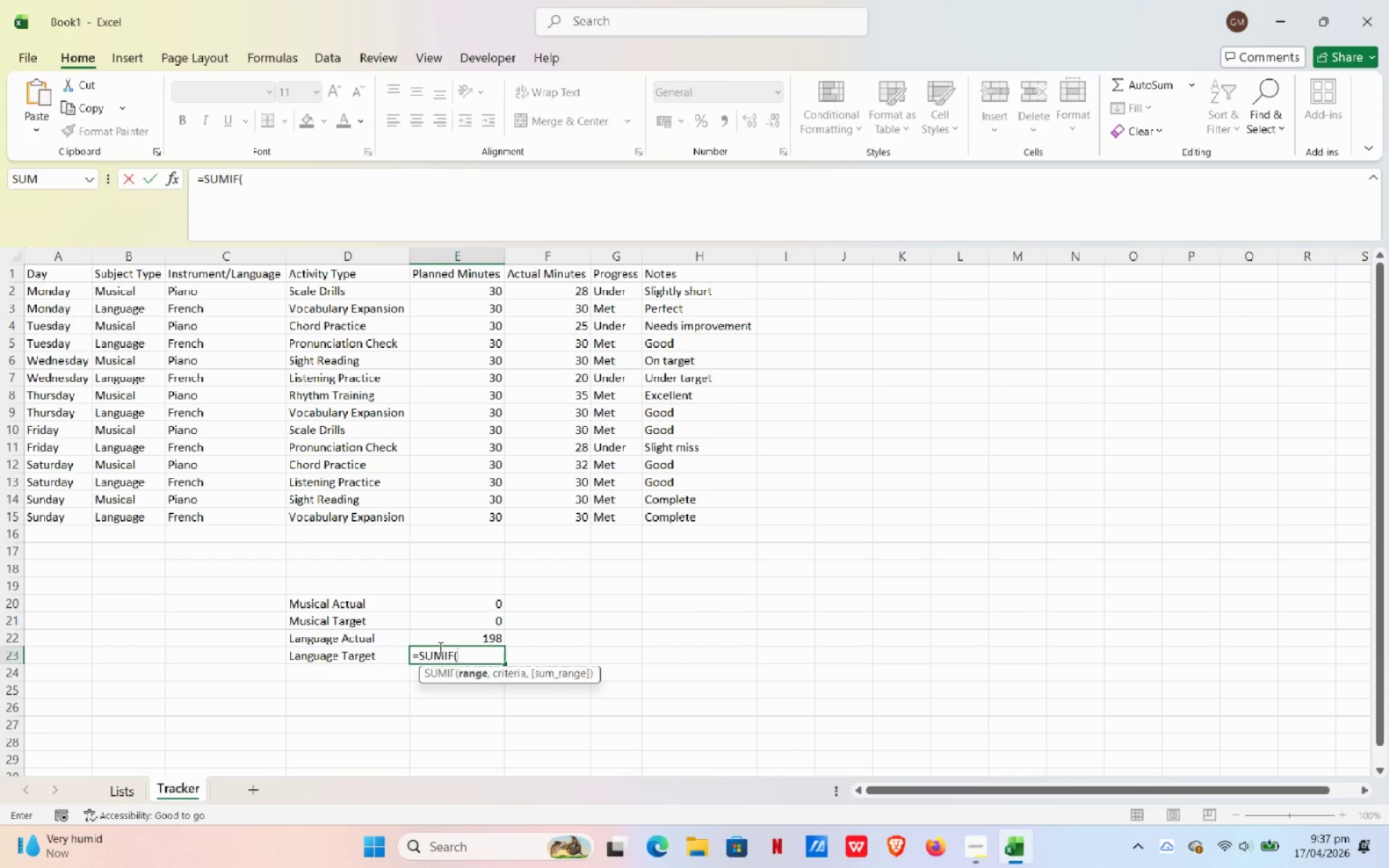 
left_click_drag(start_coordinate=[124, 292], to_coordinate=[116, 511])
 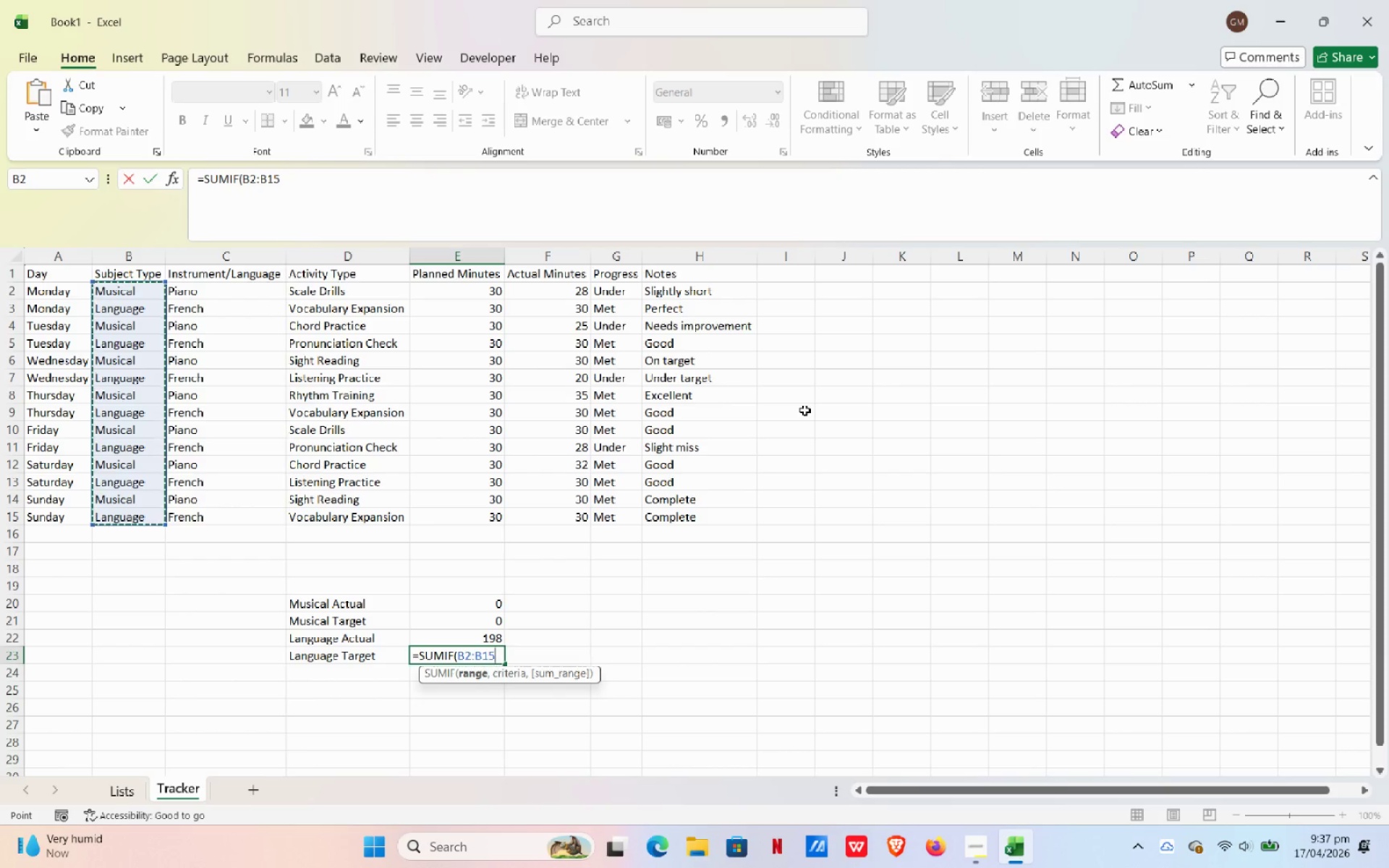 
type(,"lANGUA)
key(Backspace)
key(Backspace)
key(Backspace)
key(Backspace)
key(Backspace)
key(Backspace)
type(Language",)
 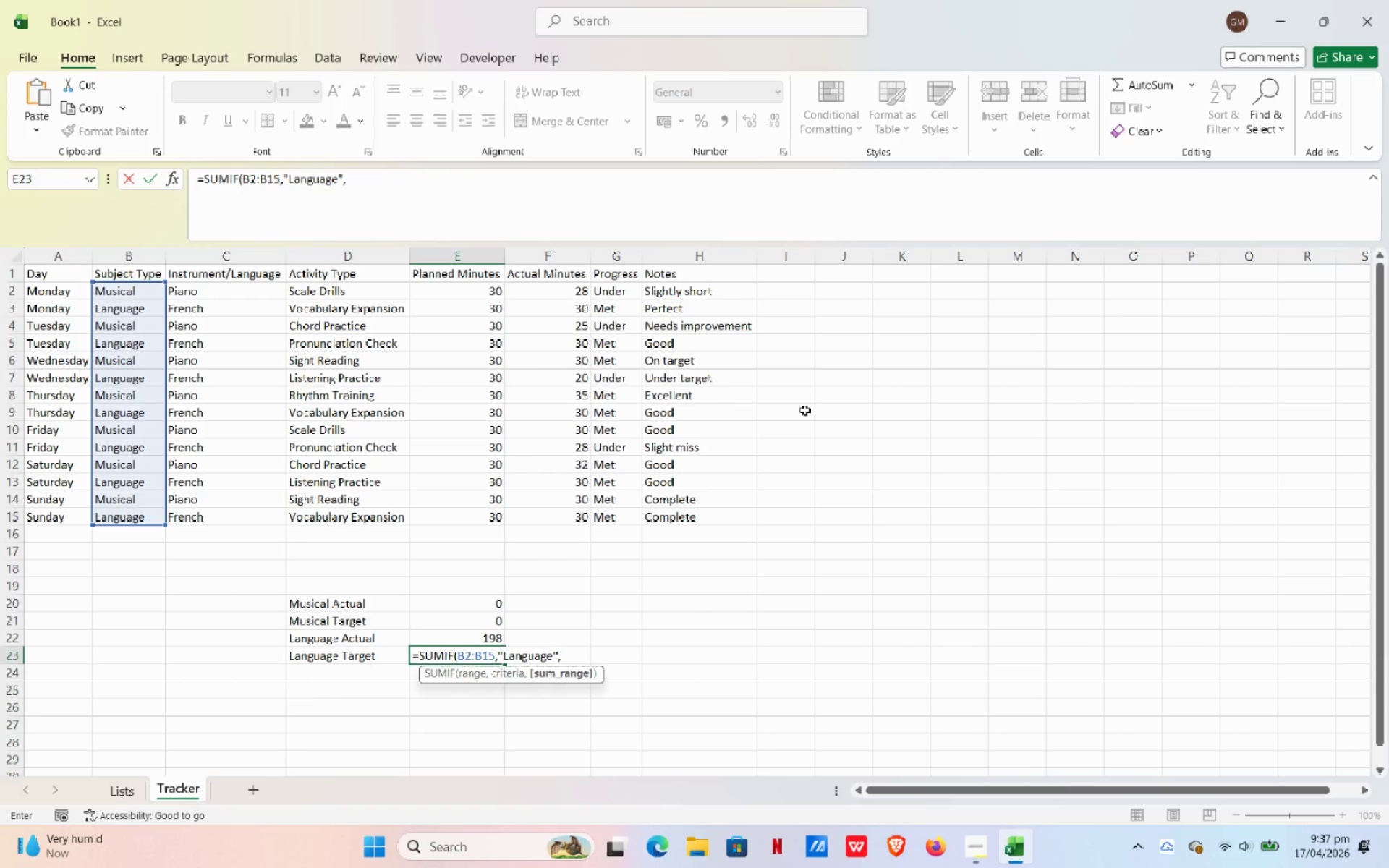 
left_click_drag(start_coordinate=[457, 286], to_coordinate=[446, 521])
 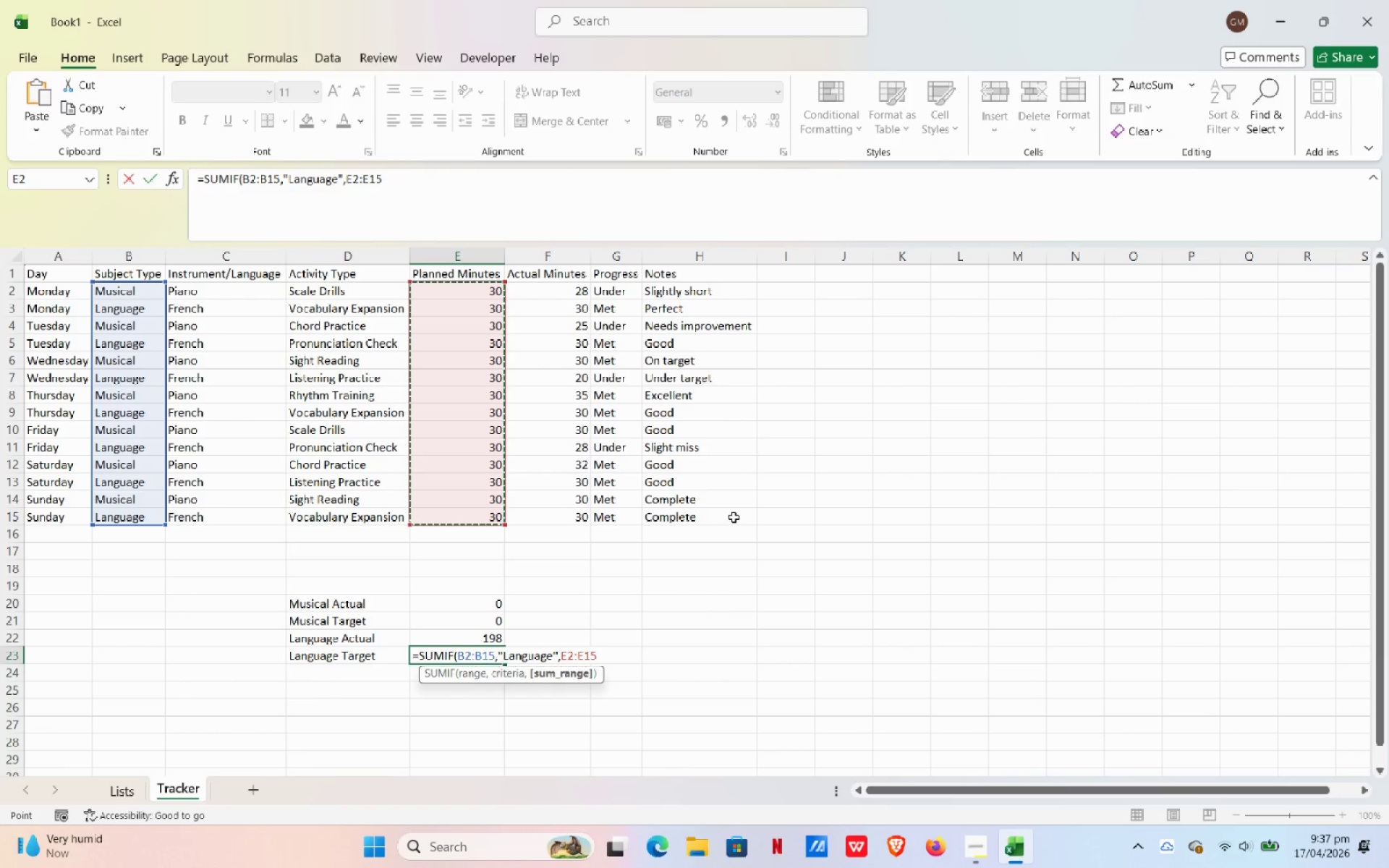 
key(Shift+0)
 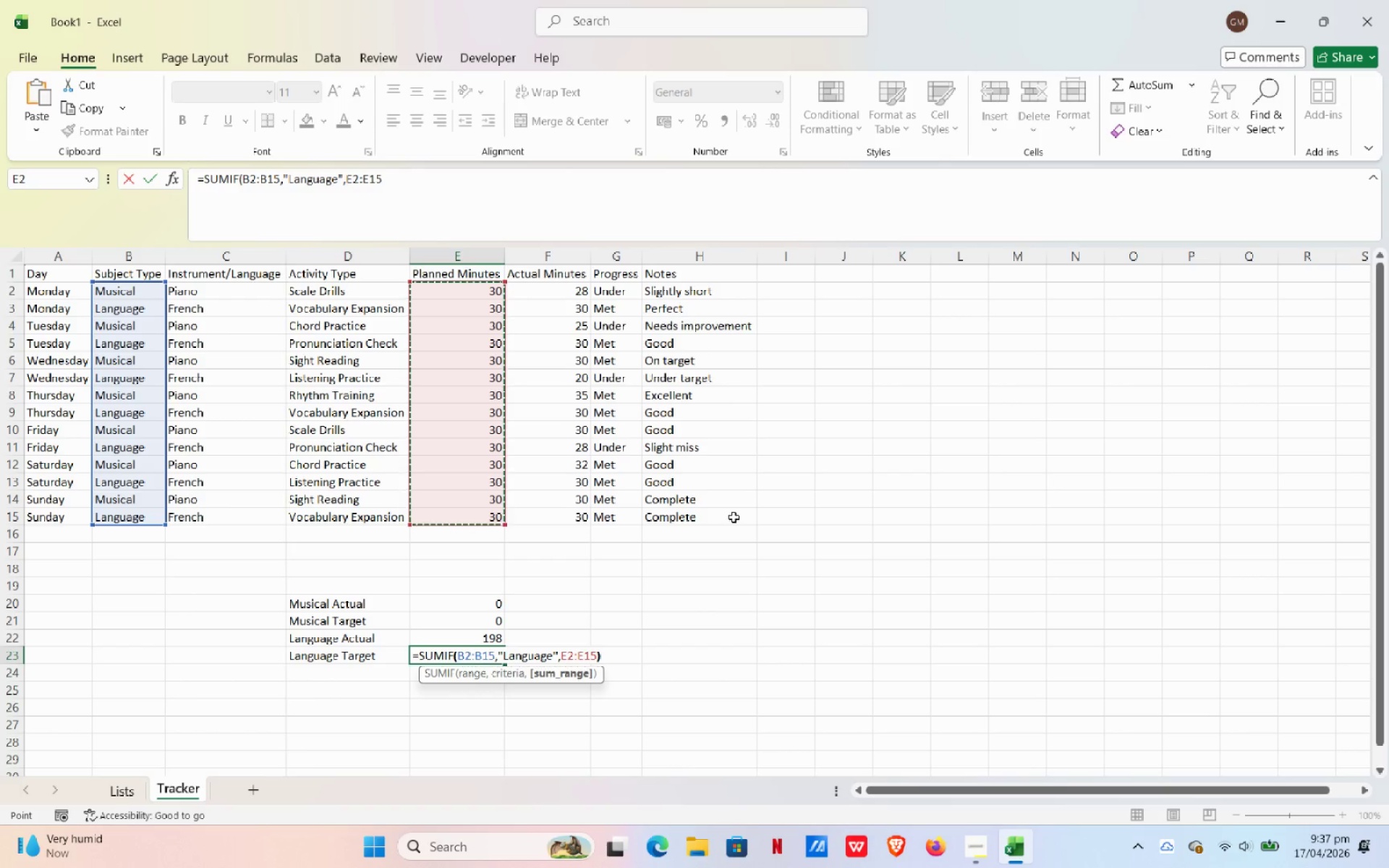 
key(NumpadEnter)
 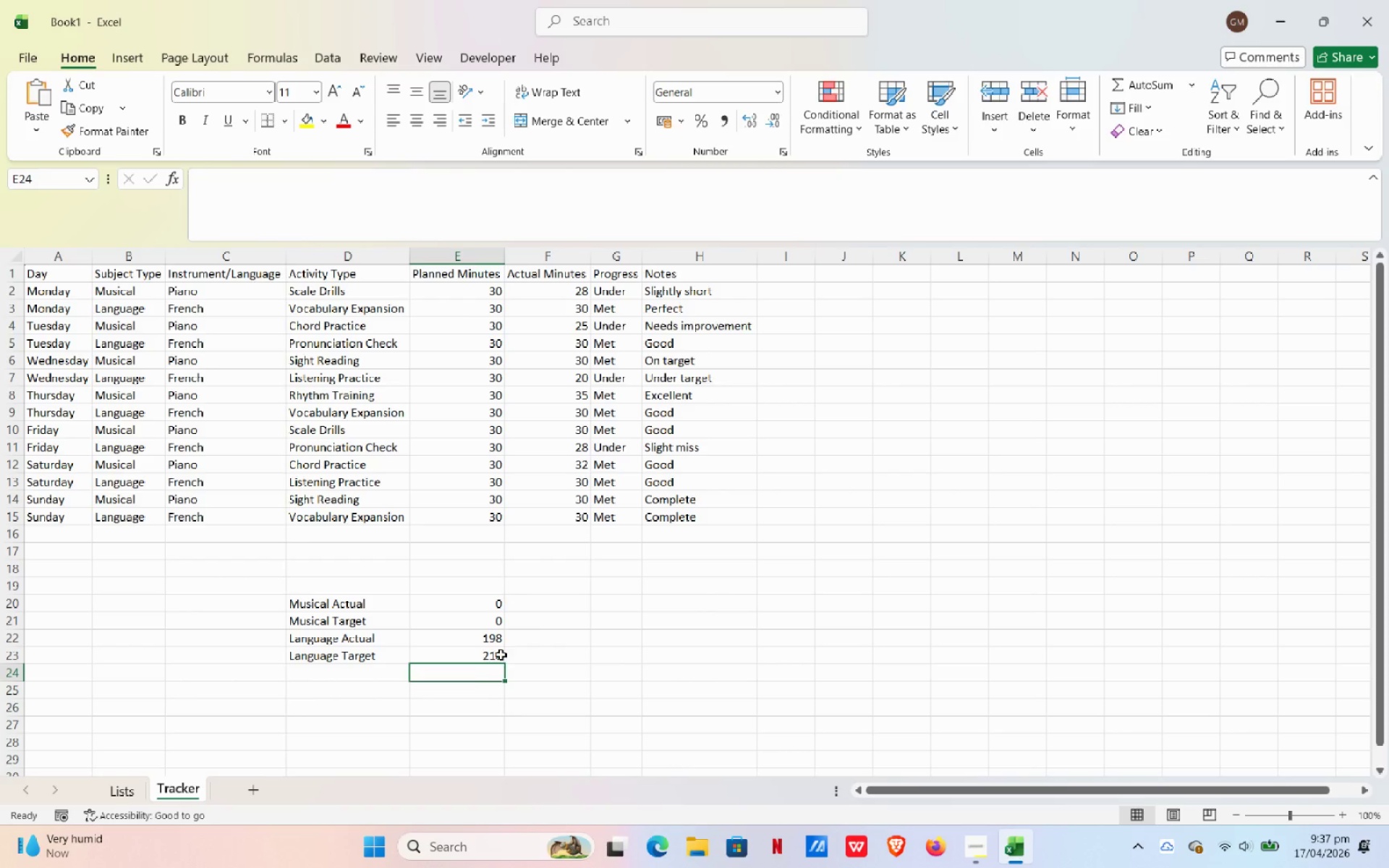 
double_click([423, 602])
 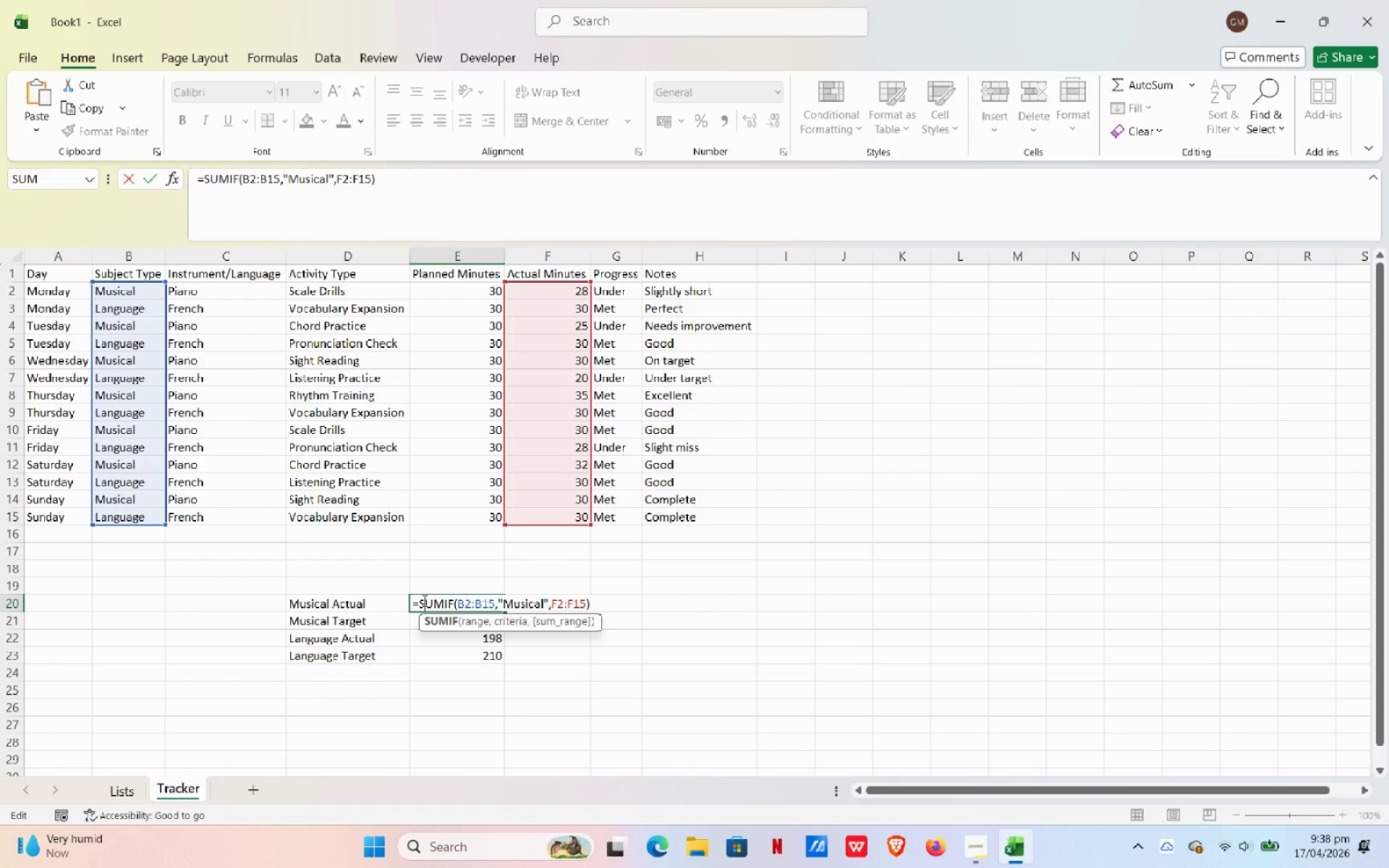 
wait(8.34)
 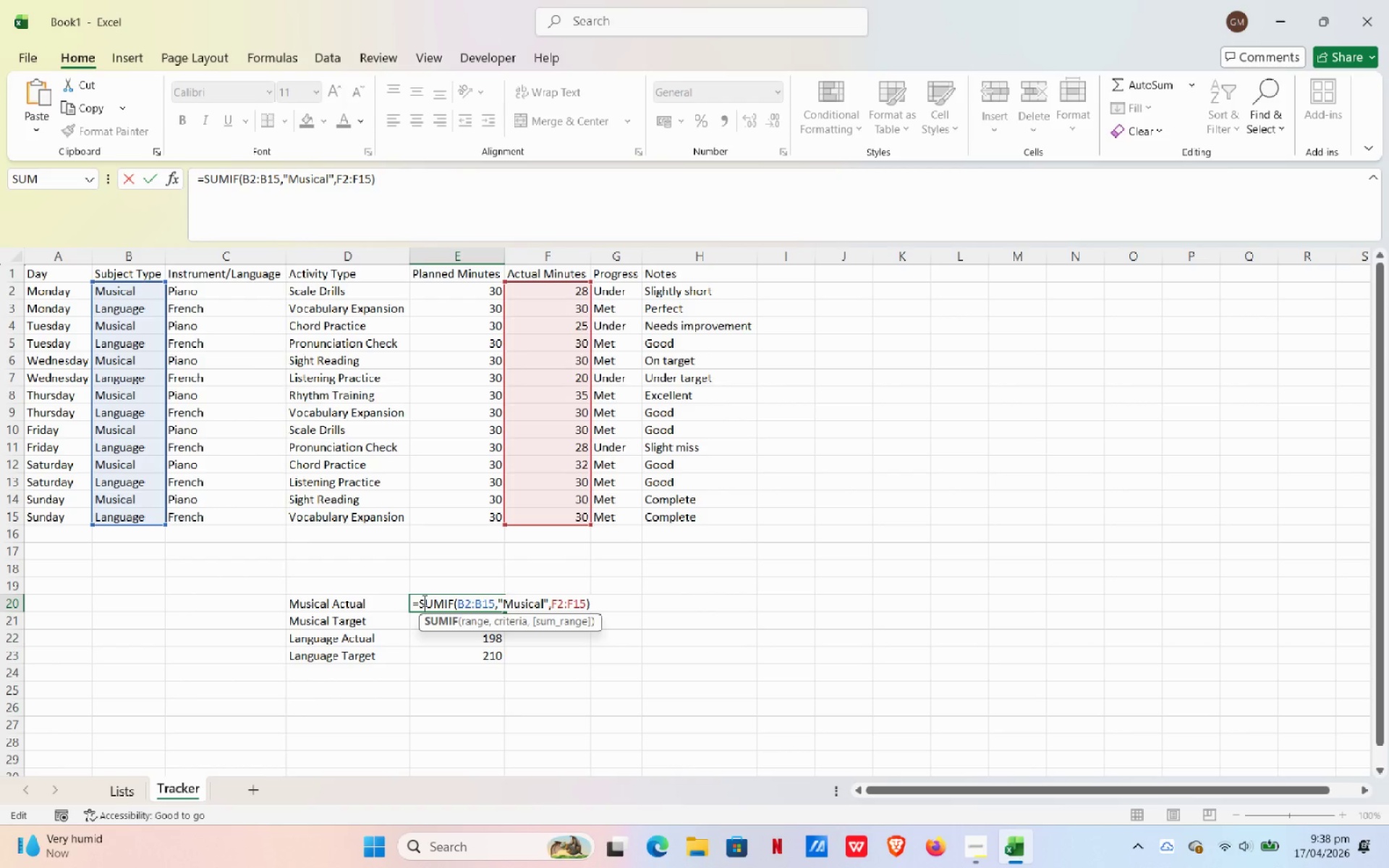 
key(NumpadEnter)
 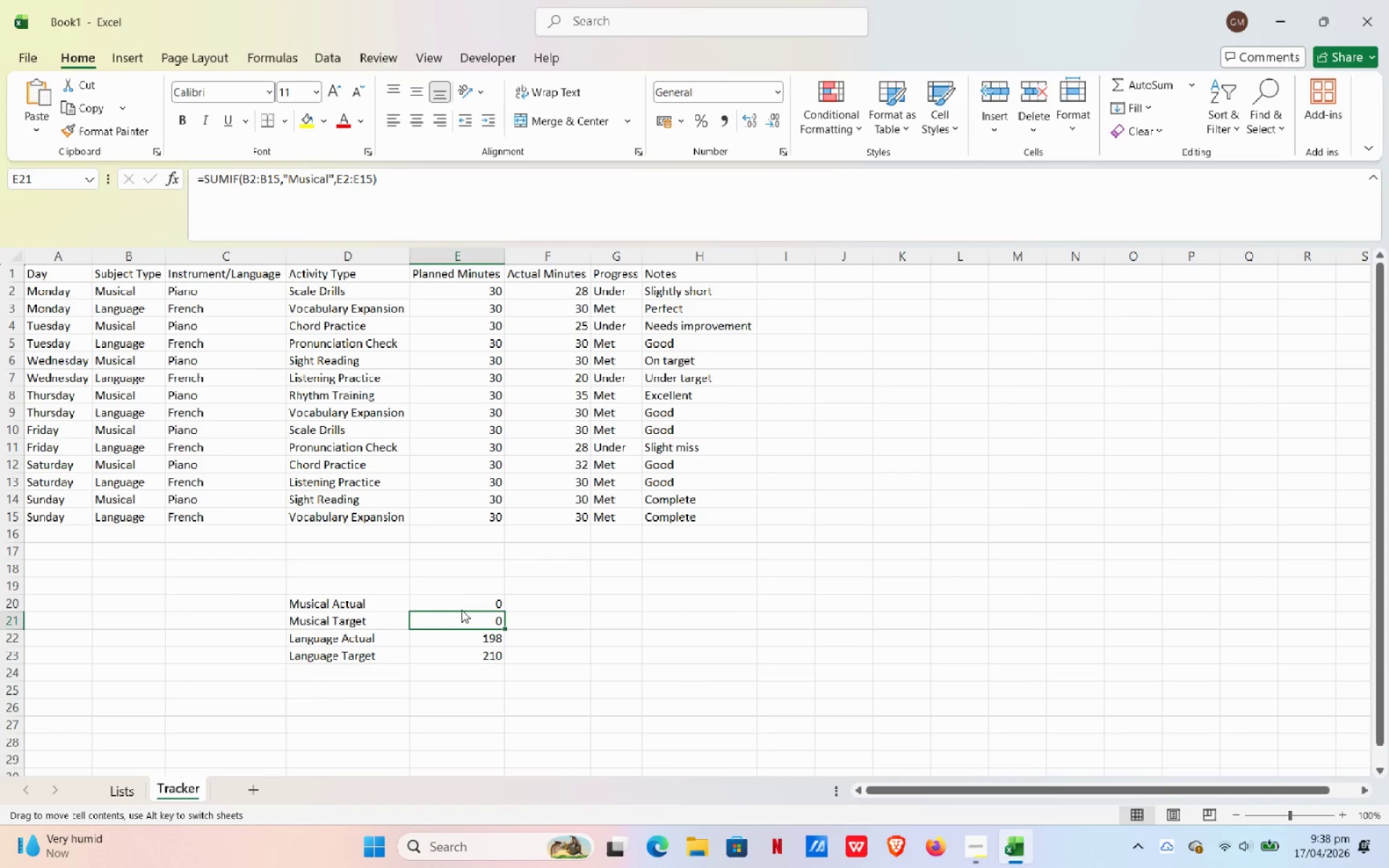 
double_click([462, 610])
 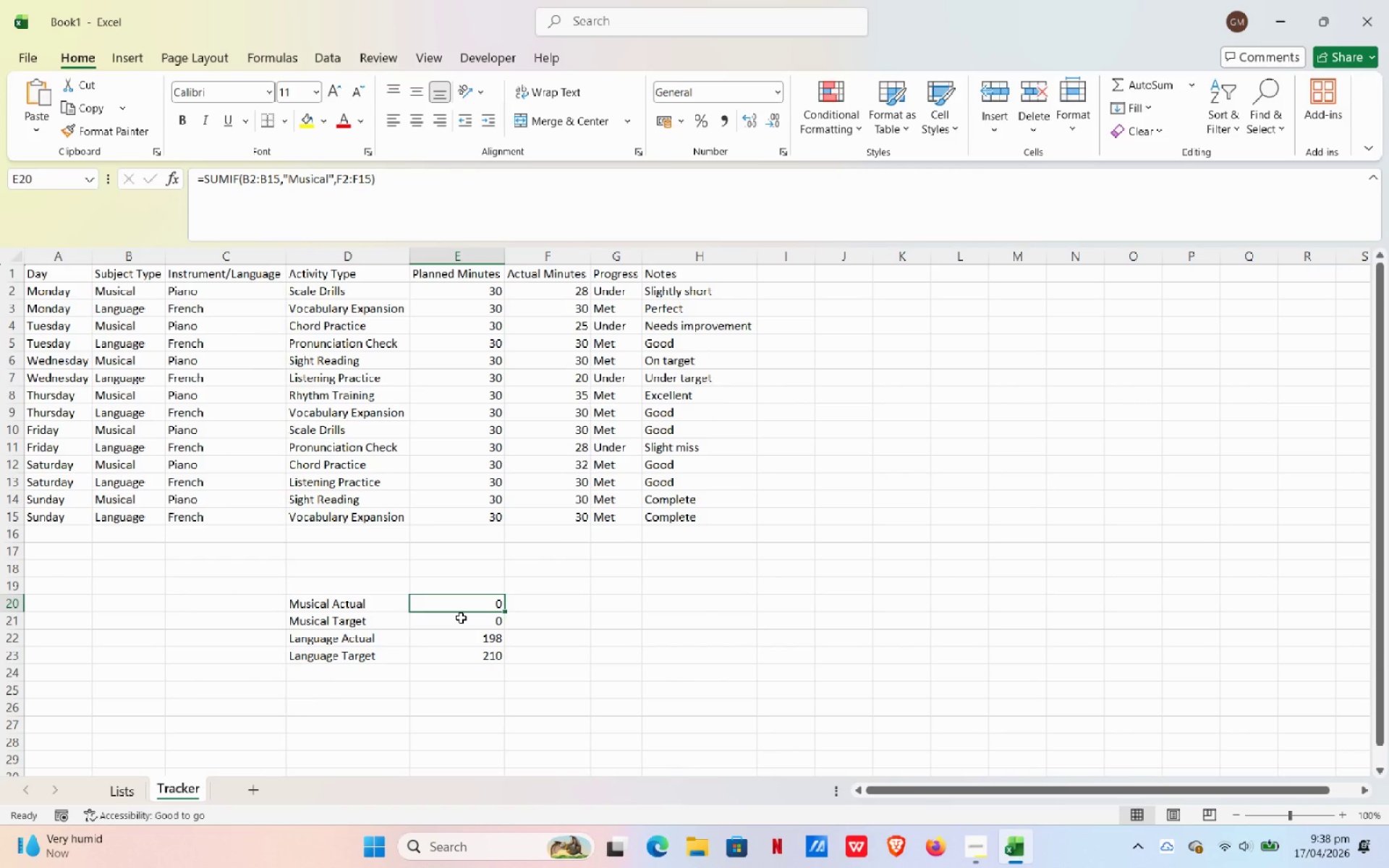 
left_click([461, 618])
 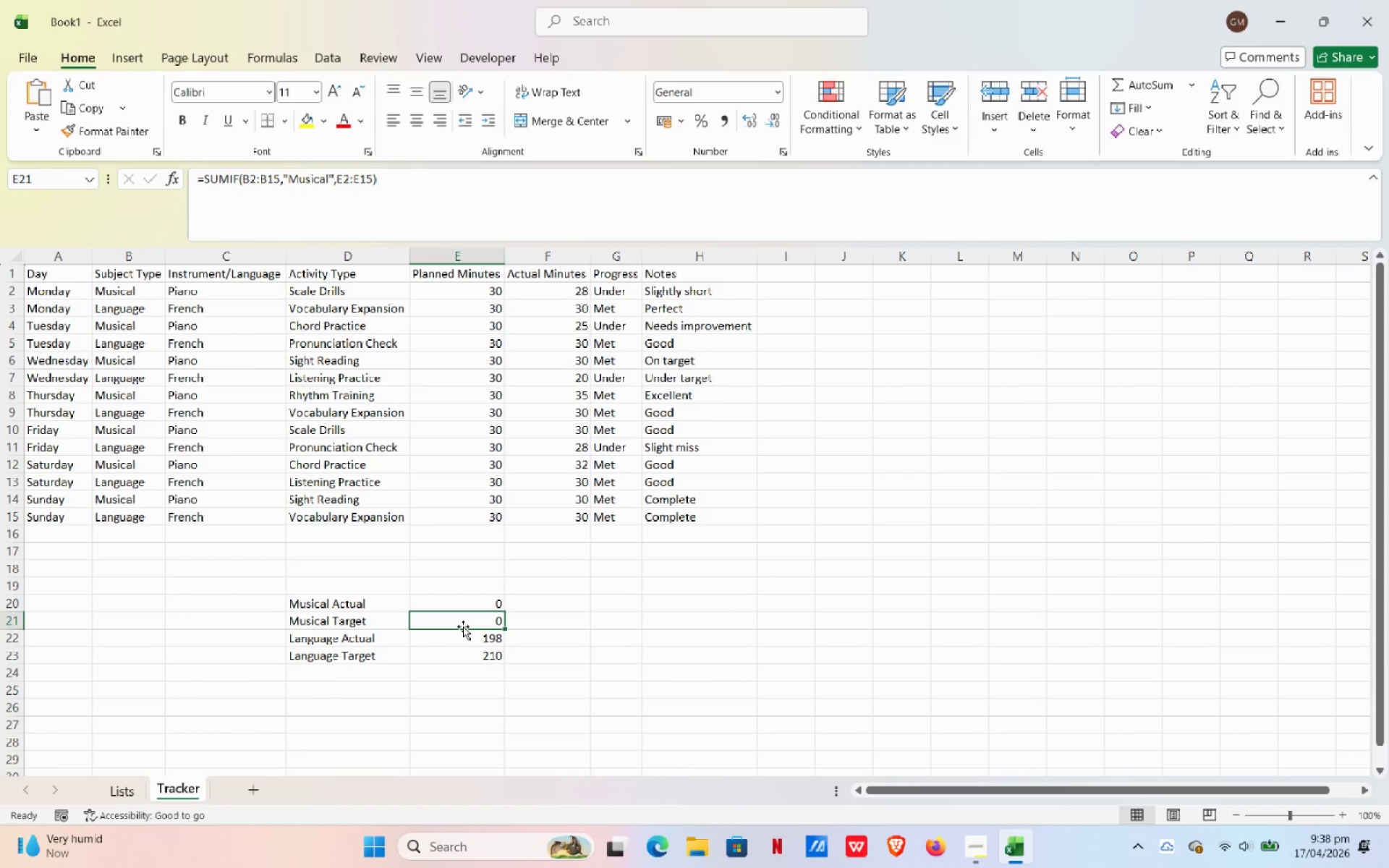 
double_click([470, 618])
 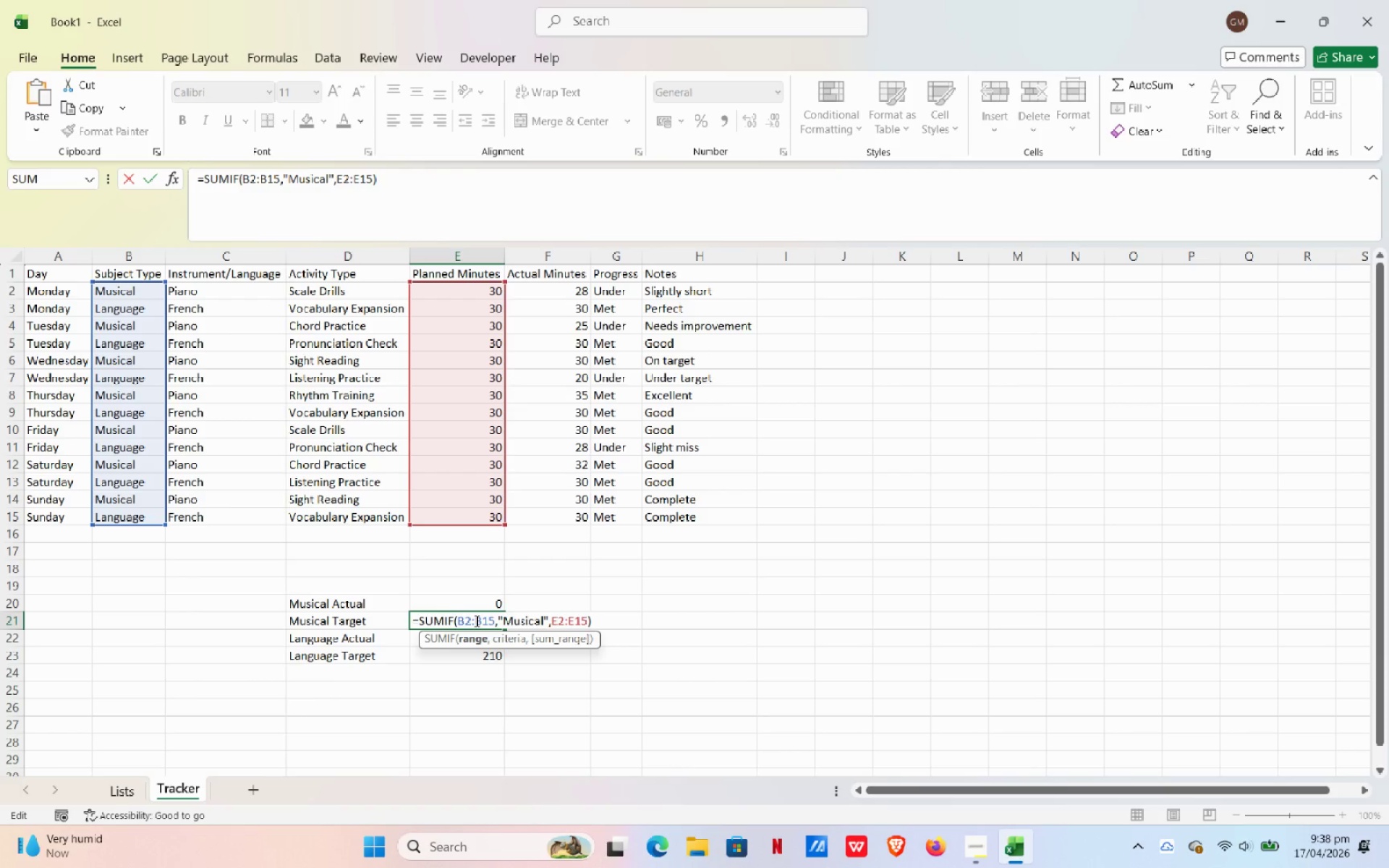 
wait(7.88)
 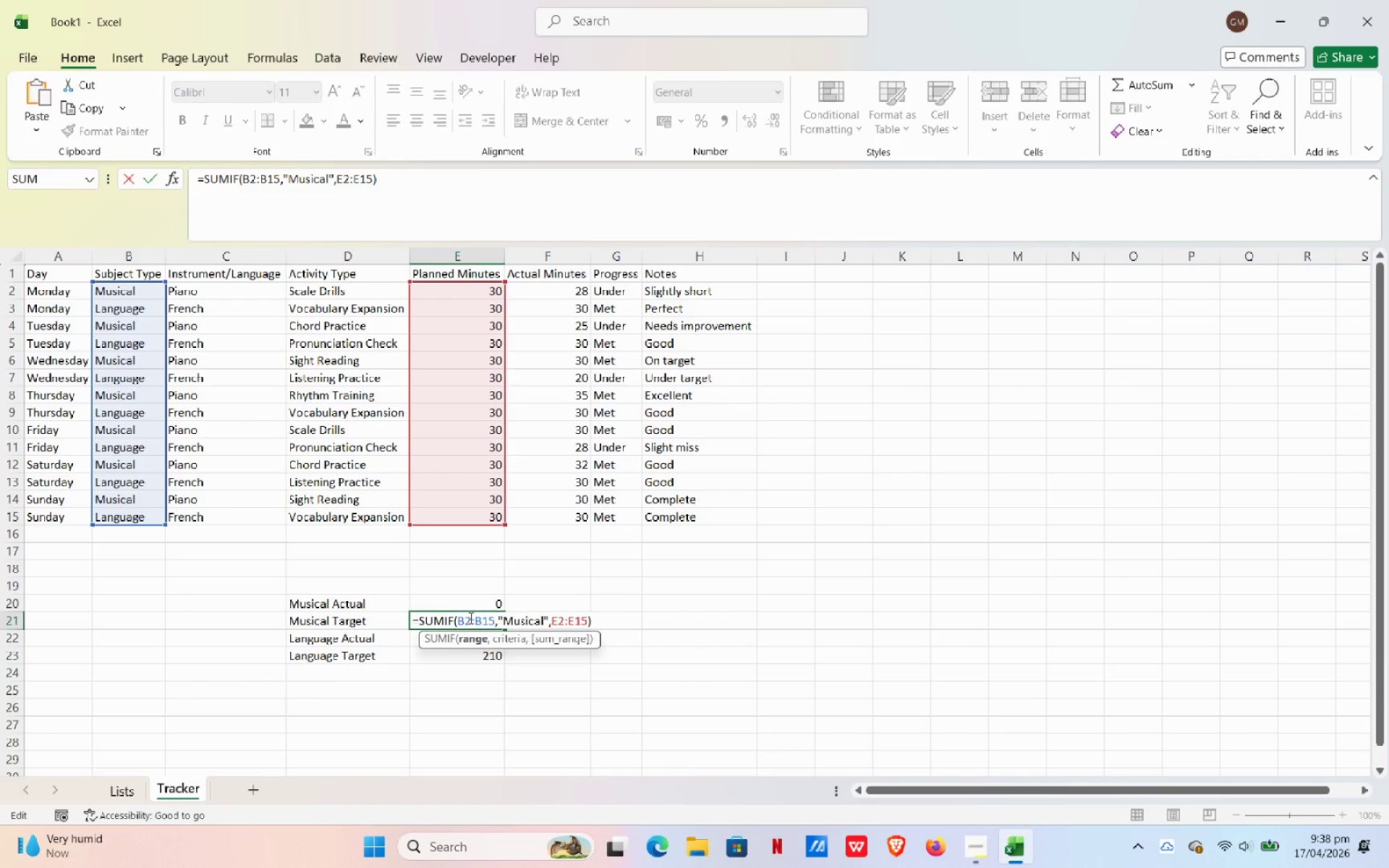 
key(NumpadEnter)
 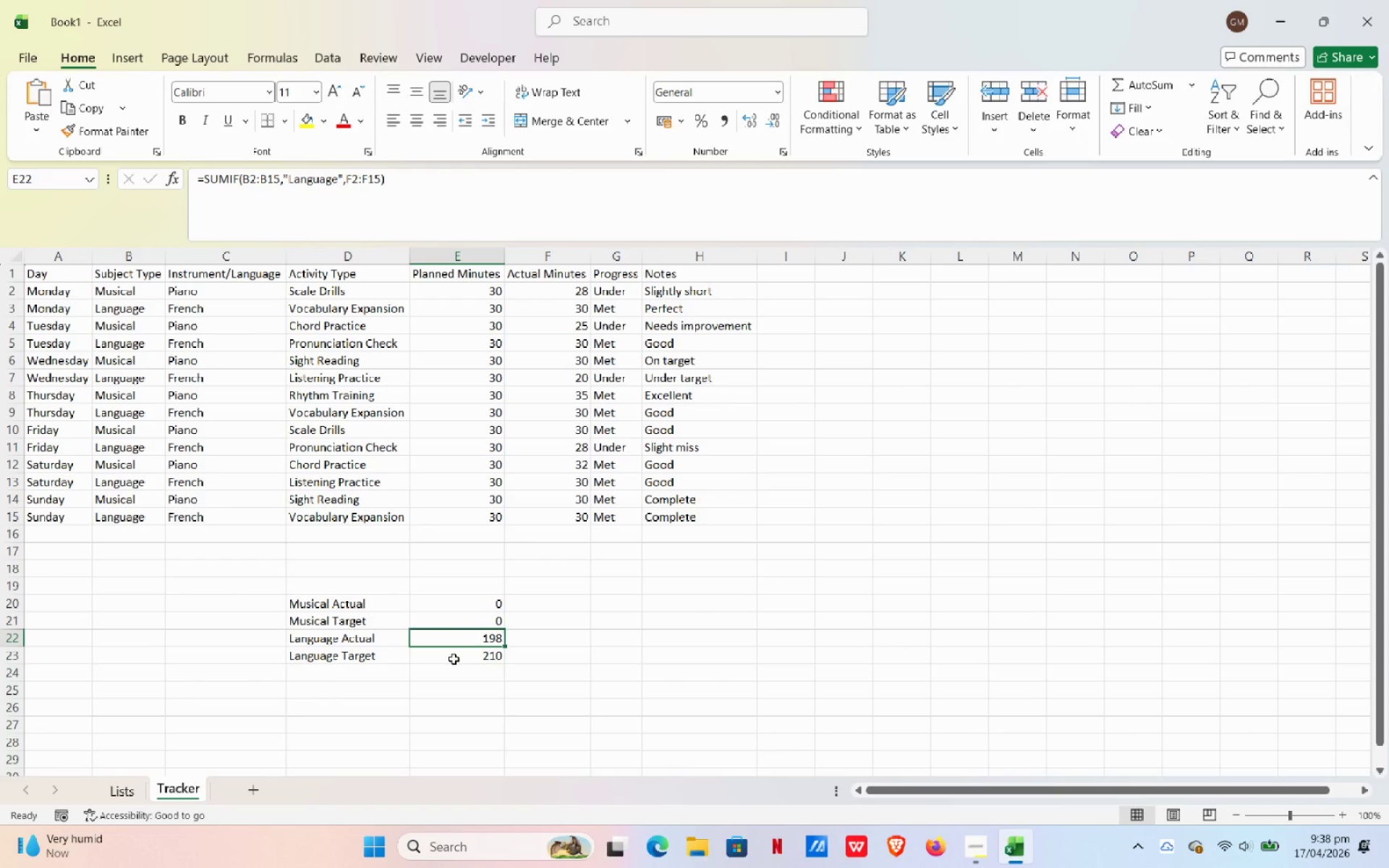 
wait(11.09)
 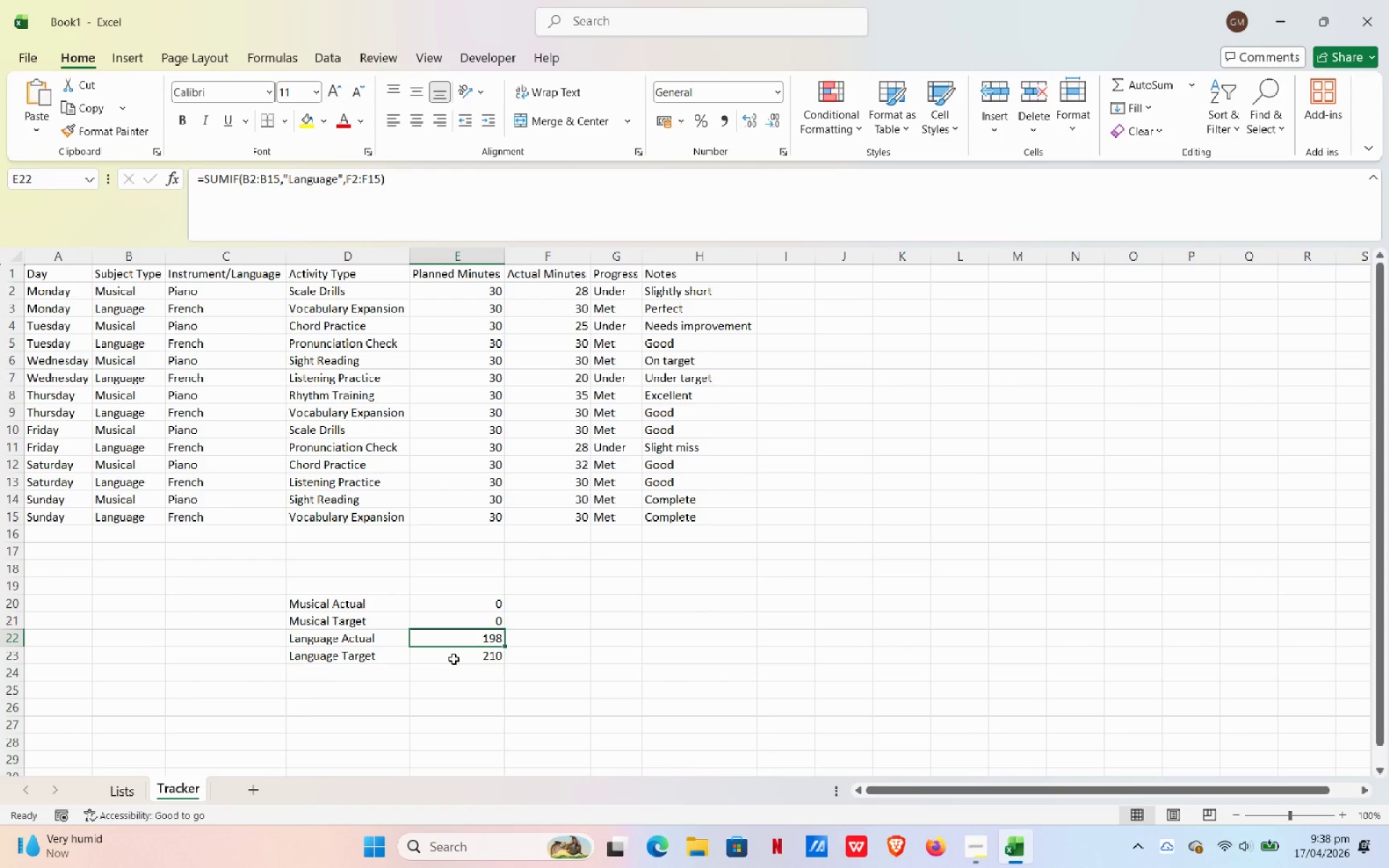 
double_click([449, 604])
 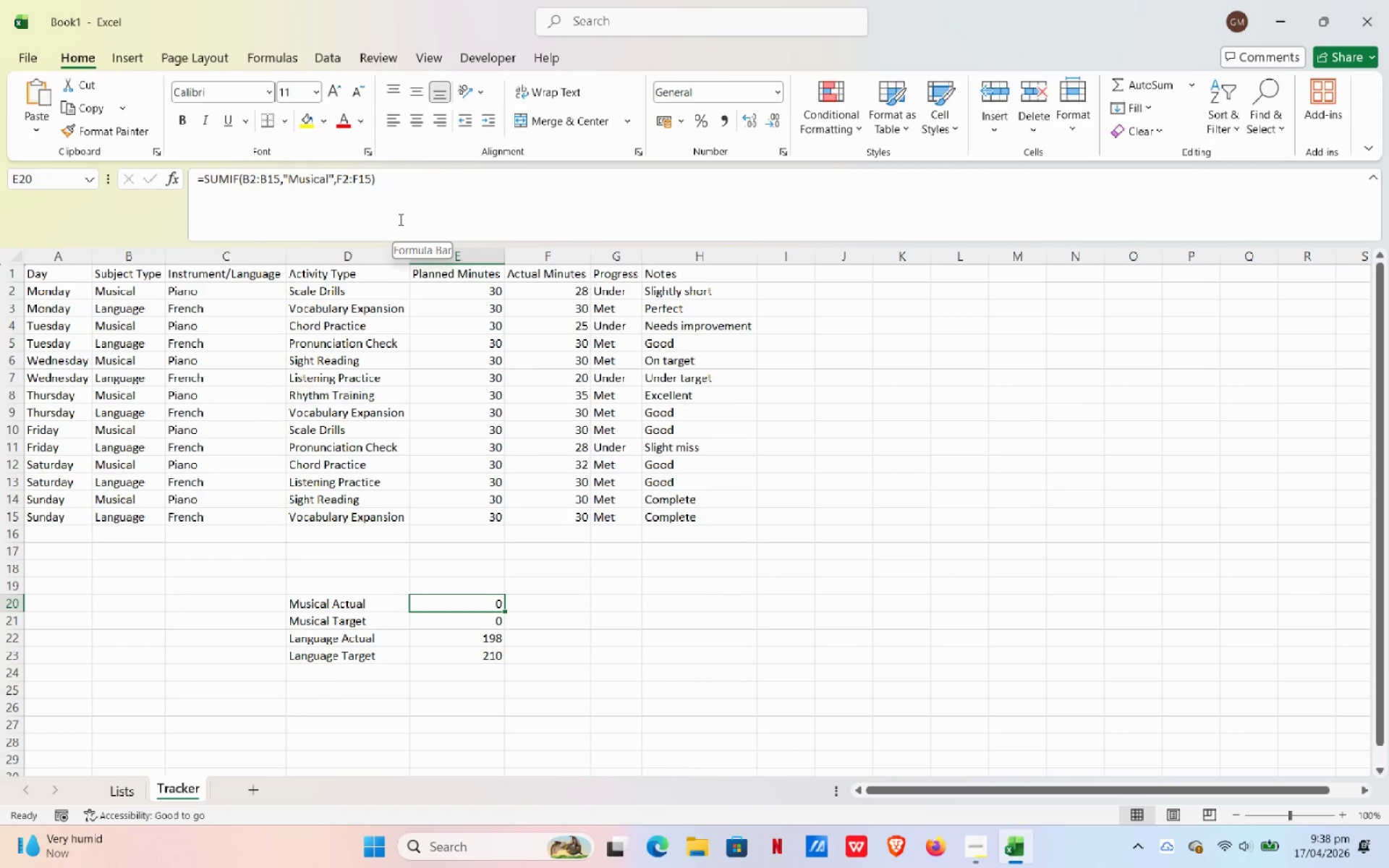 
type(=Sum)
key(Backspace)
key(Backspace)
key(Backspace)
type(SUMIF()
 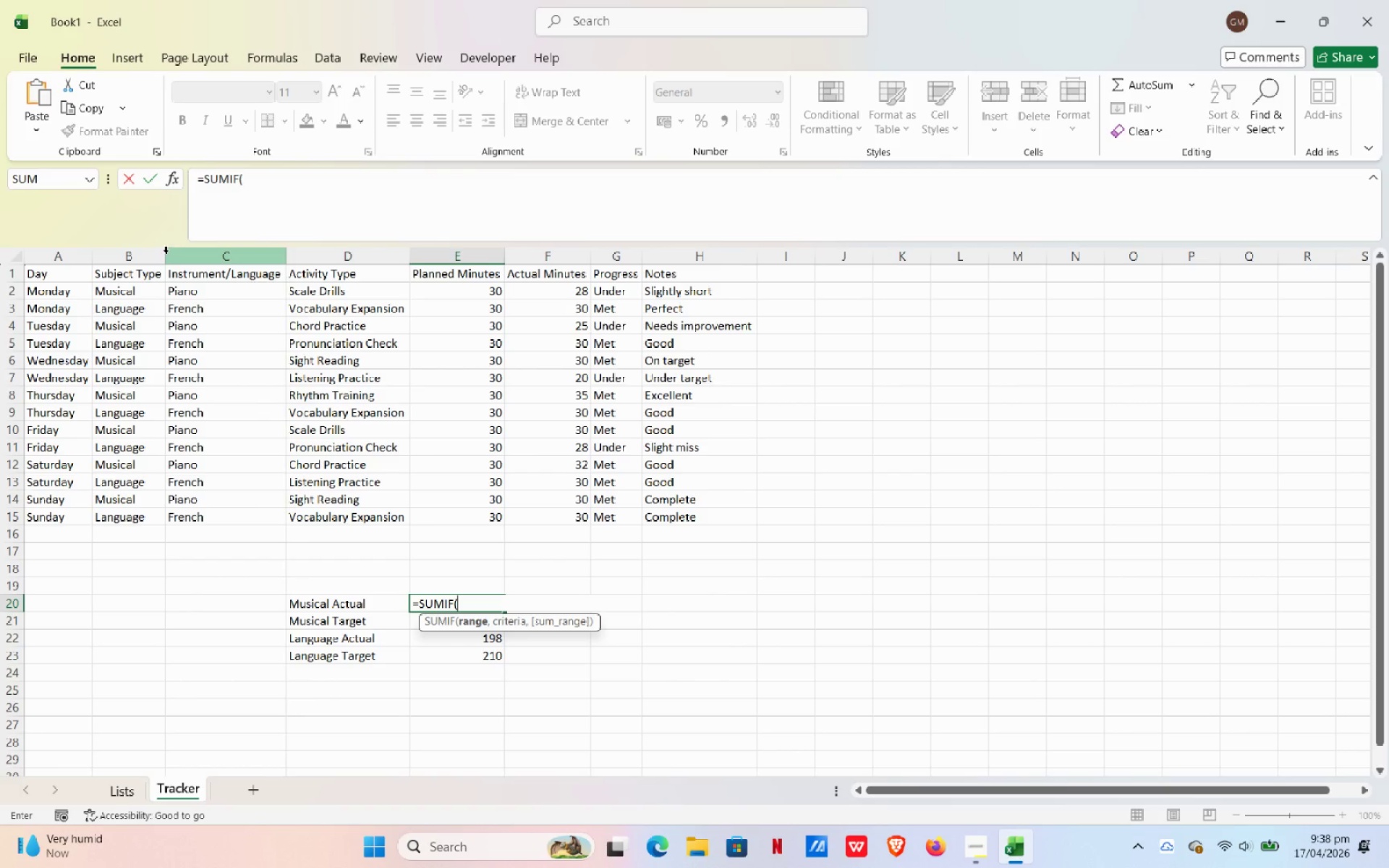 
scroll: coordinate [161, 255], scroll_direction: up, amount: 2.0
 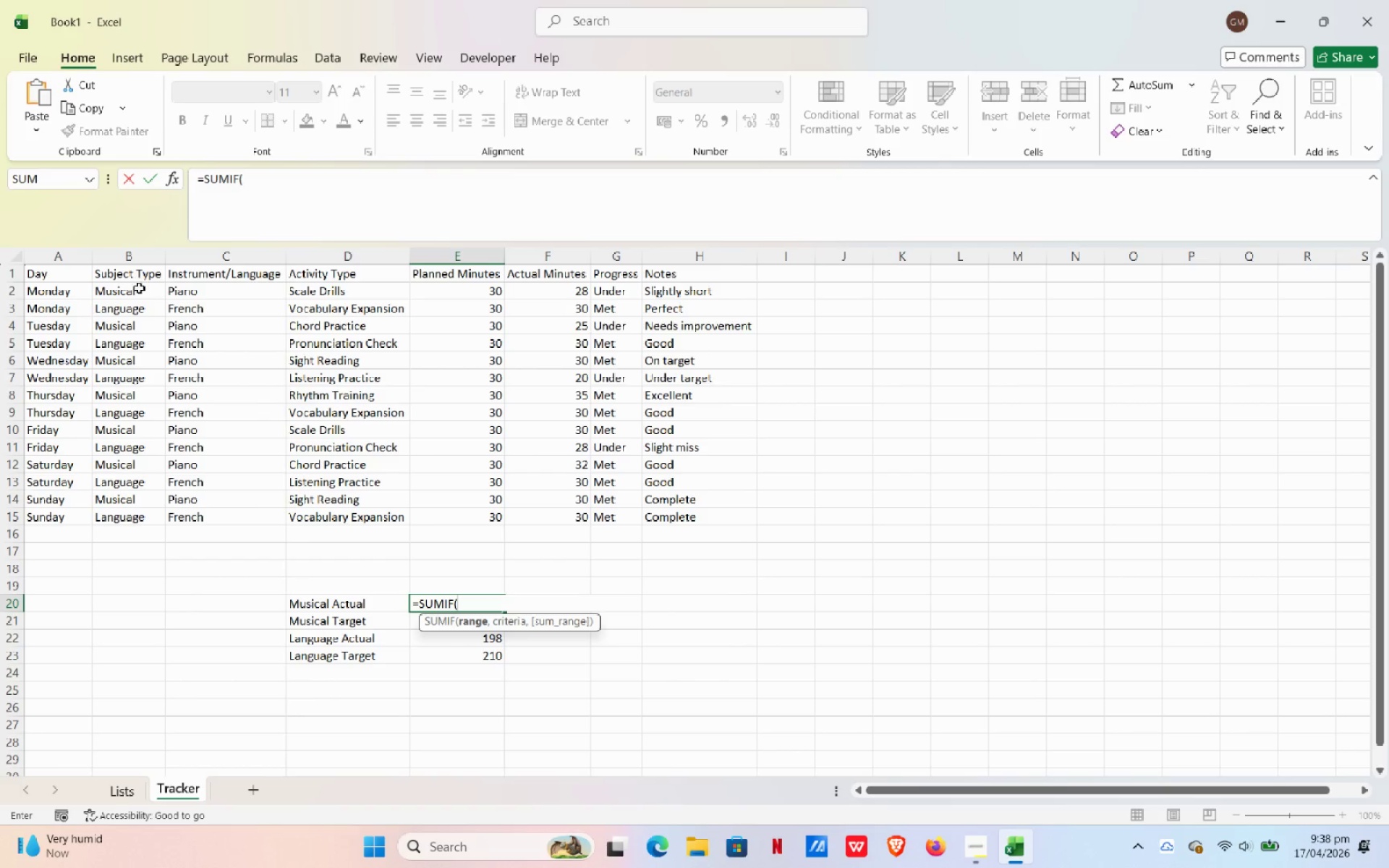 
left_click_drag(start_coordinate=[138, 289], to_coordinate=[131, 524])
 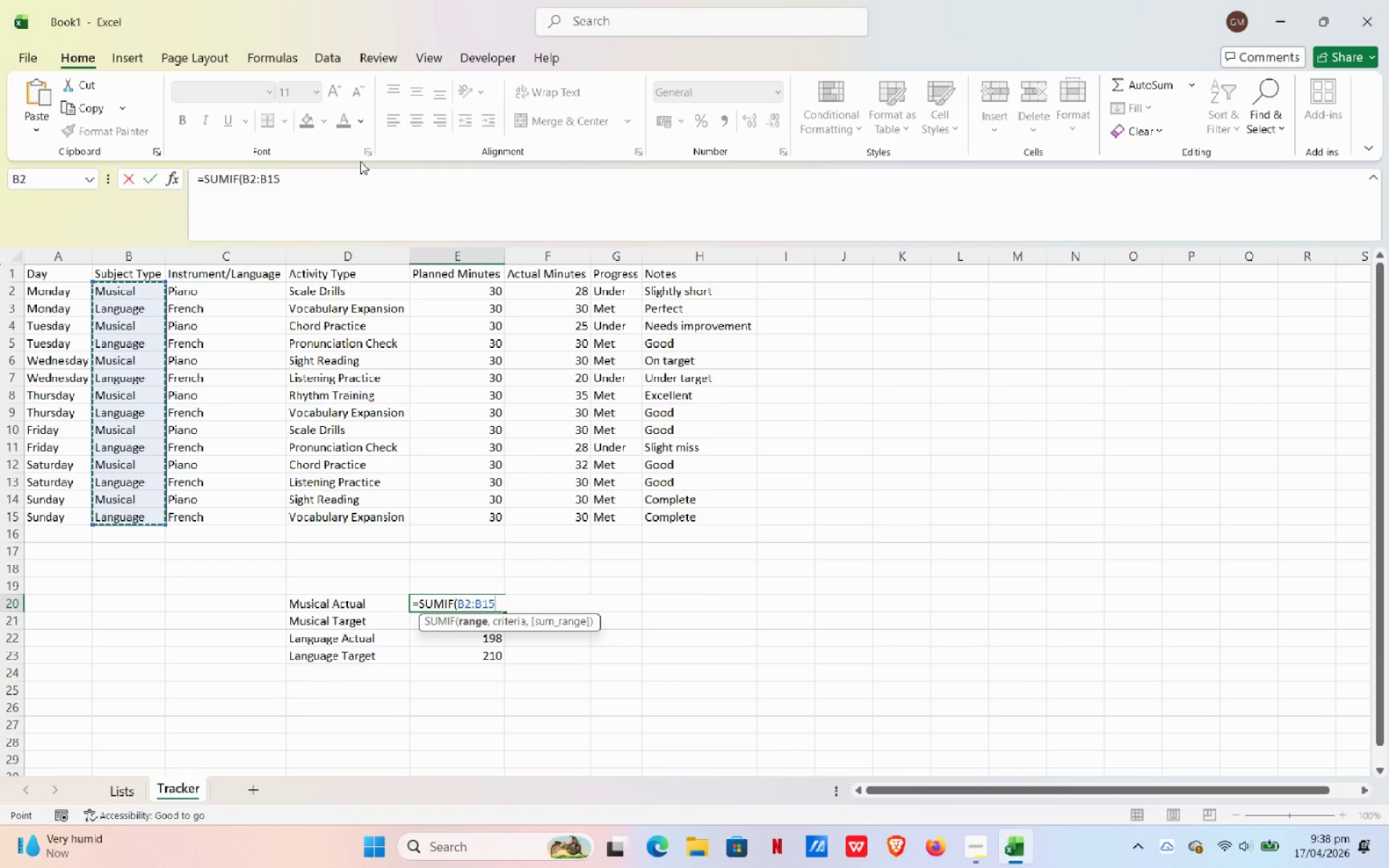 
key(Comma)
 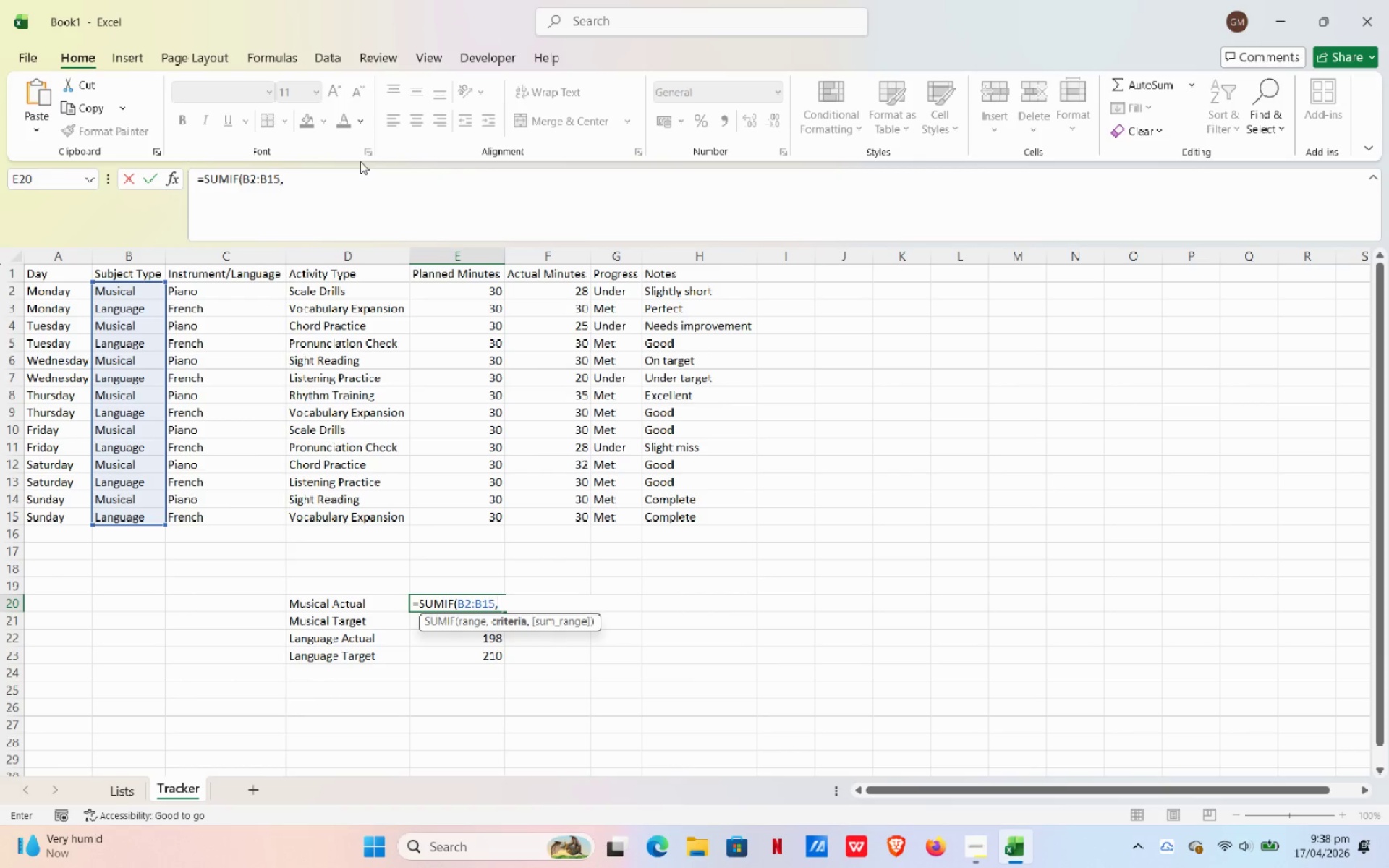 
type("M)
key(Backspace)
type(M)
key(Backspace)
type(mUSICAL",)
 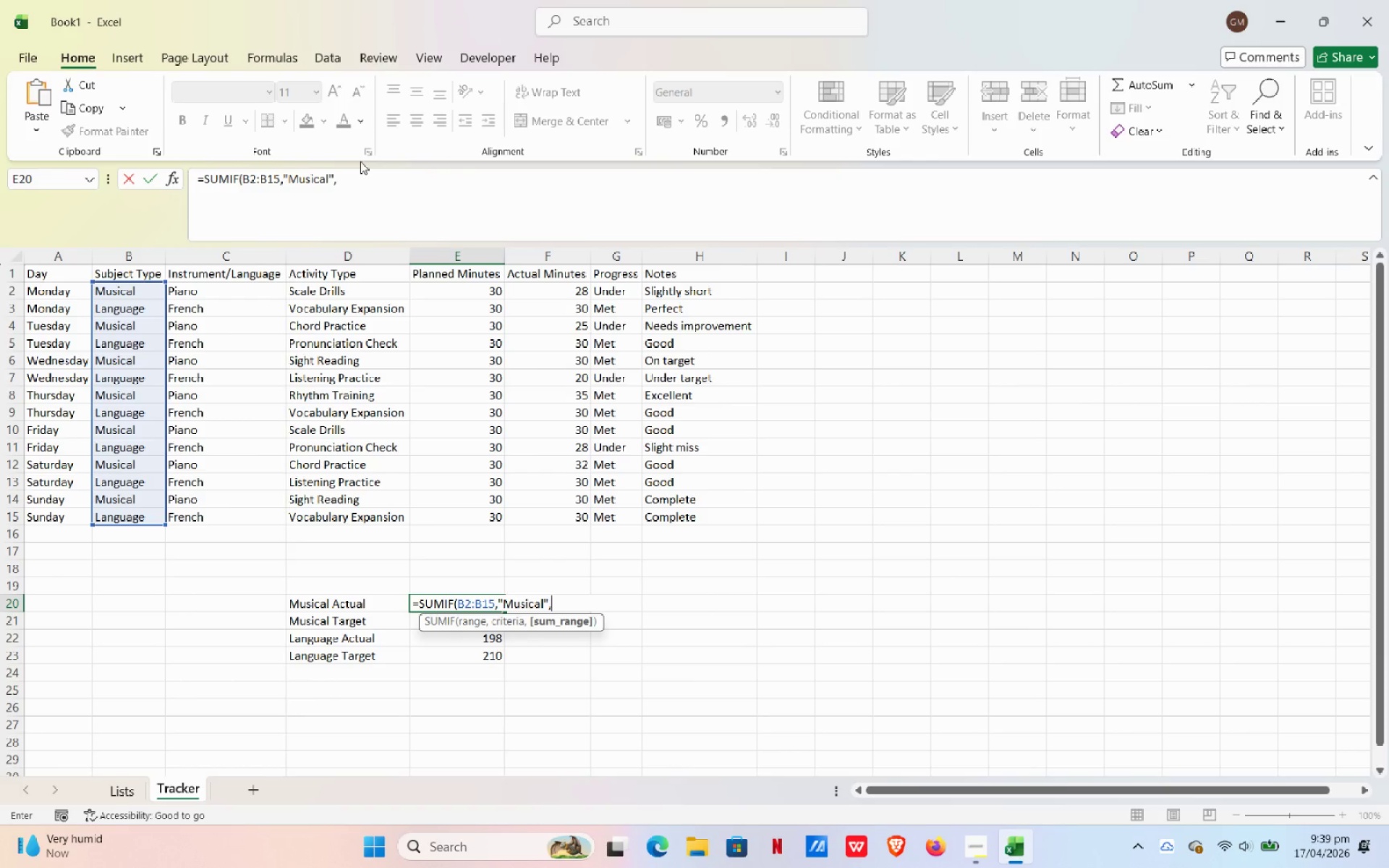 
wait(8.0)
 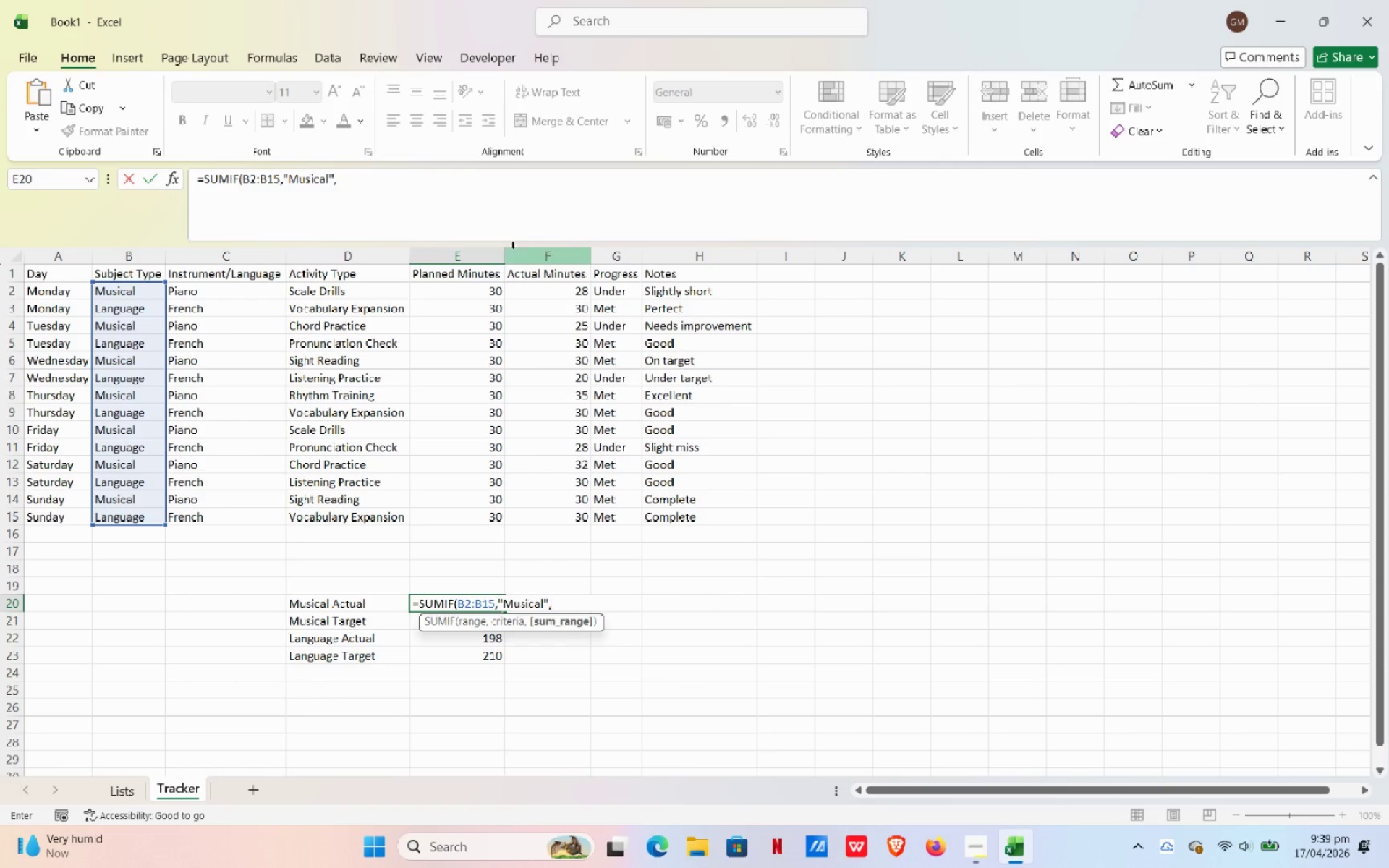 
left_click_drag(start_coordinate=[527, 288], to_coordinate=[551, 516])
 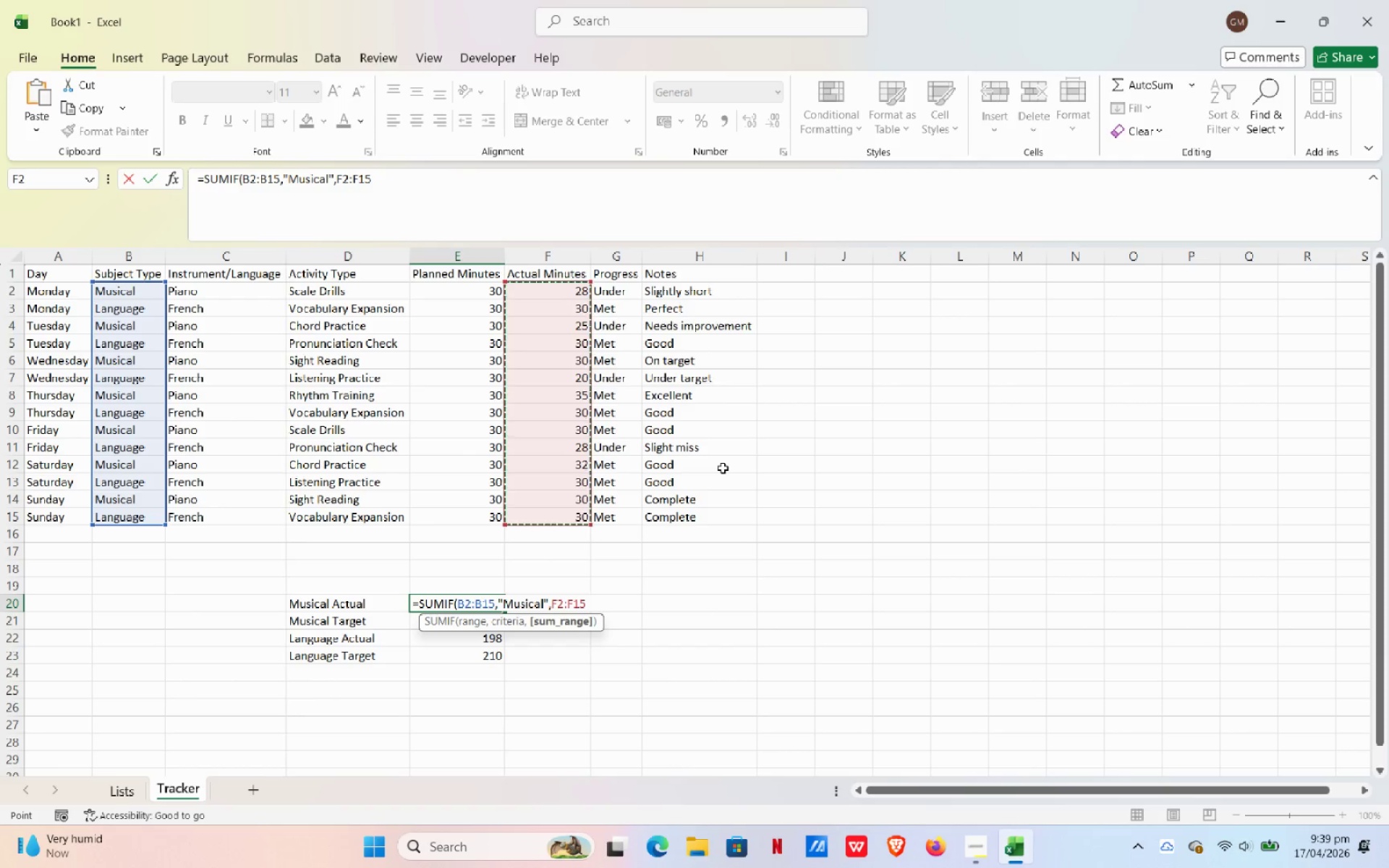 
key(Shift+0)
 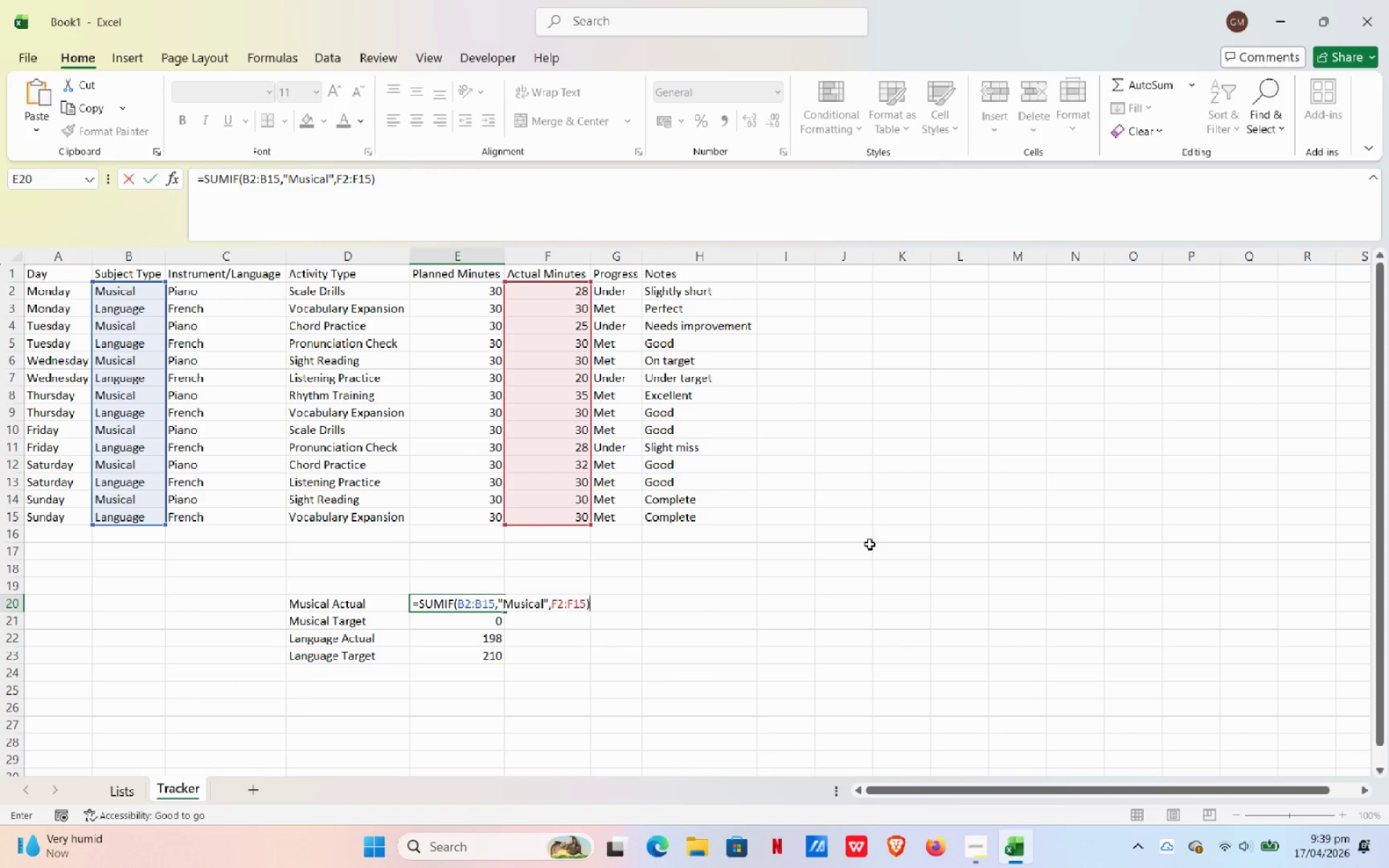 
key(NumpadEnter)
 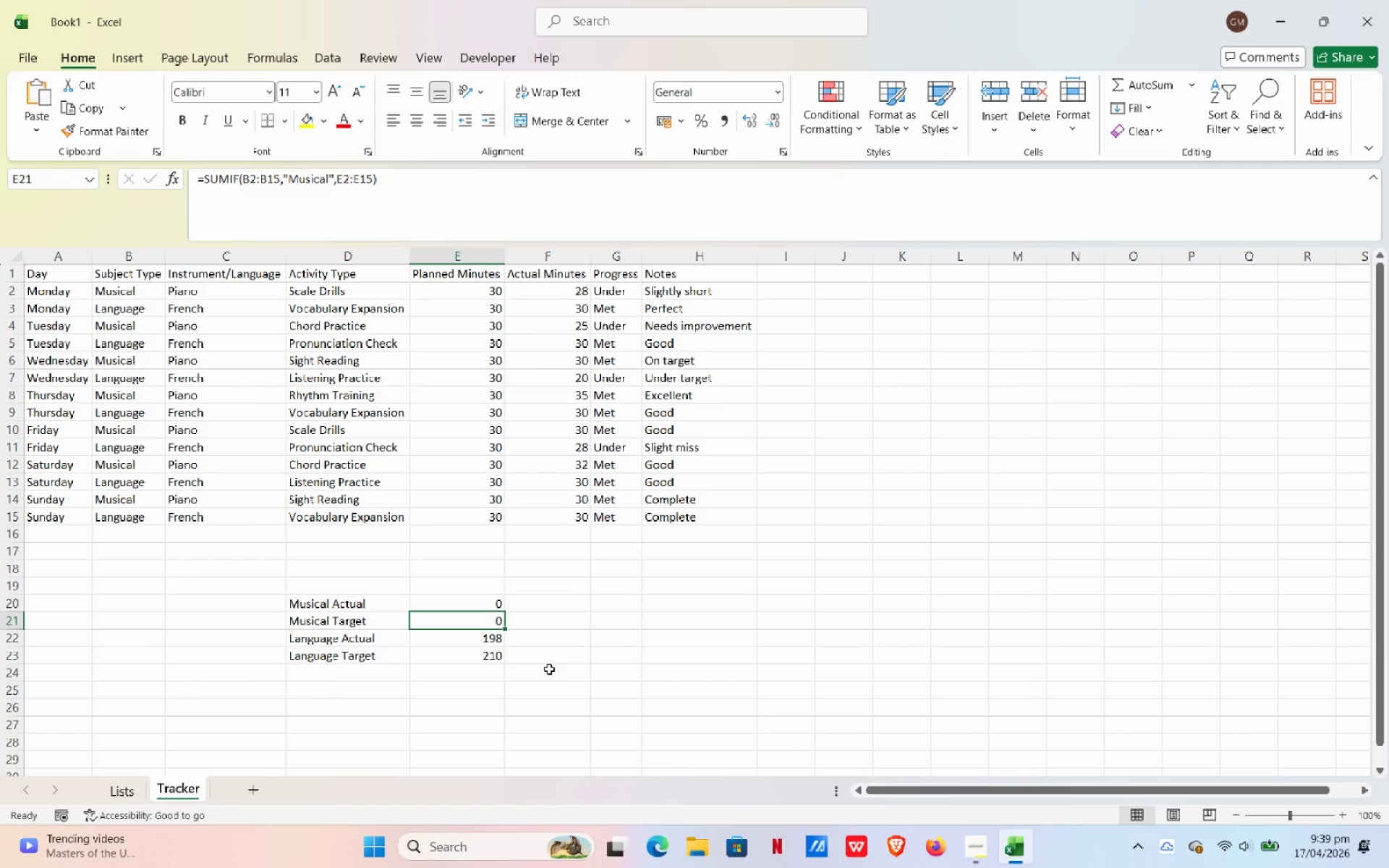 
wait(47.84)
 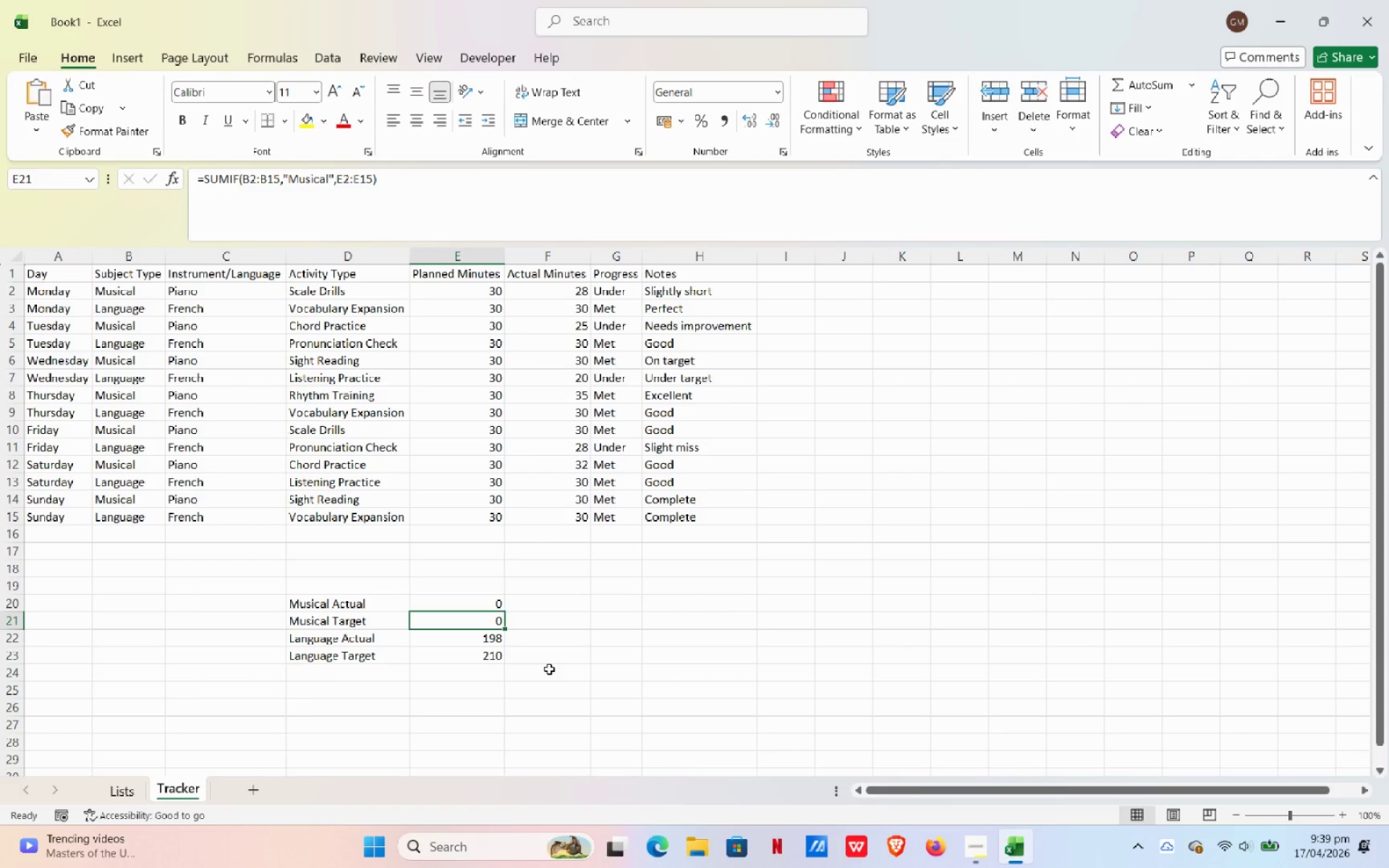 
double_click([455, 608])
 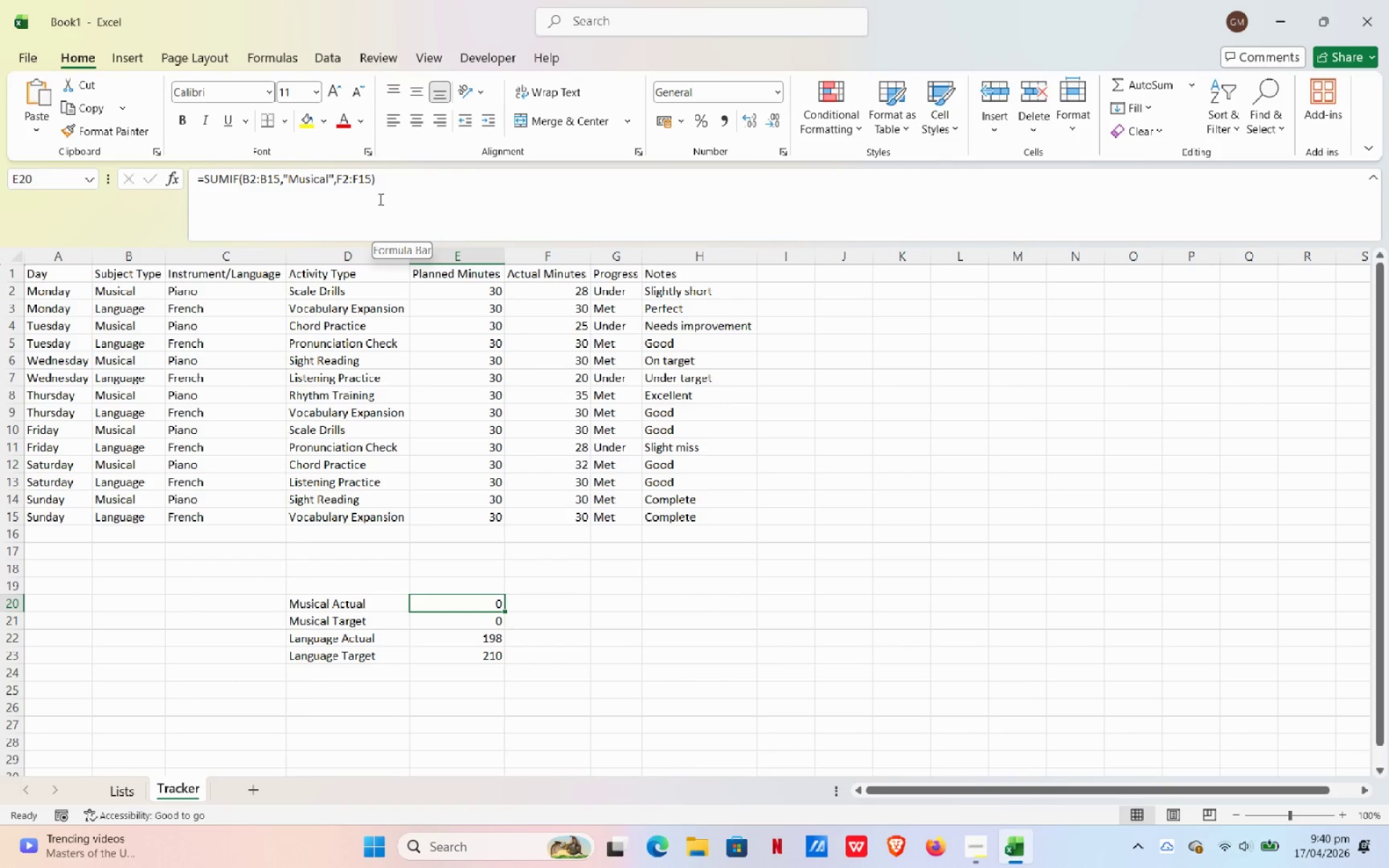 
wait(18.17)
 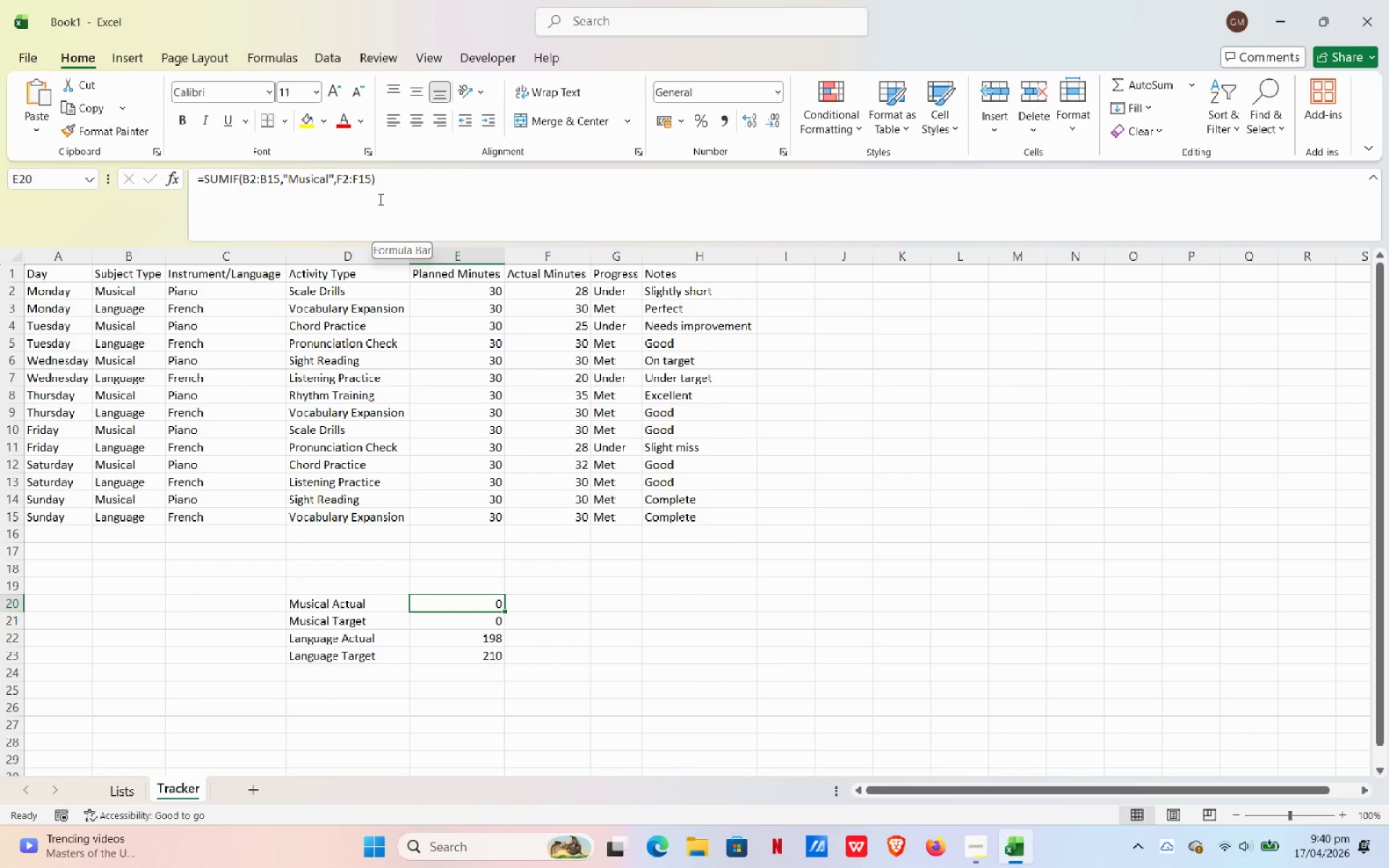 
left_click([464, 621])
 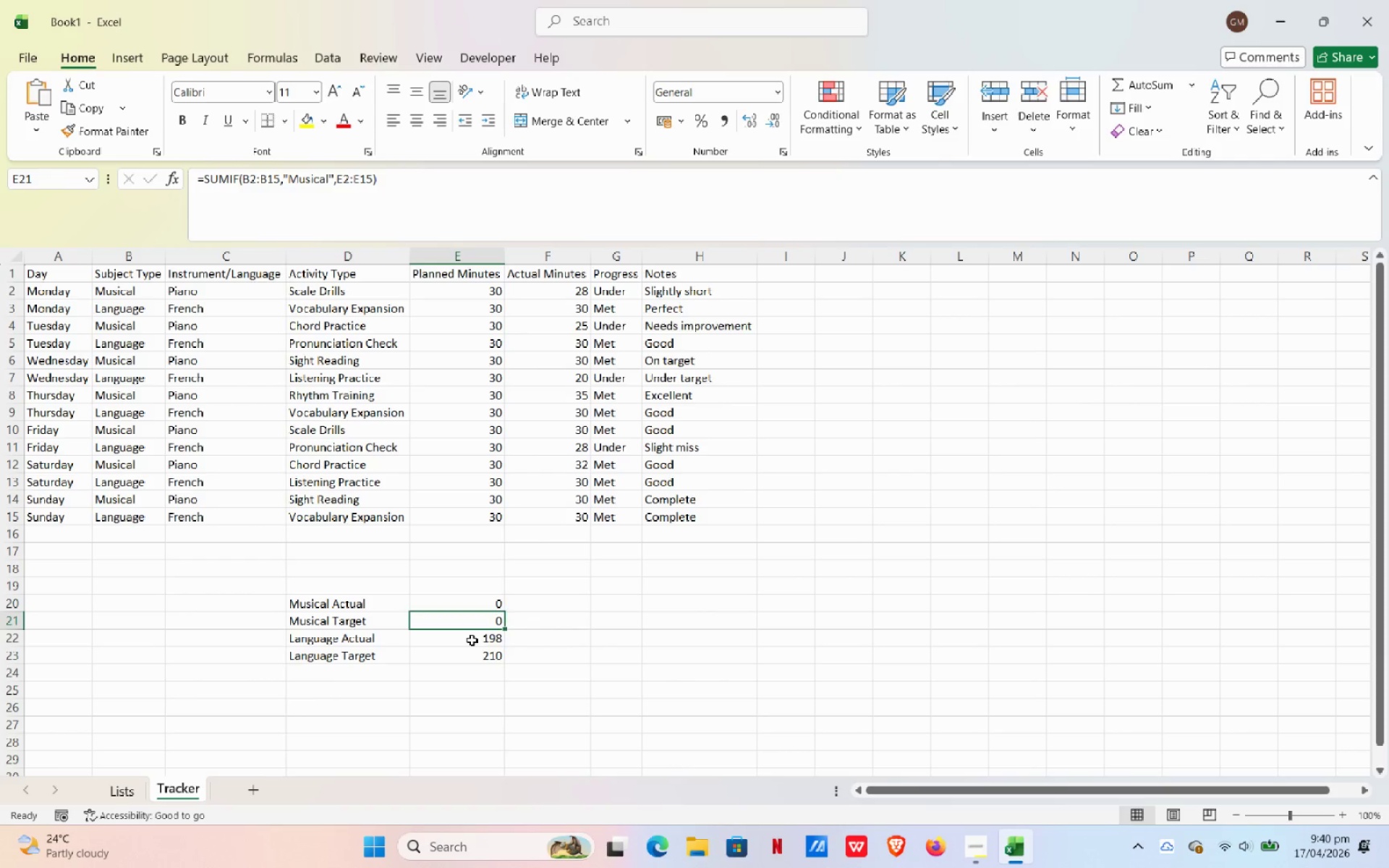 
left_click([472, 639])
 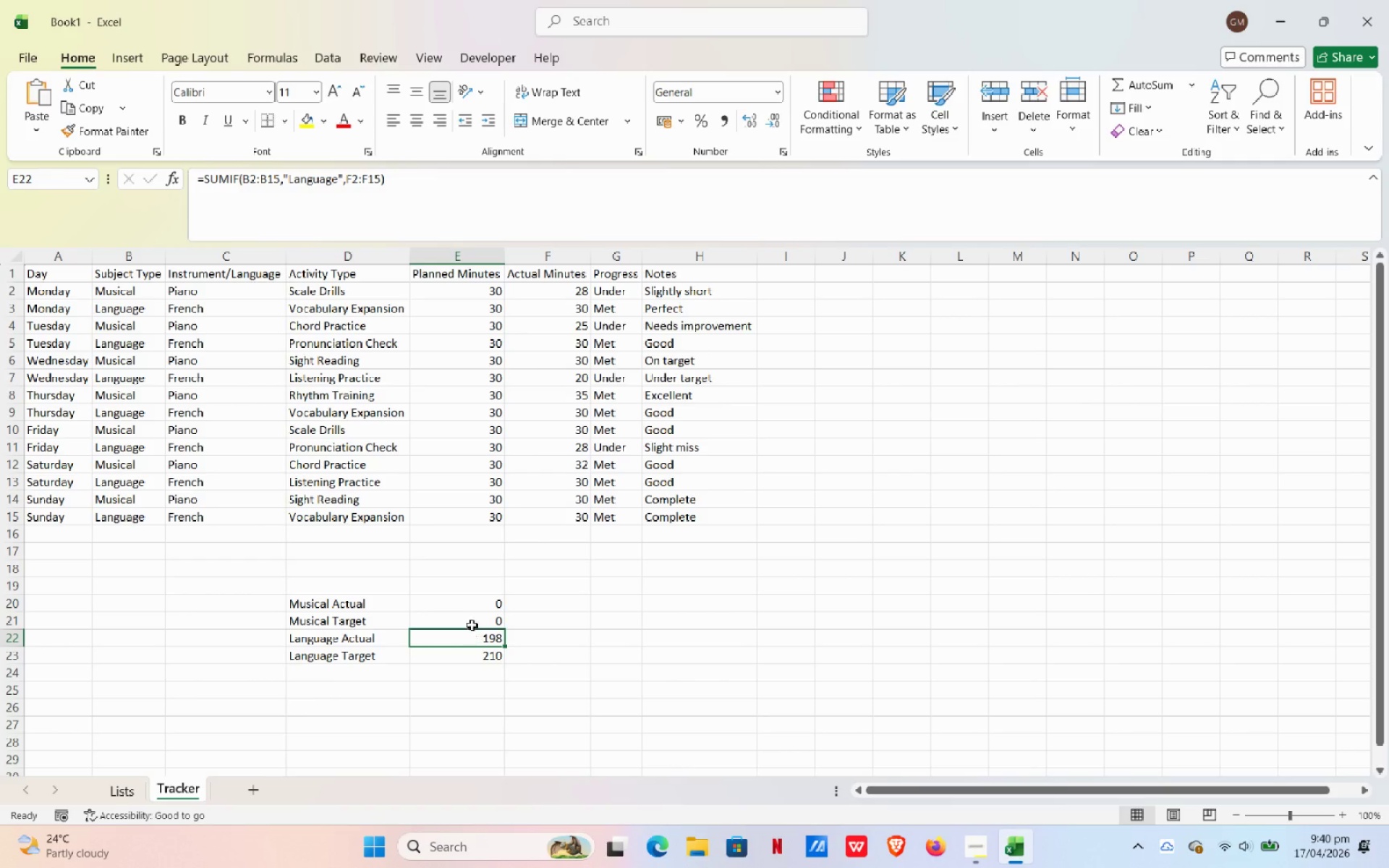 
left_click([467, 608])
 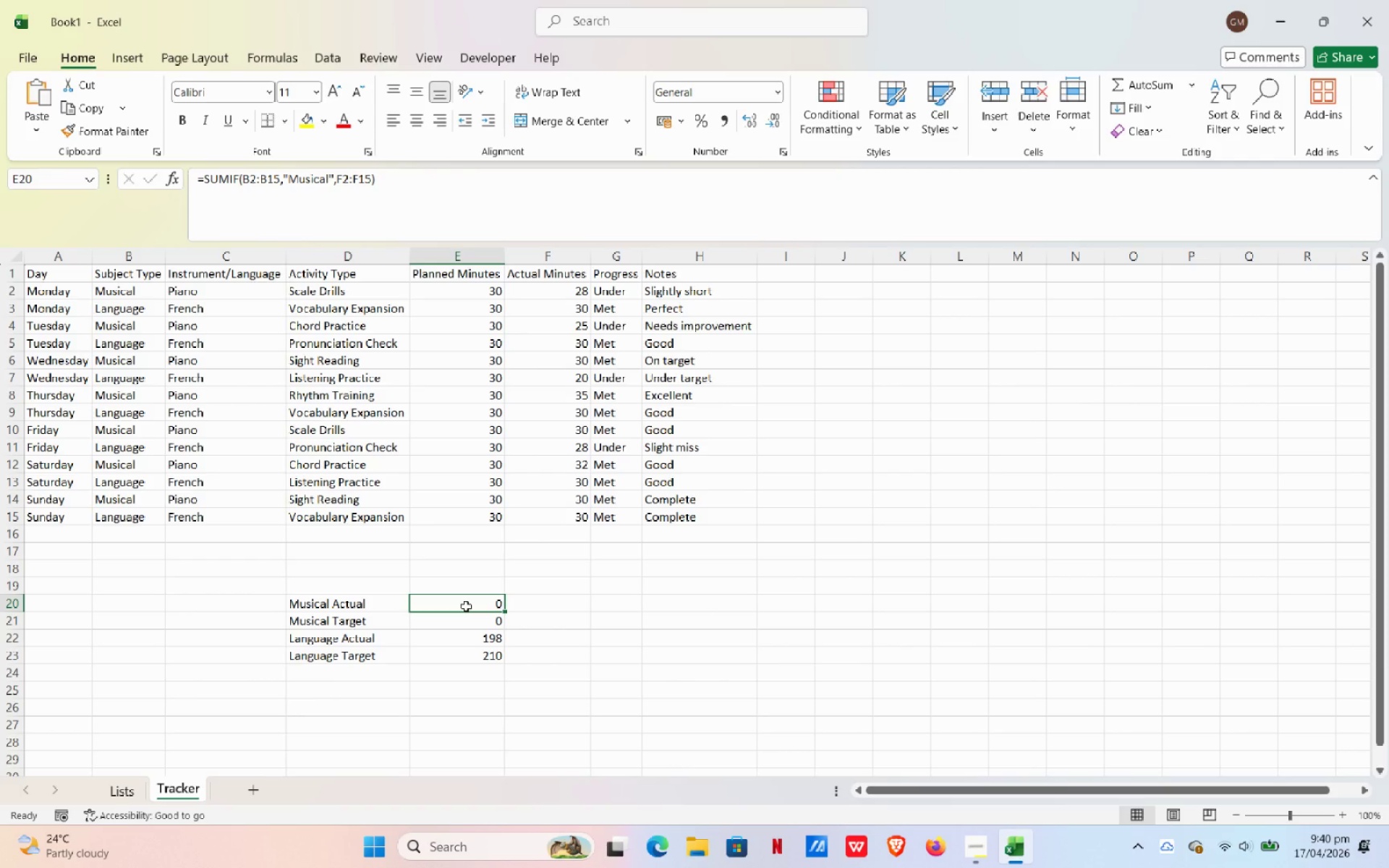 
type(=sum)
key(Backspace)
key(Backspace)
key(Backspace)
type(Sum)
key(Backspace)
key(Backspace)
type(UMIF()
 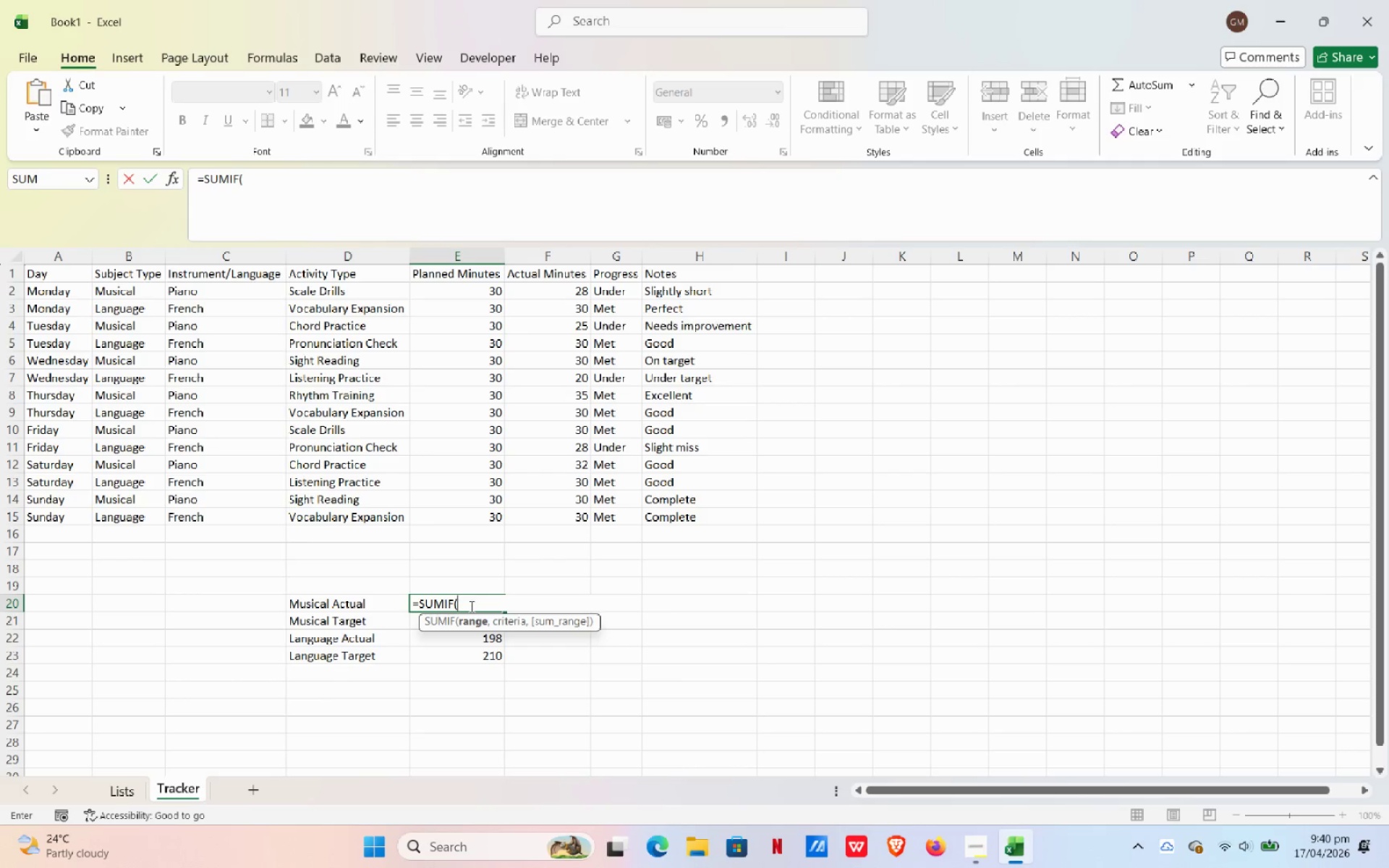 
left_click_drag(start_coordinate=[124, 294], to_coordinate=[122, 521])
 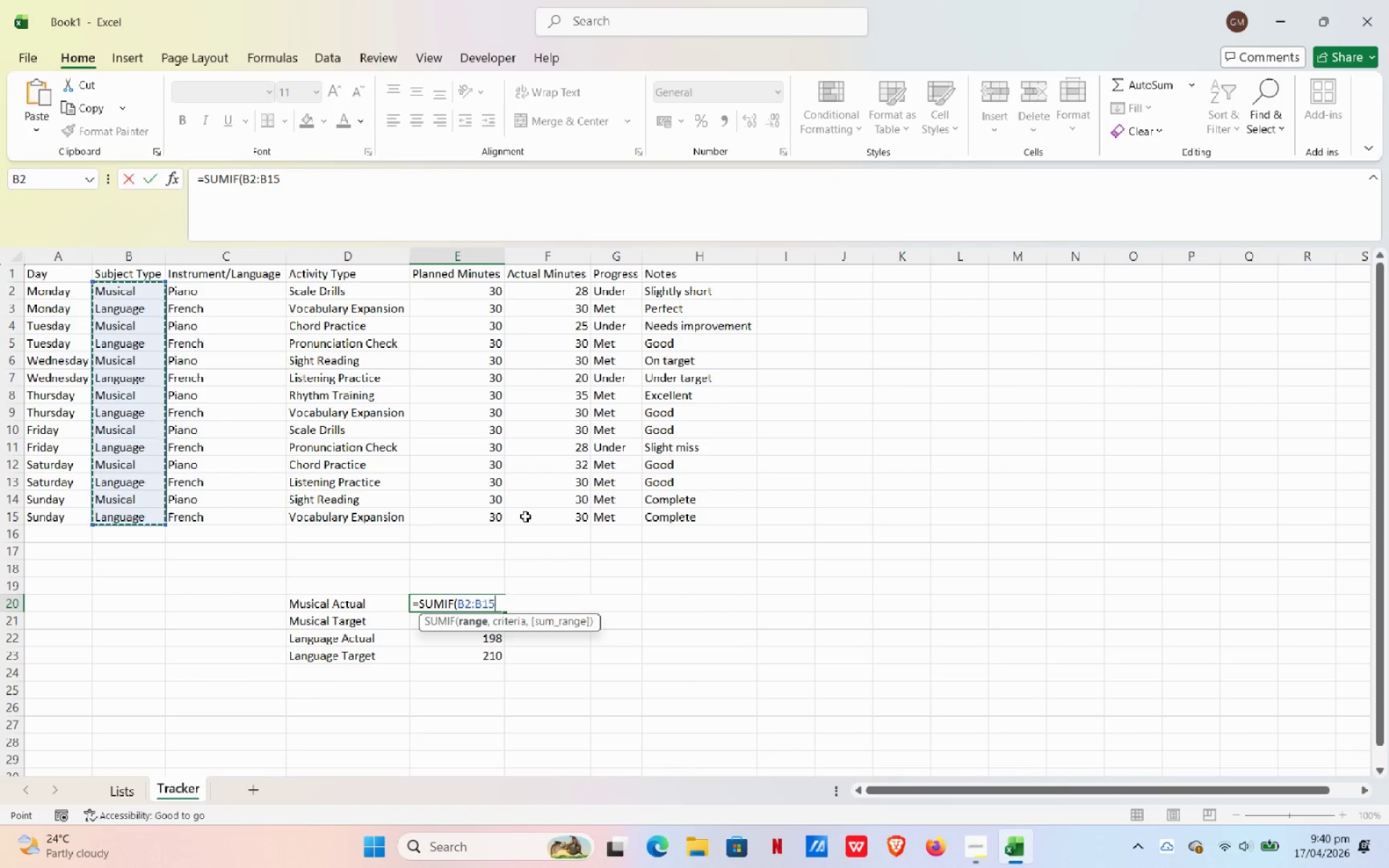 
key(Comma)
 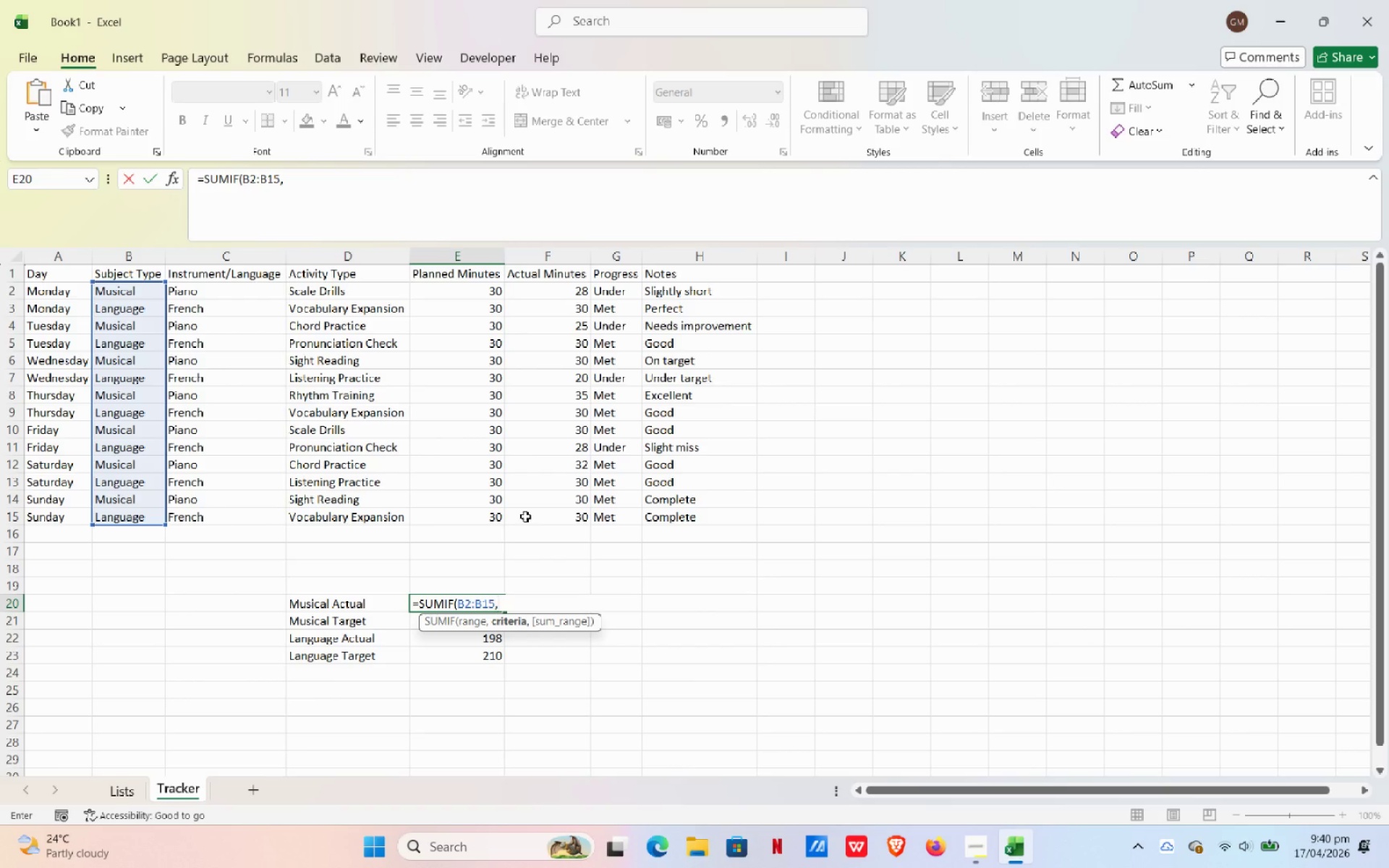 
wait(9.38)
 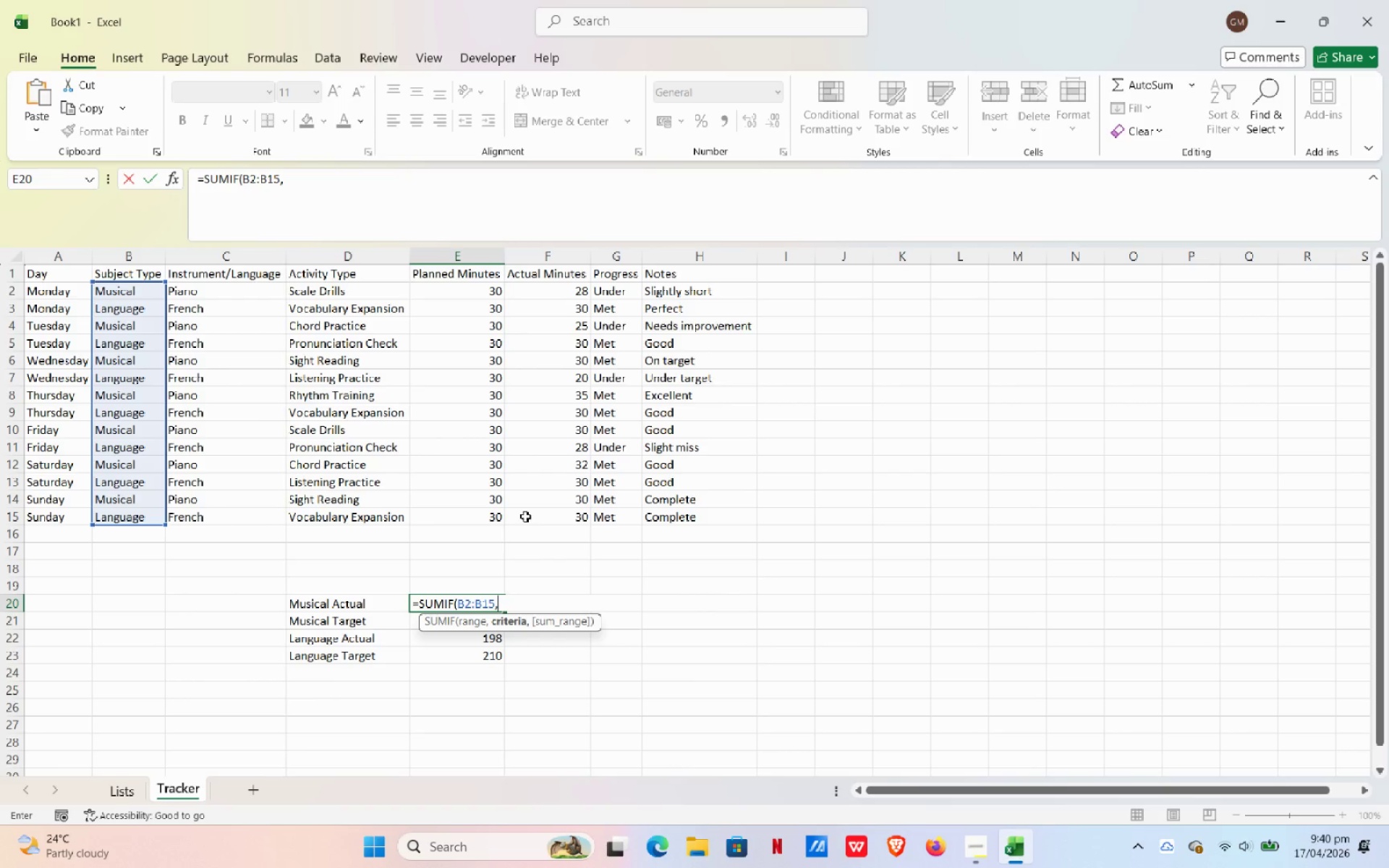 
type(" Mu)
key(Backspace)
key(Backspace)
type(Mu)
key(Backspace)
key(Backspace)
type(mS)
key(Backspace)
type(USICAL ",)
 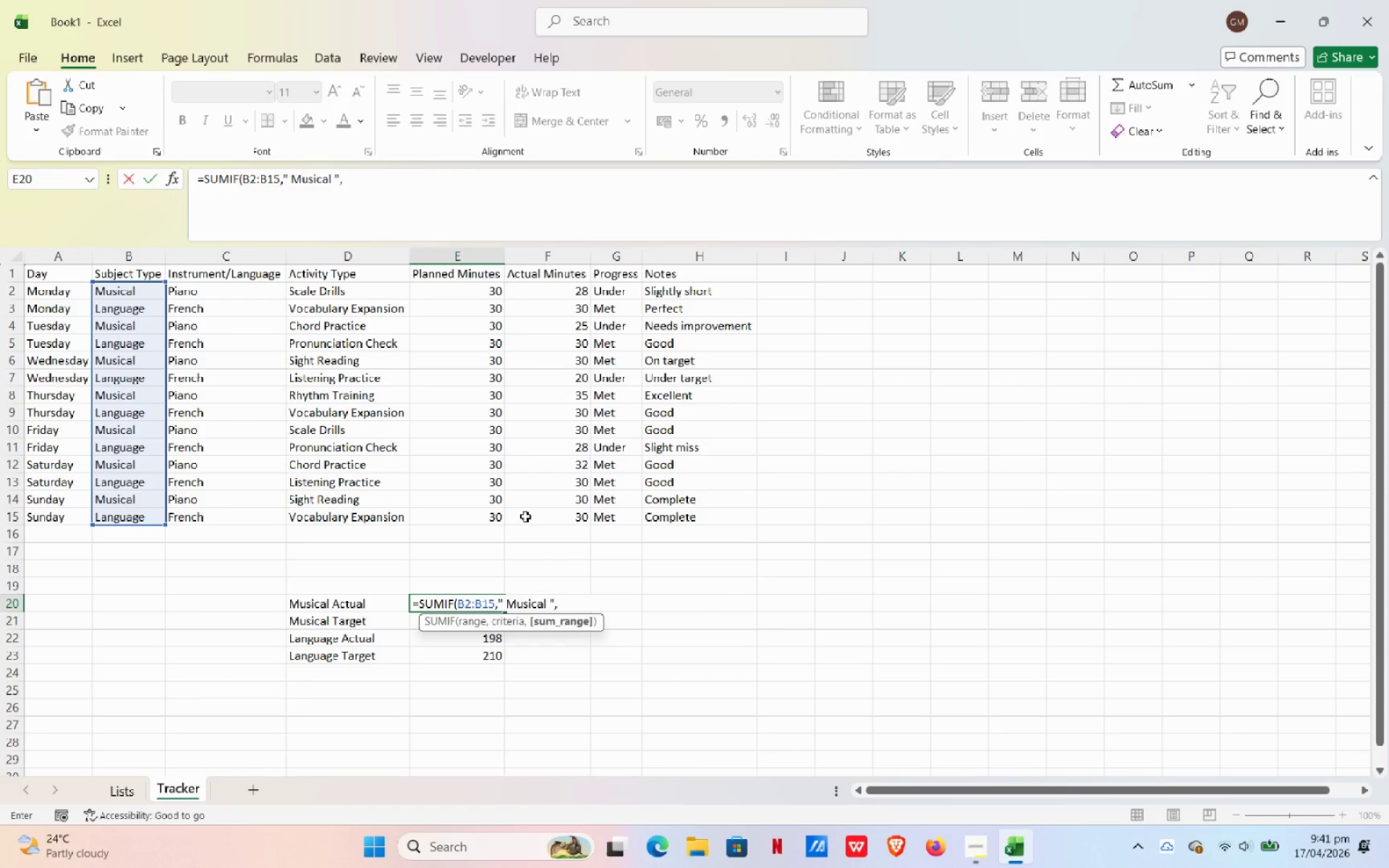 
left_click_drag(start_coordinate=[560, 281], to_coordinate=[547, 354])
 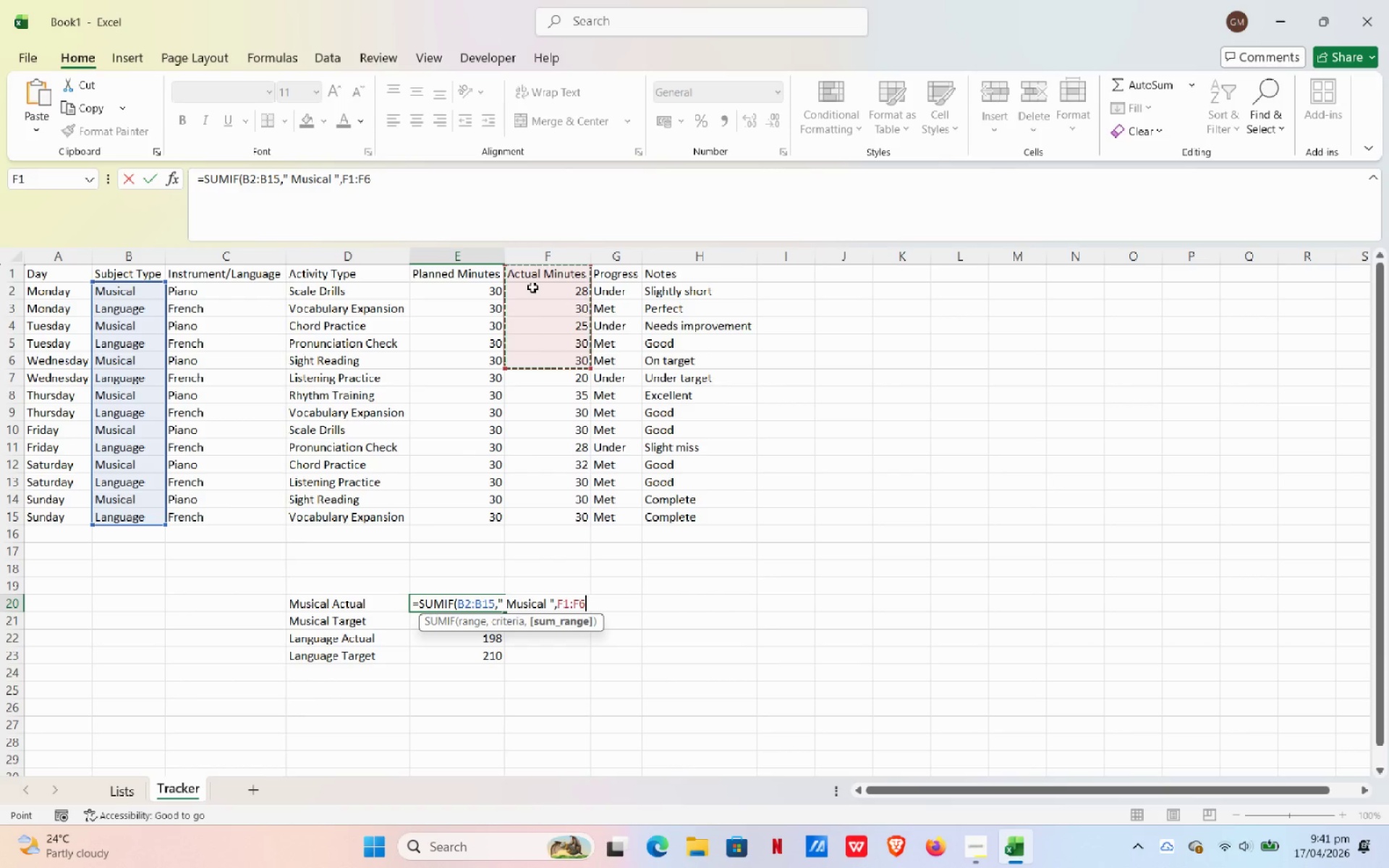 
left_click_drag(start_coordinate=[532, 287], to_coordinate=[538, 515])
 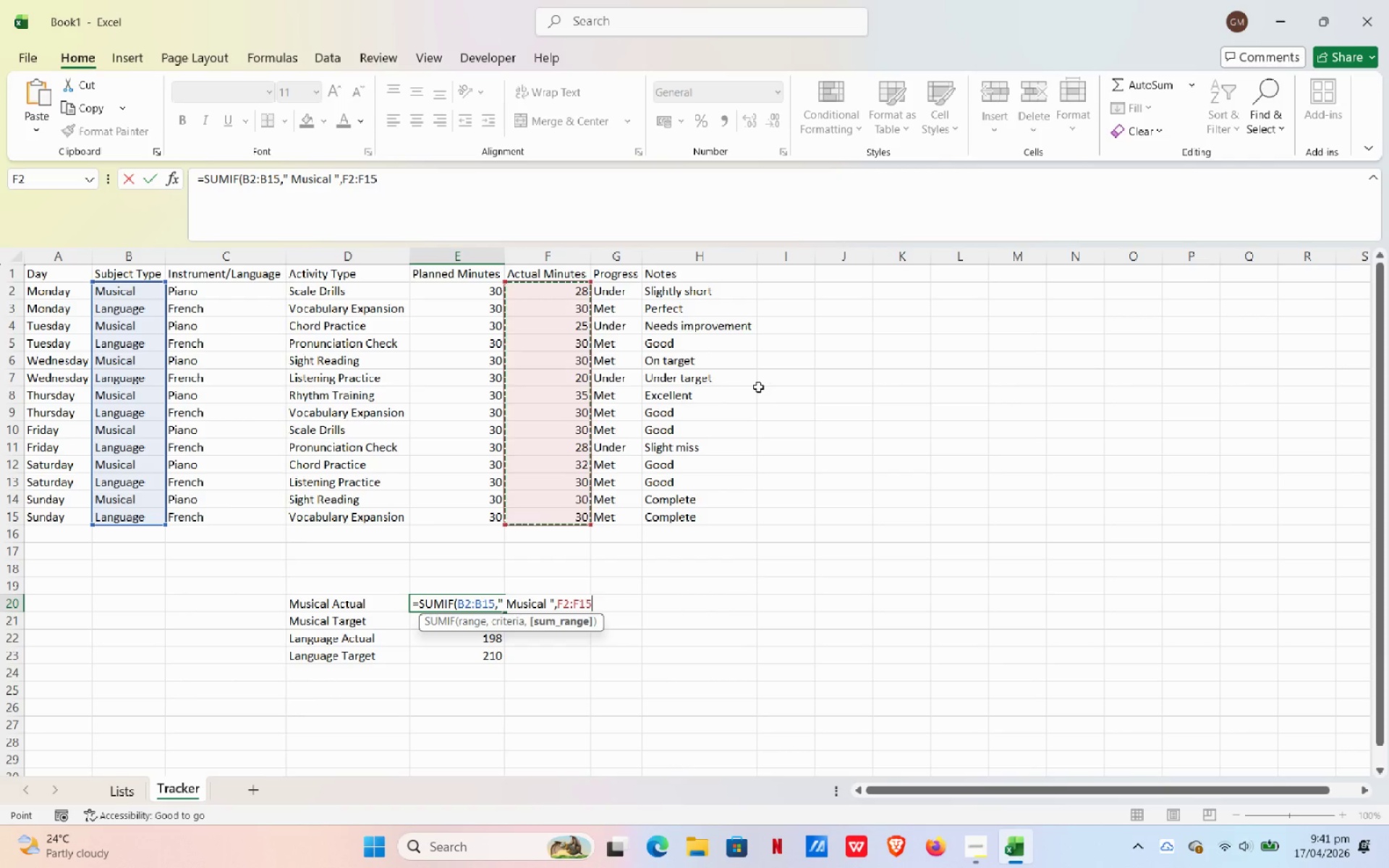 
key(Shift+0)
 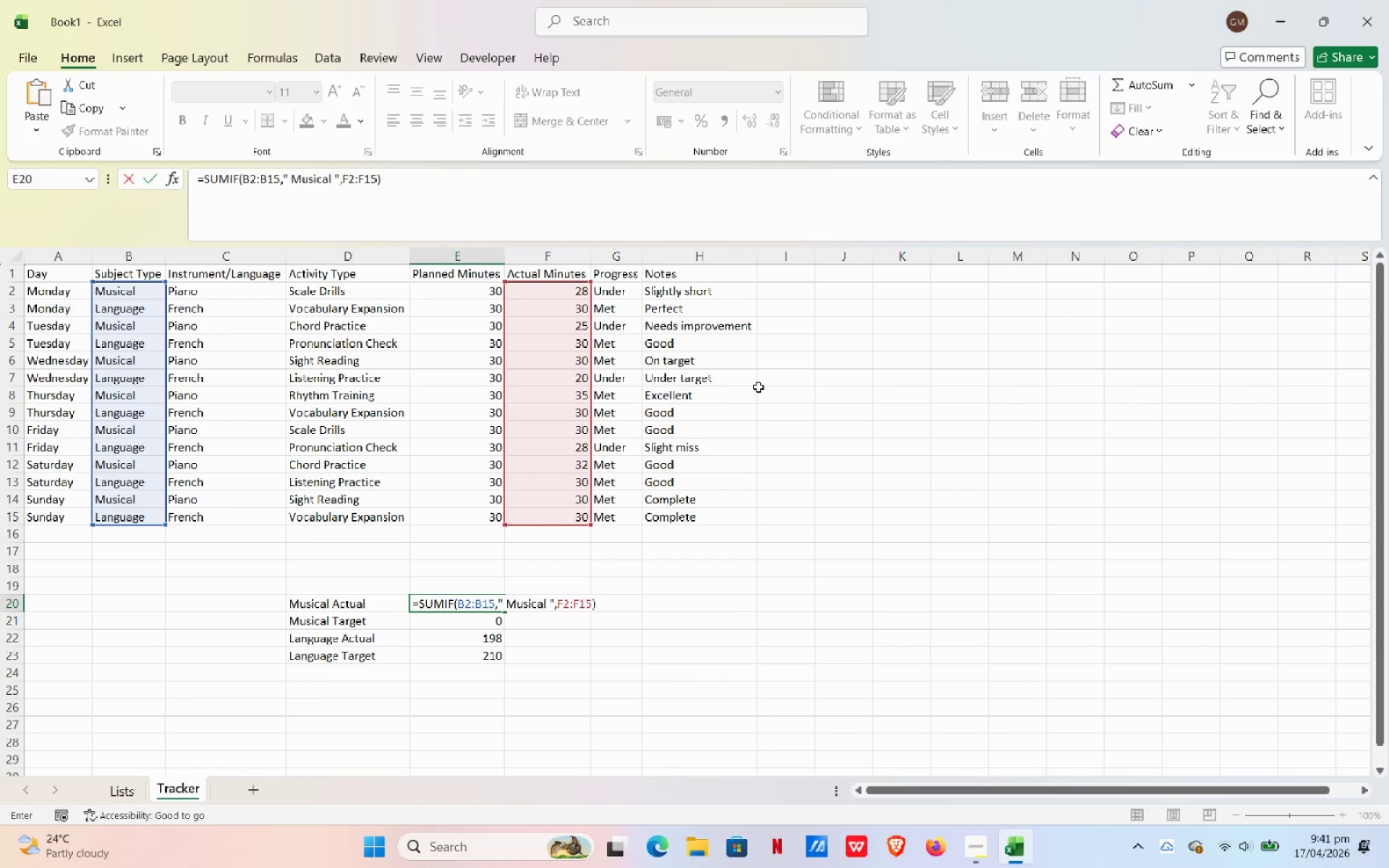 
key(NumpadEnter)
 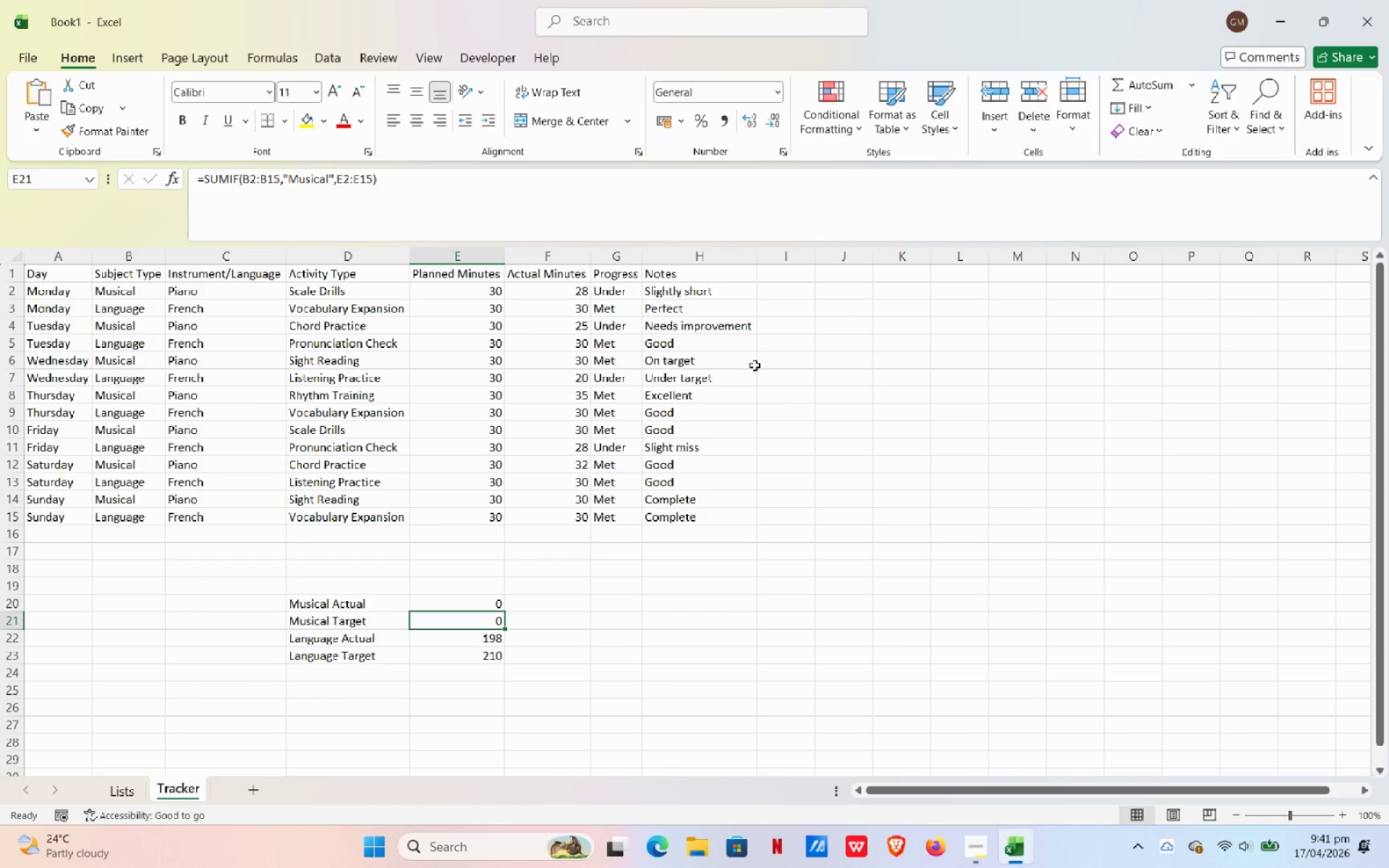 
wait(28.53)
 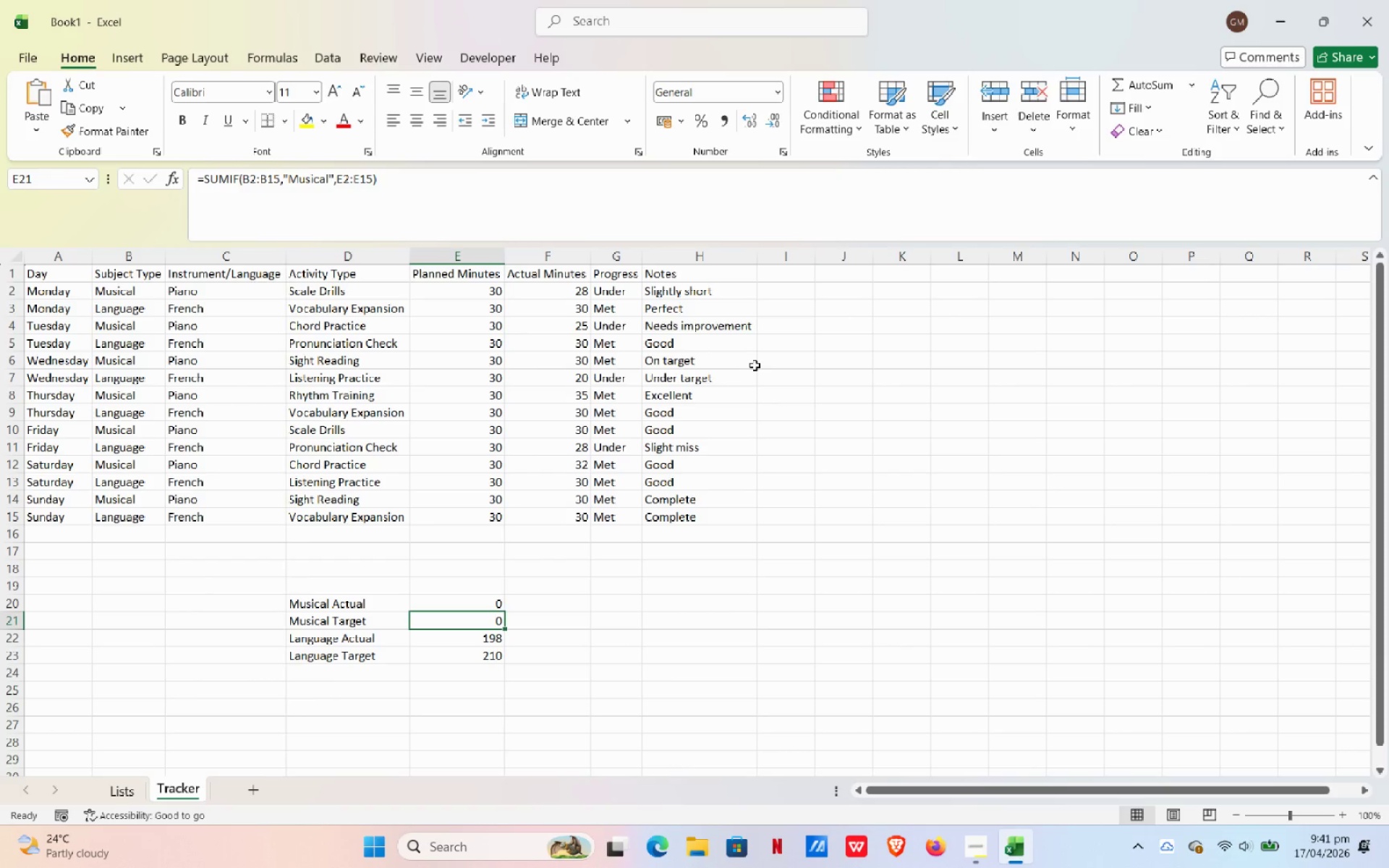 
scroll: coordinate [558, 551], scroll_direction: up, amount: 4.0
 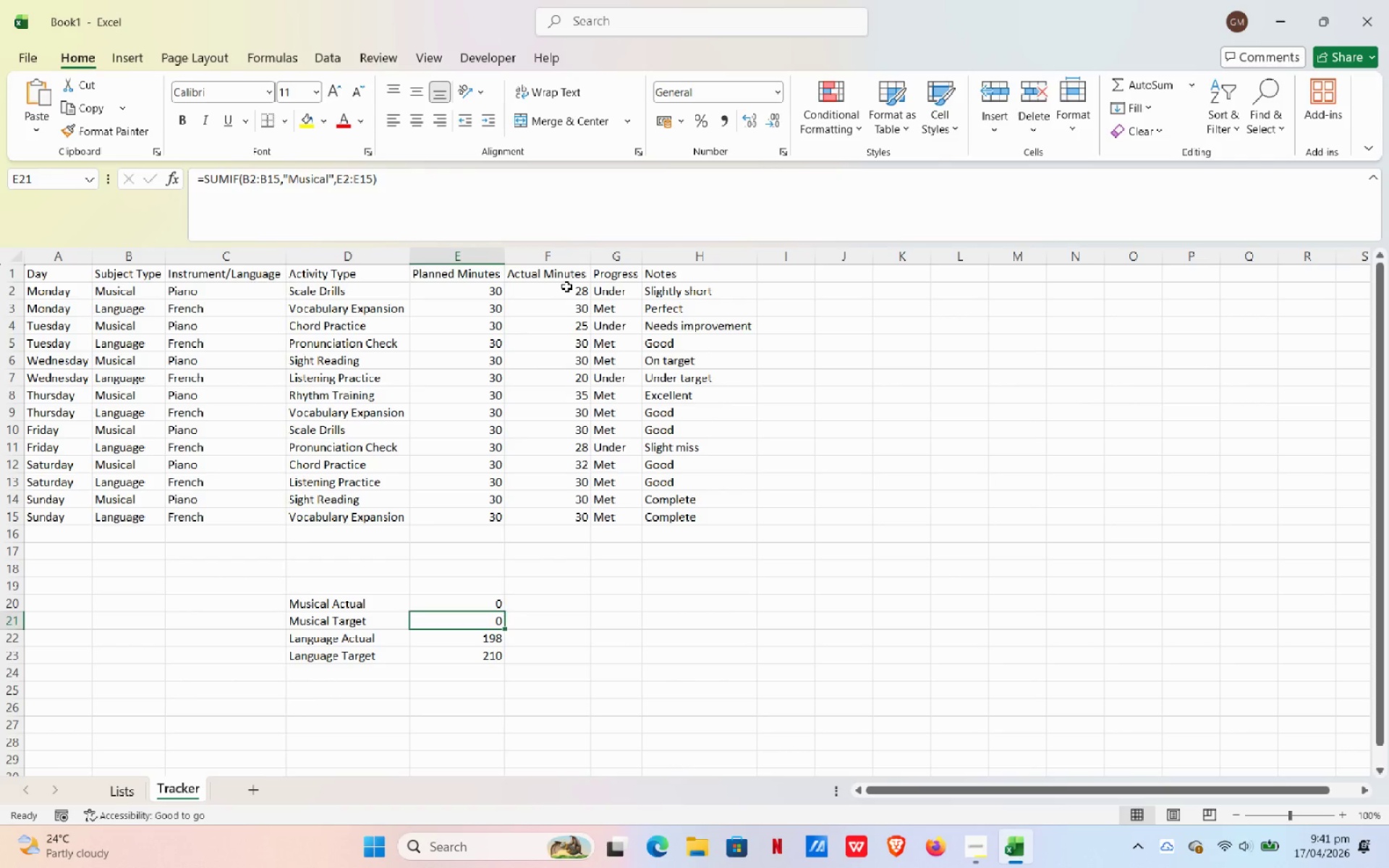 
left_click([566, 286])
 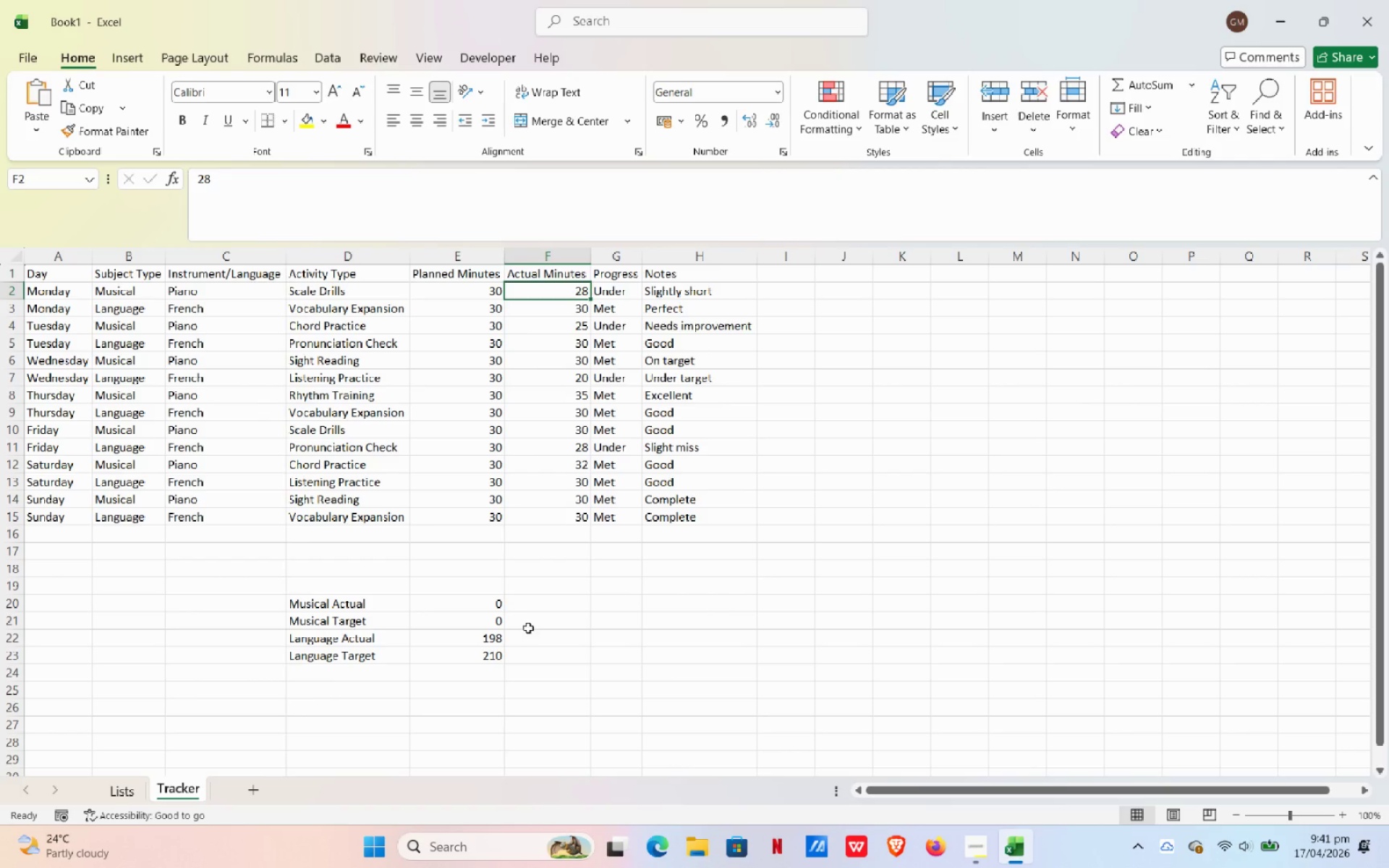 
left_click([477, 600])
 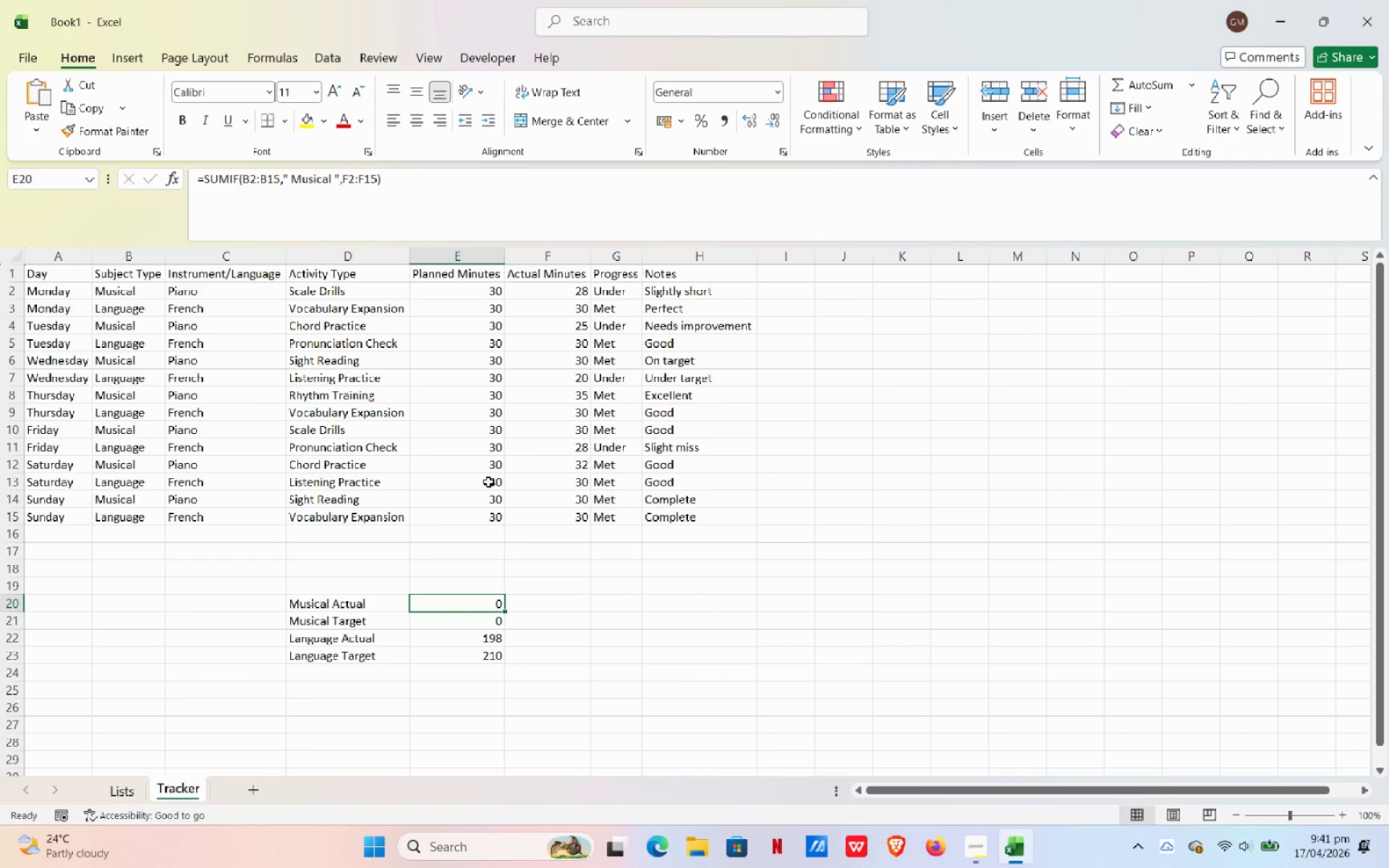 
wait(19.17)
 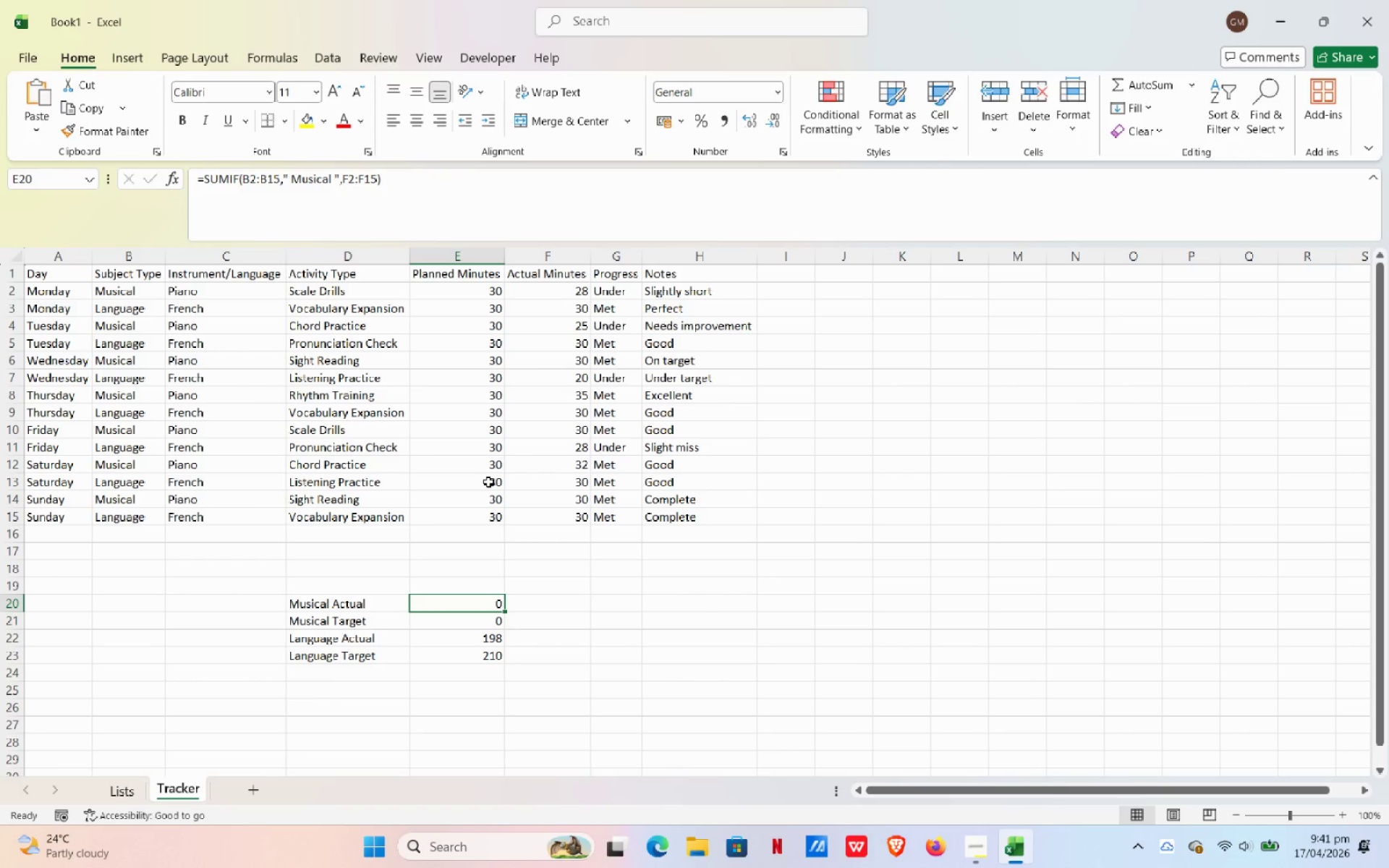 
type(=COun)
key(Backspace)
key(Backspace)
type(UNTIF()
 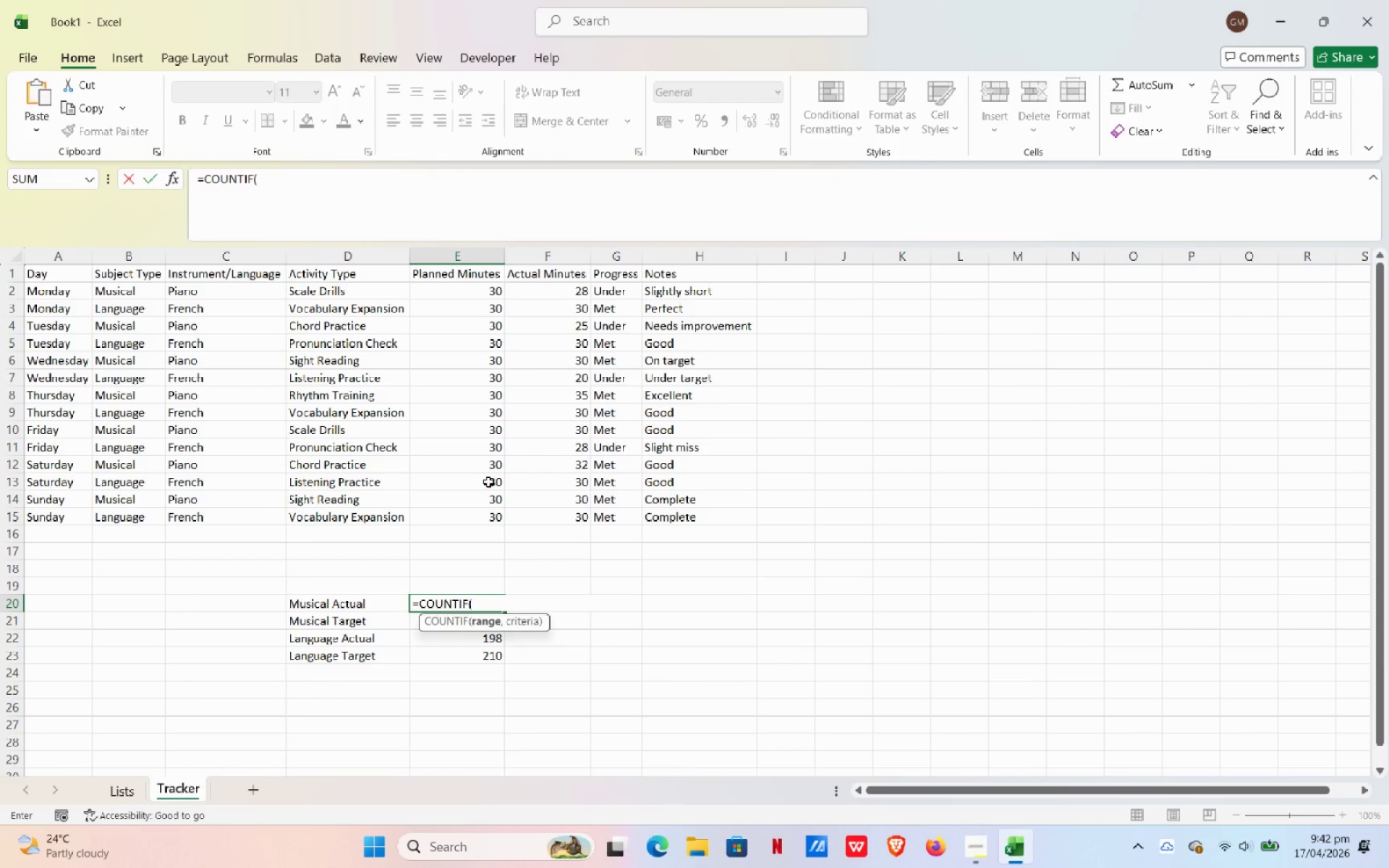 
left_click_drag(start_coordinate=[113, 289], to_coordinate=[115, 508])
 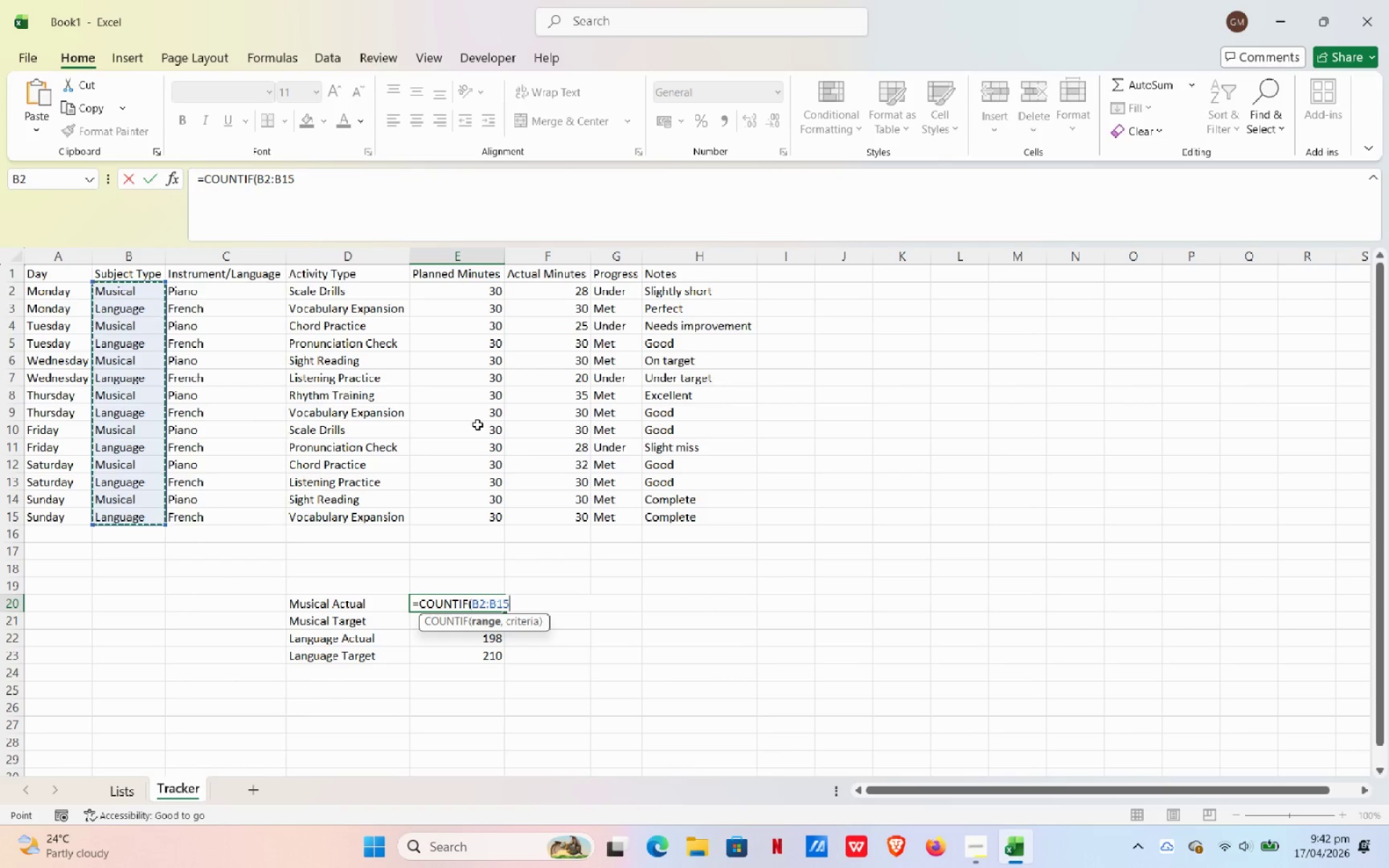 
type(,"mUS)
key(Backspace)
key(Backspace)
key(Backspace)
type(Musical)
 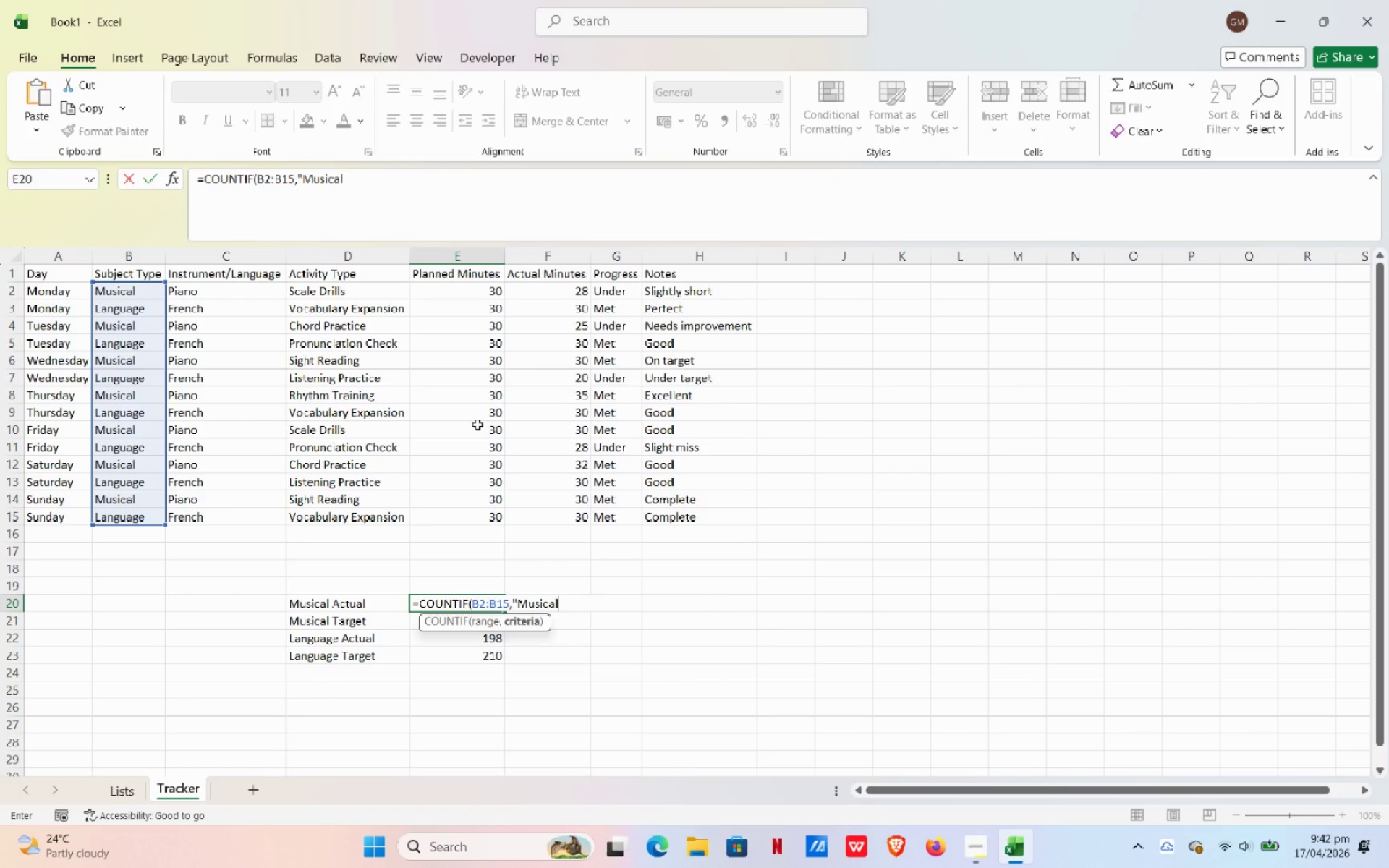 
wait(6.19)
 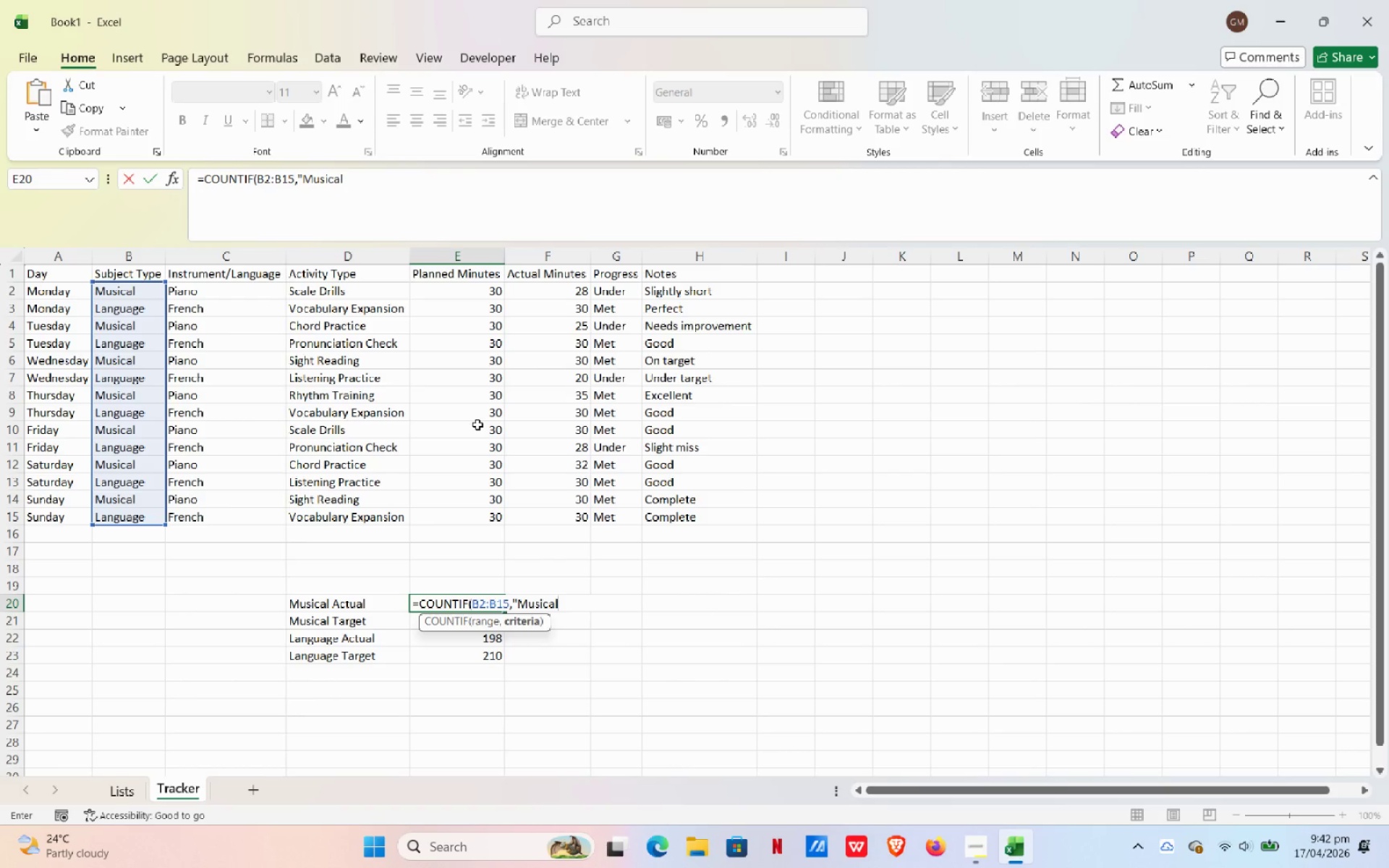 
key(Shift+0)
 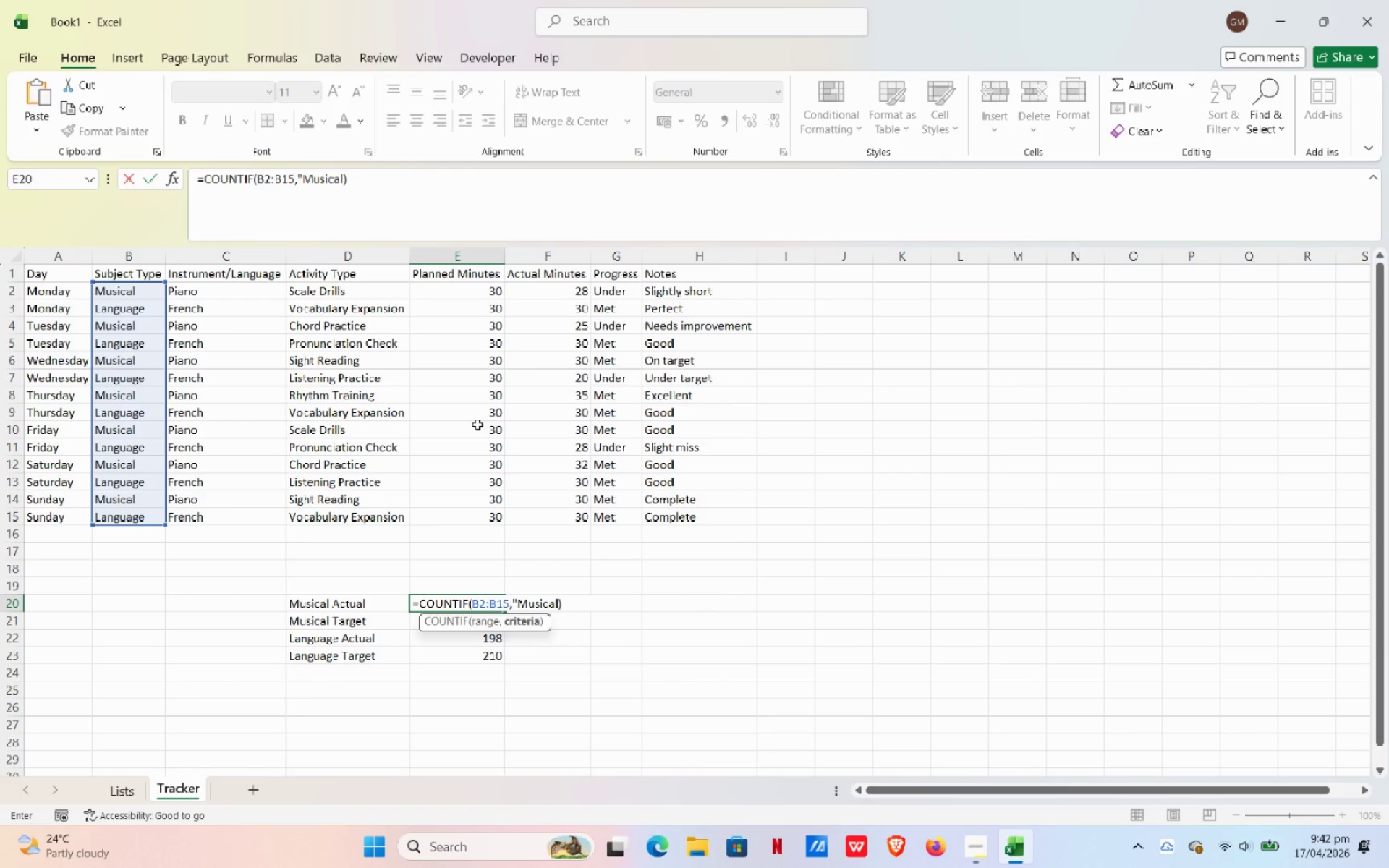 
key(NumpadEnter)
 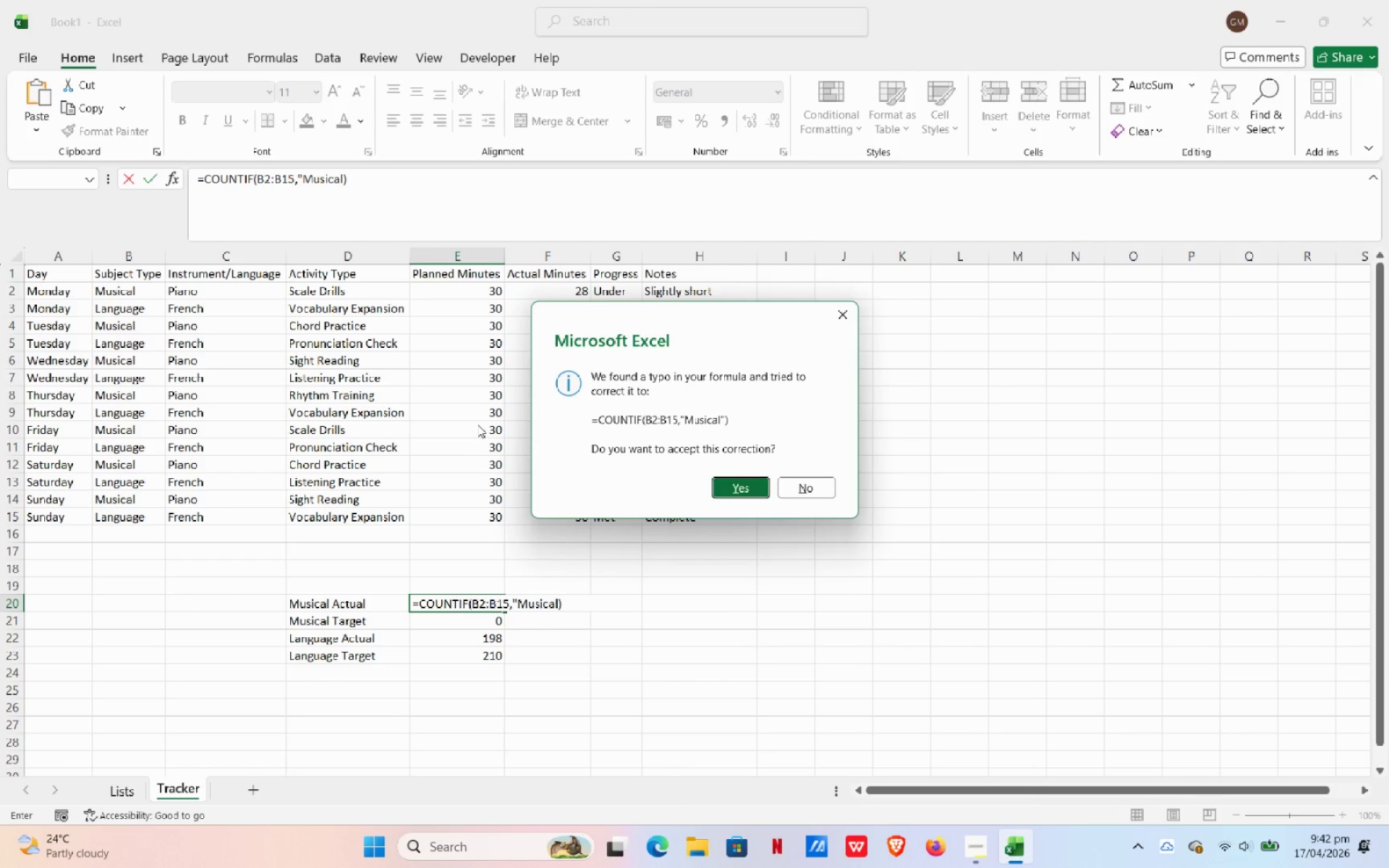 
key(NumpadEnter)
 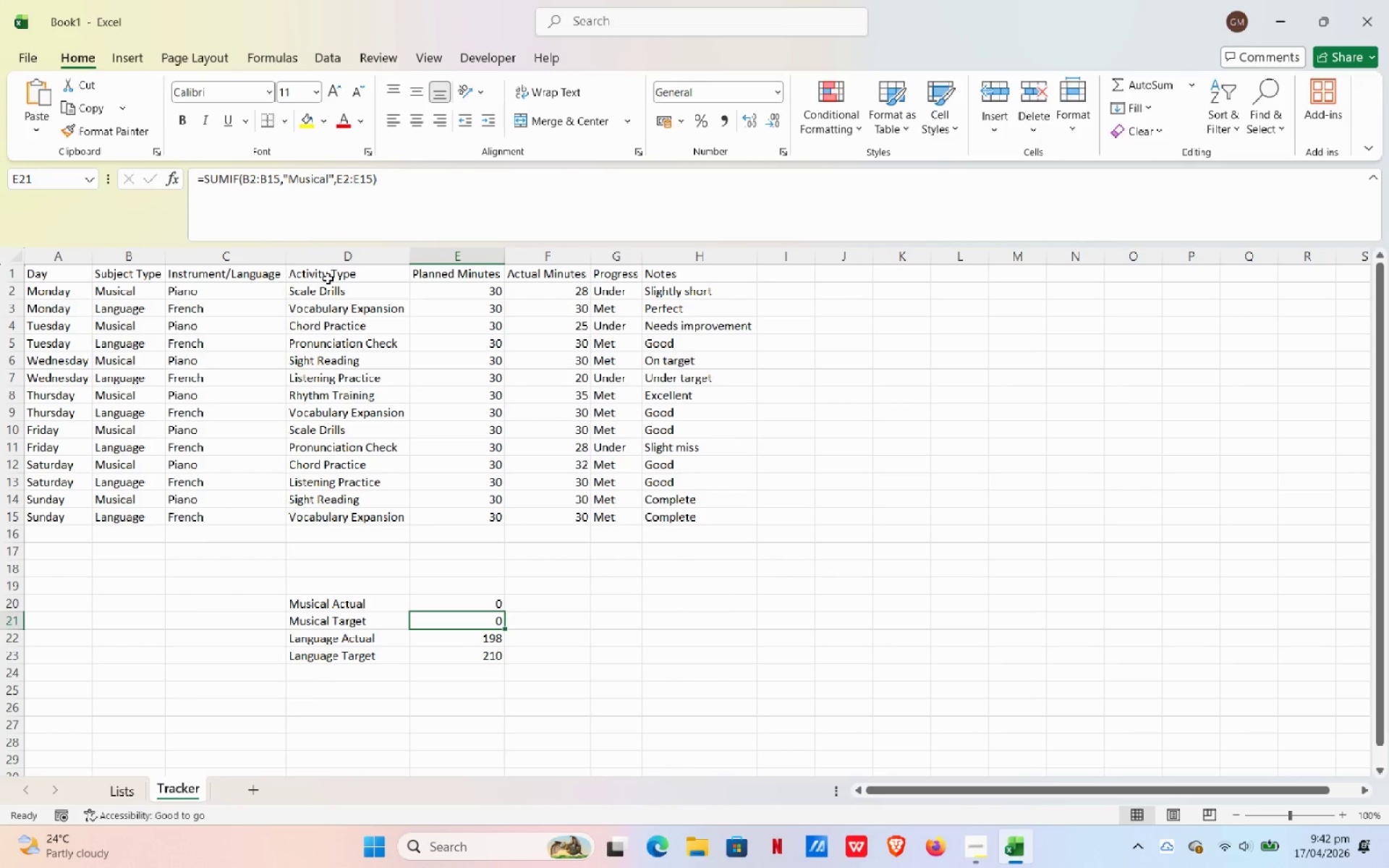 
wait(8.05)
 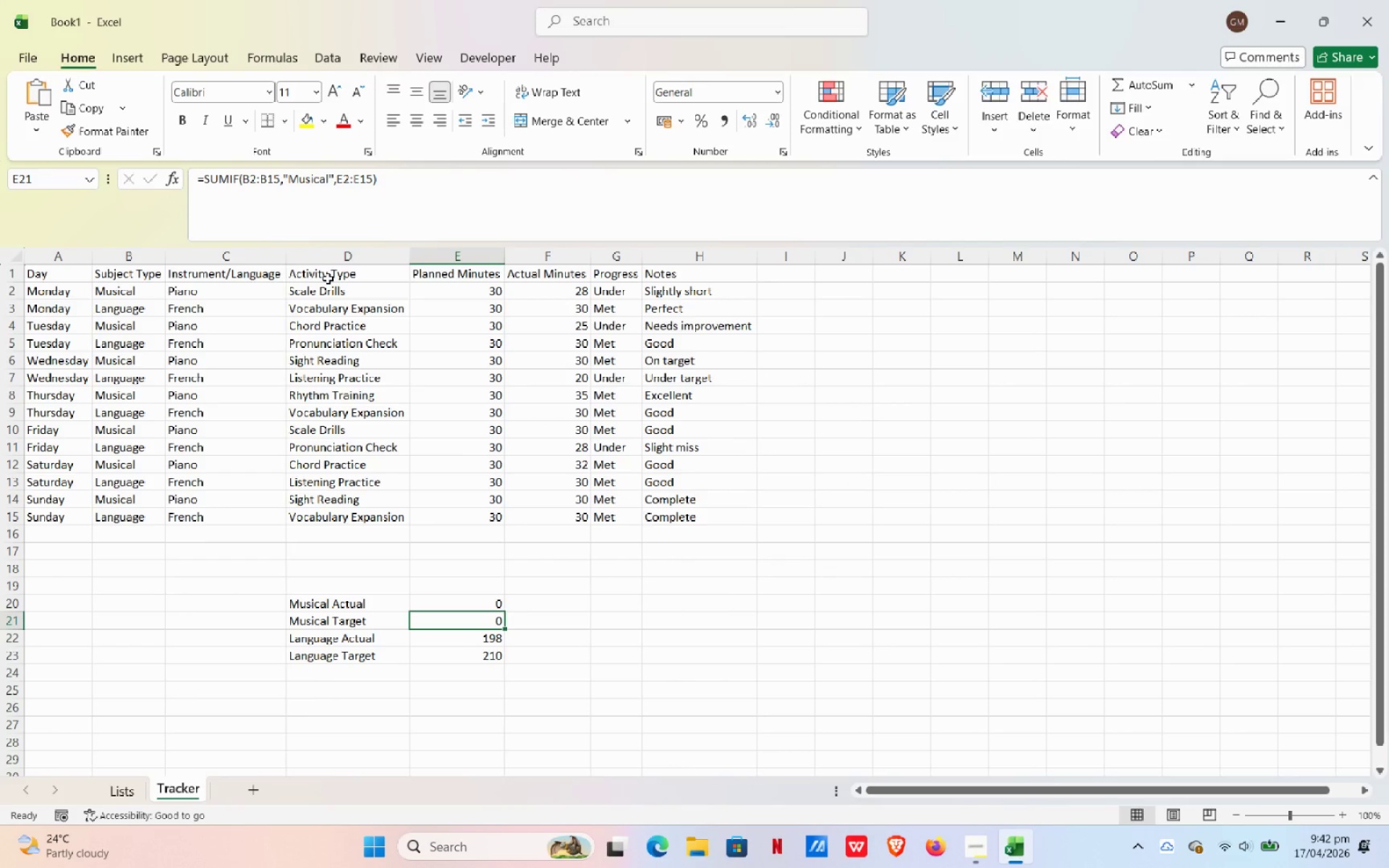 
left_click([116, 291])
 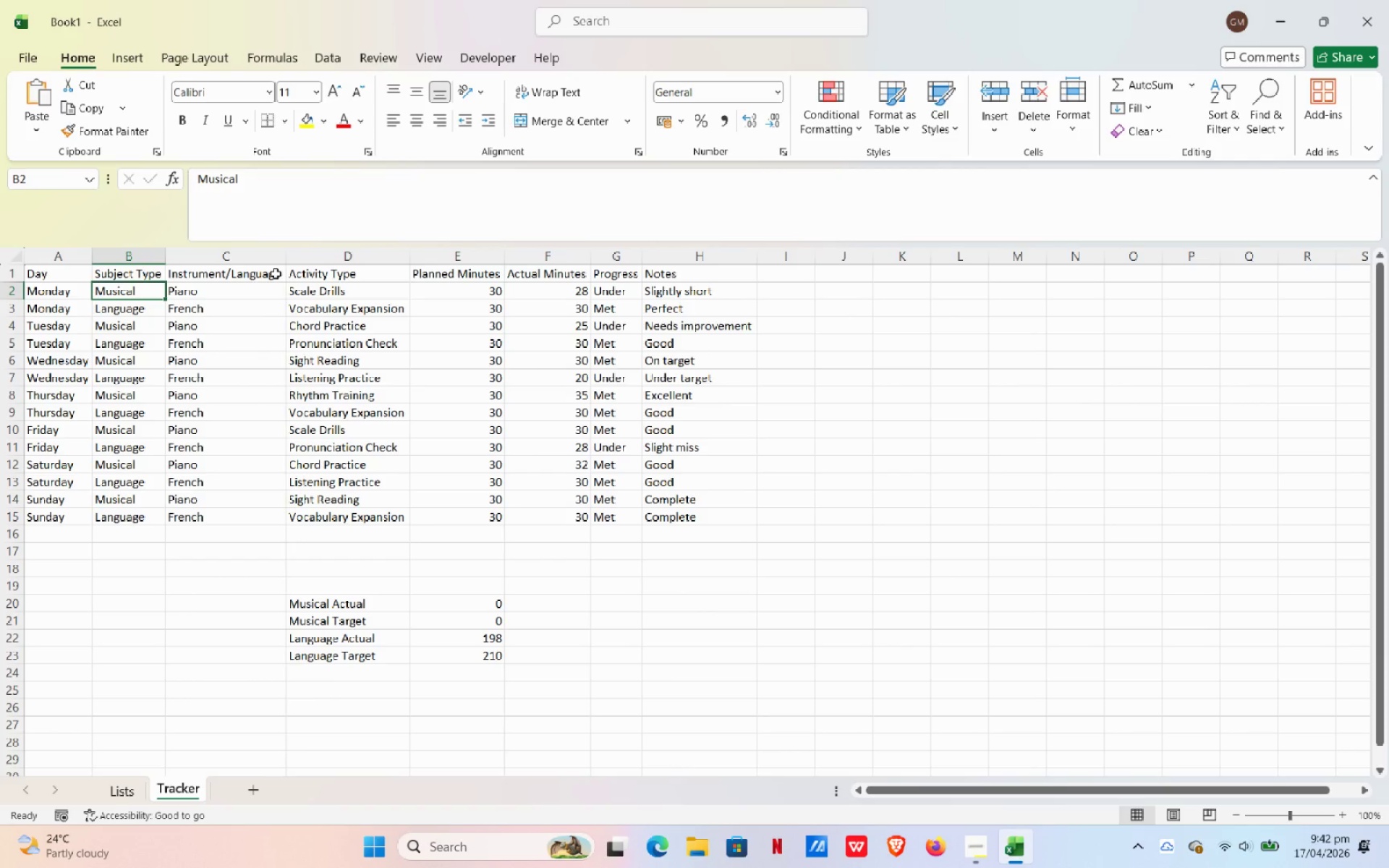 
wait(7.09)
 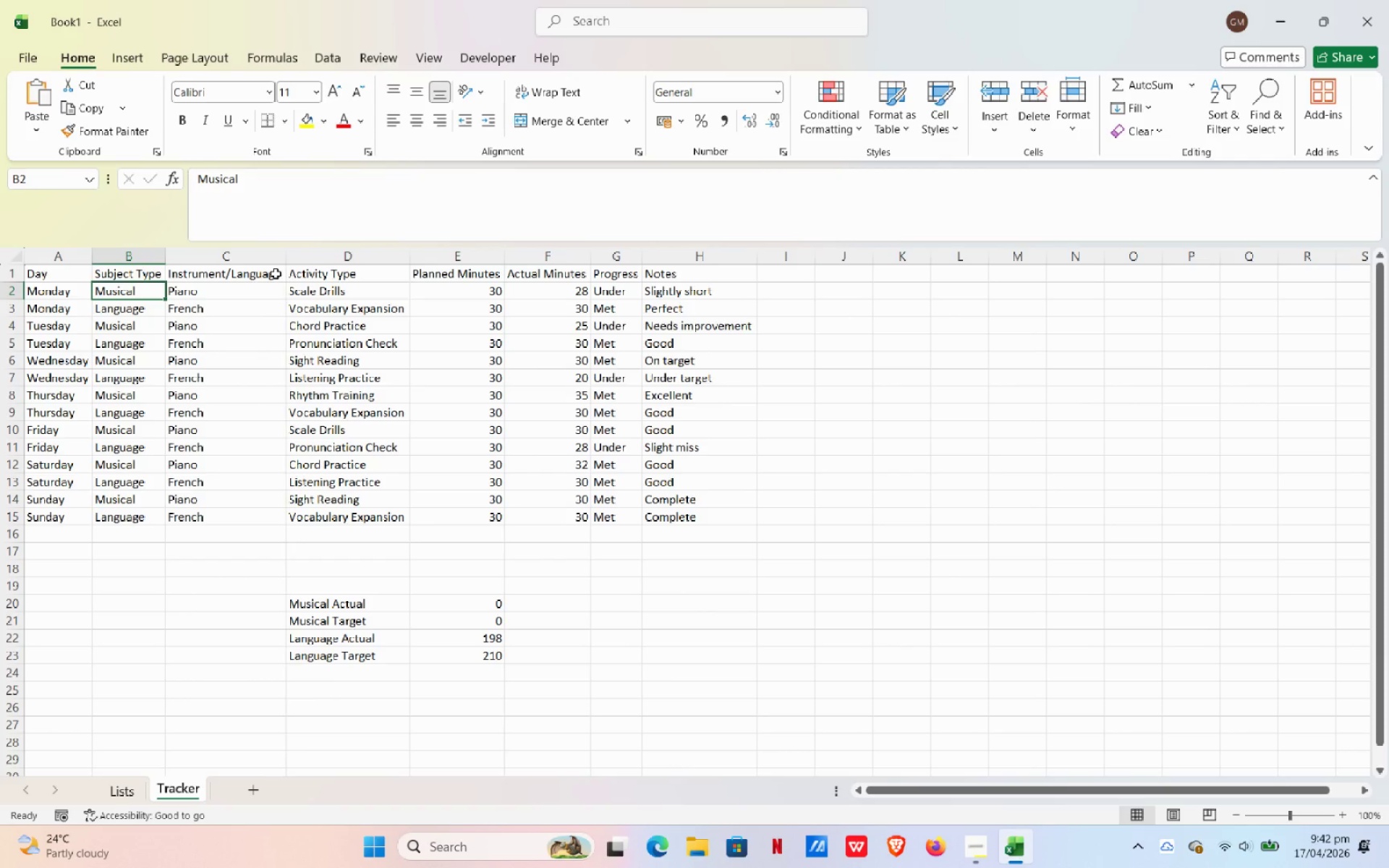 
left_click([478, 619])
 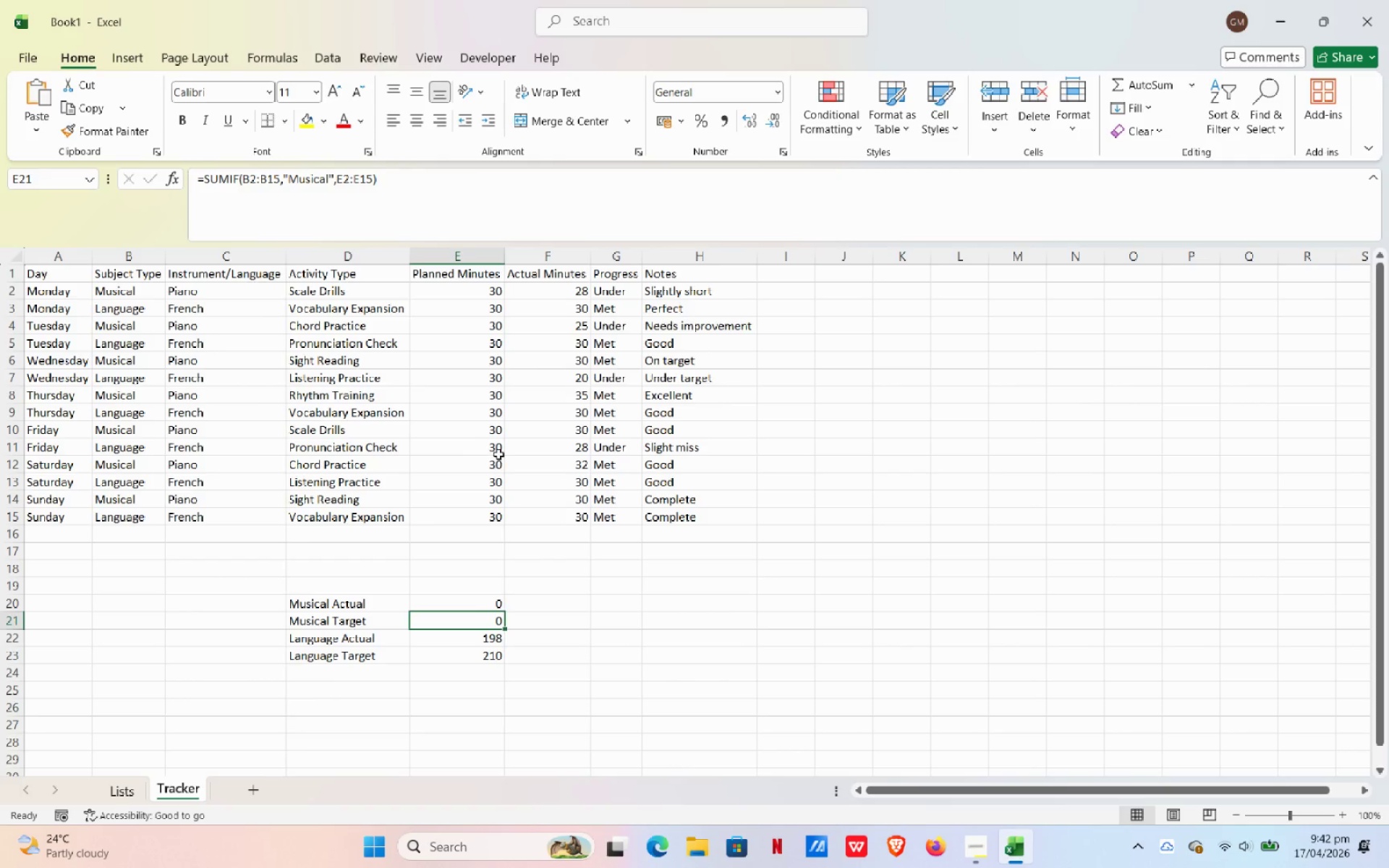 
left_click([445, 603])
 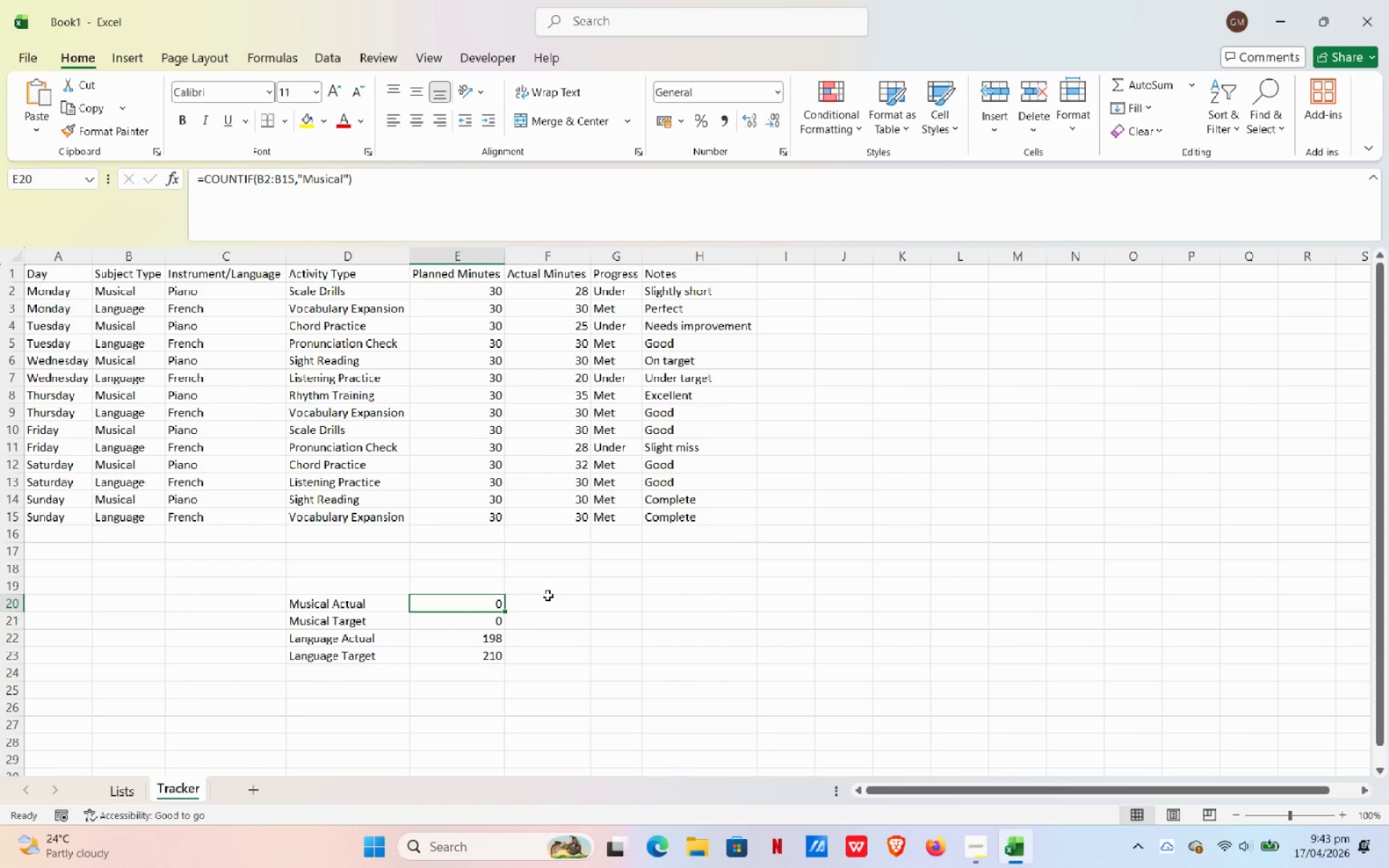 
wait(22.83)
 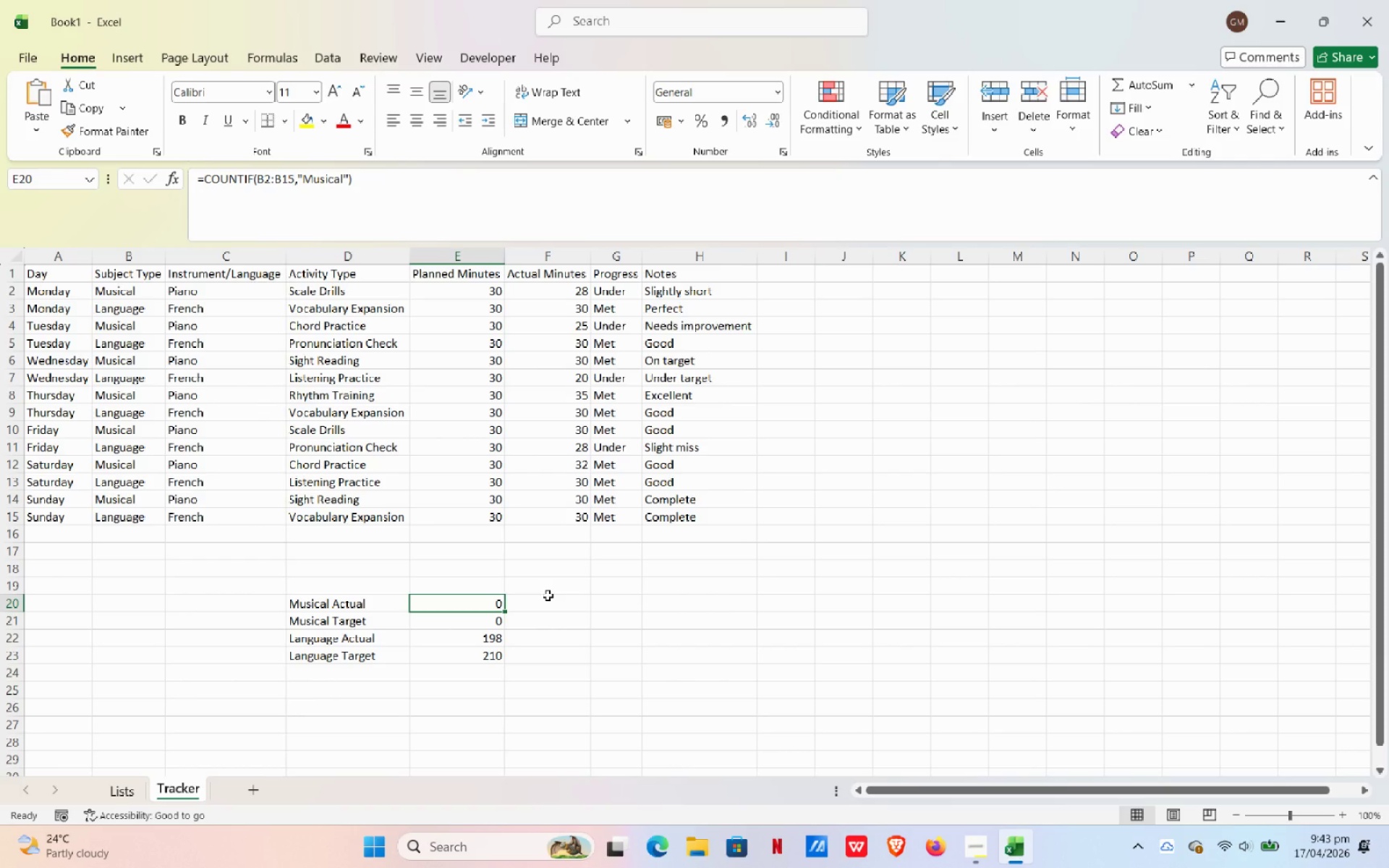 
left_click([443, 616])
 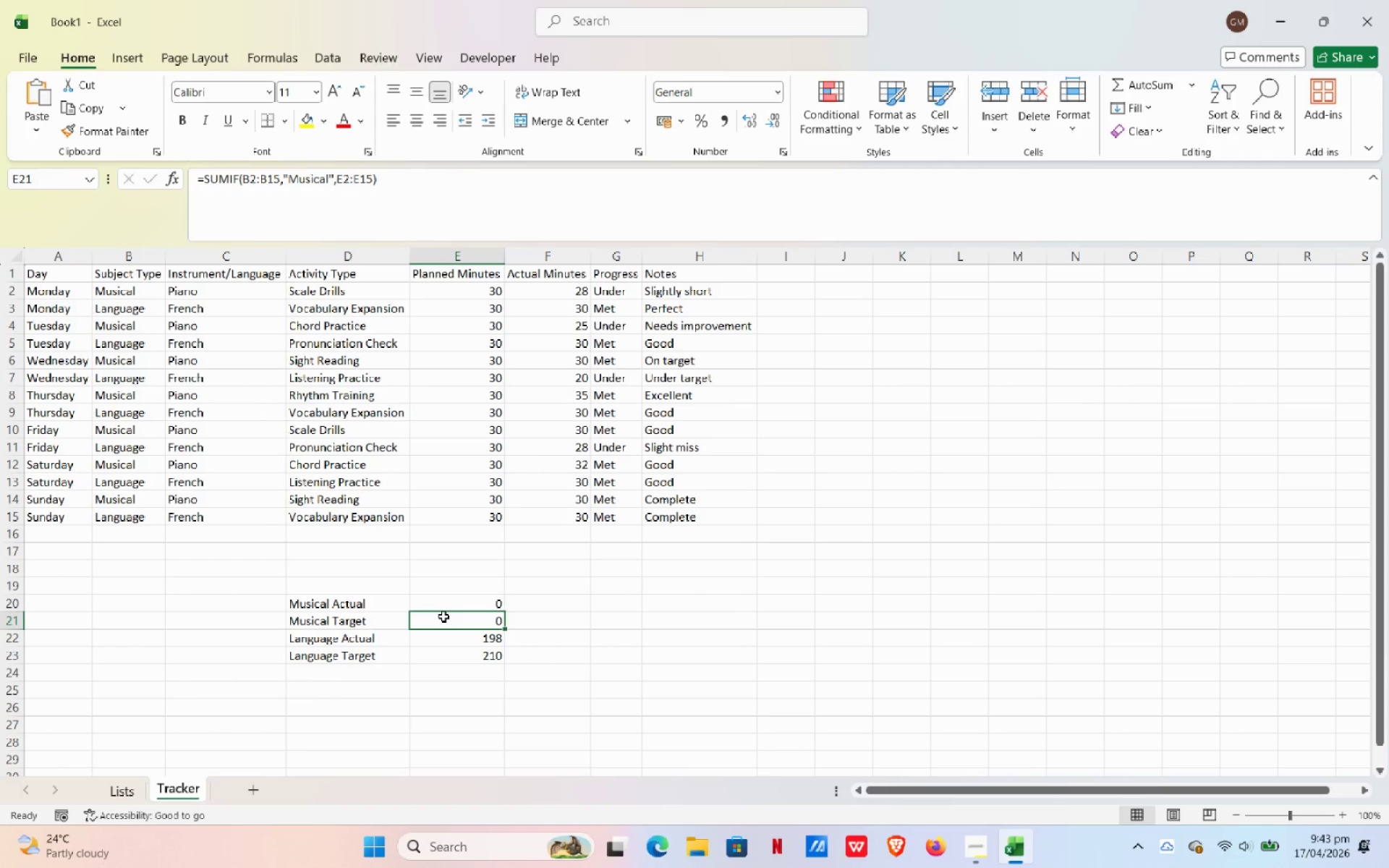 
type(=SUMIF( )
 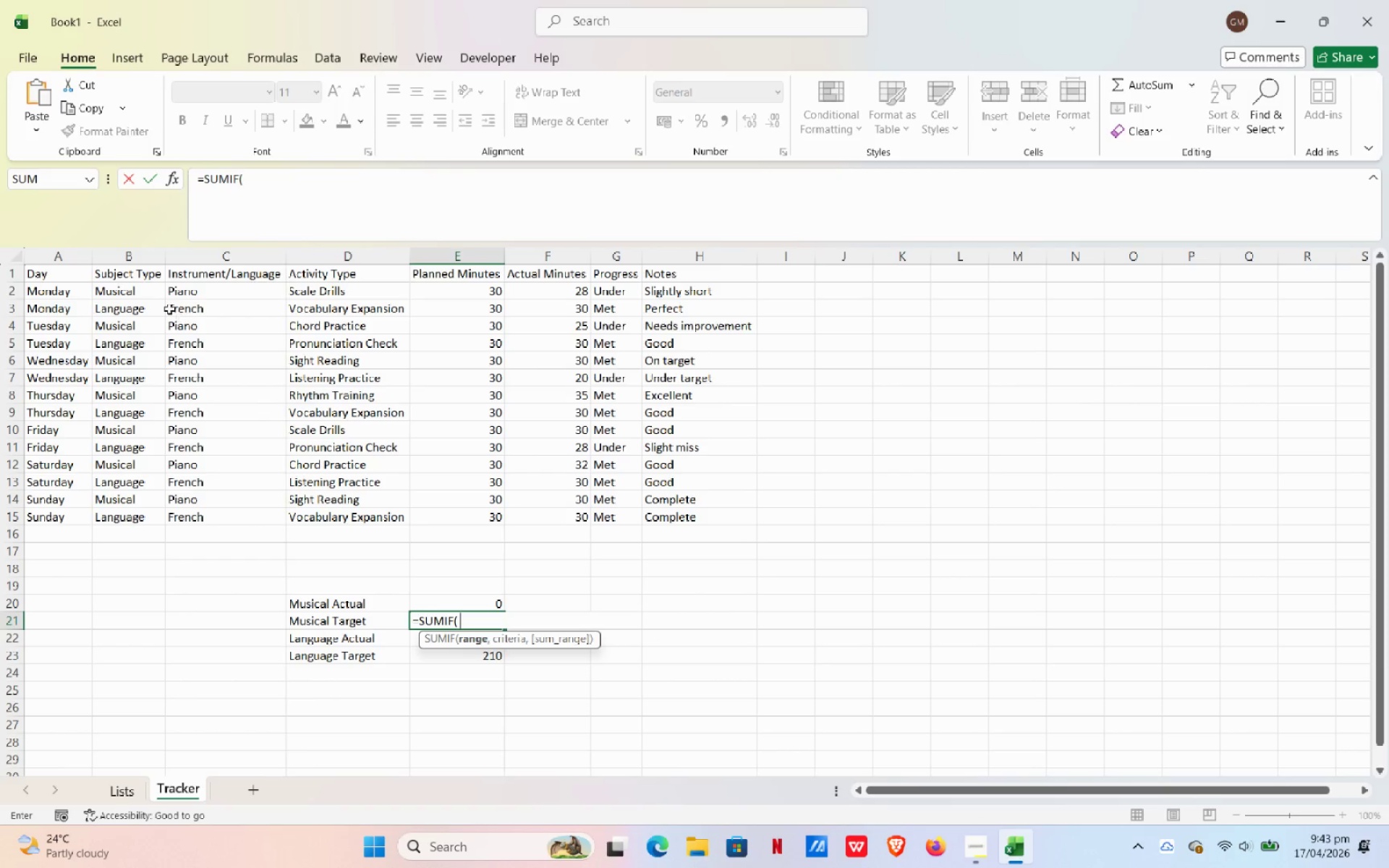 
left_click_drag(start_coordinate=[124, 290], to_coordinate=[135, 523])
 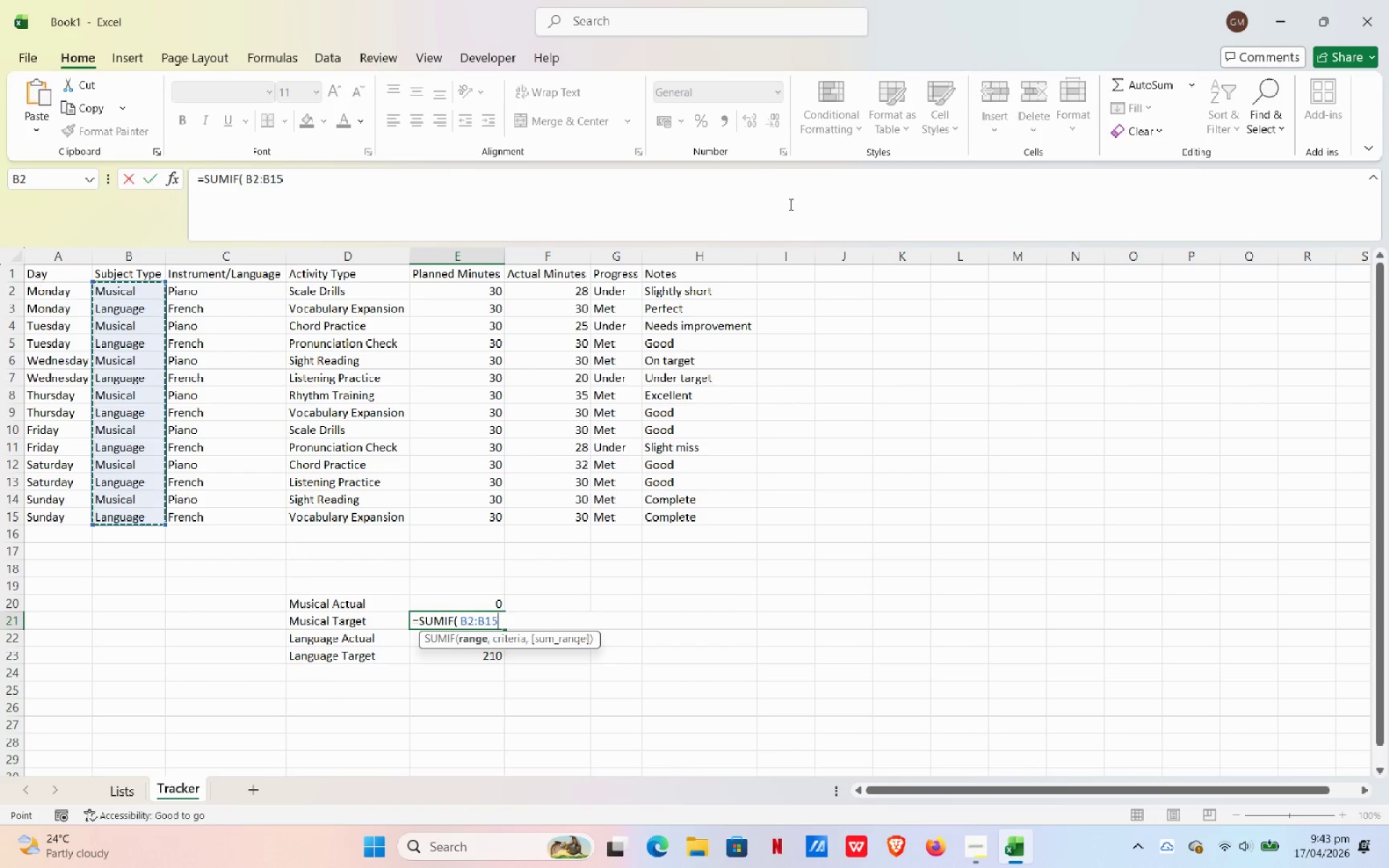 
wait(5.31)
 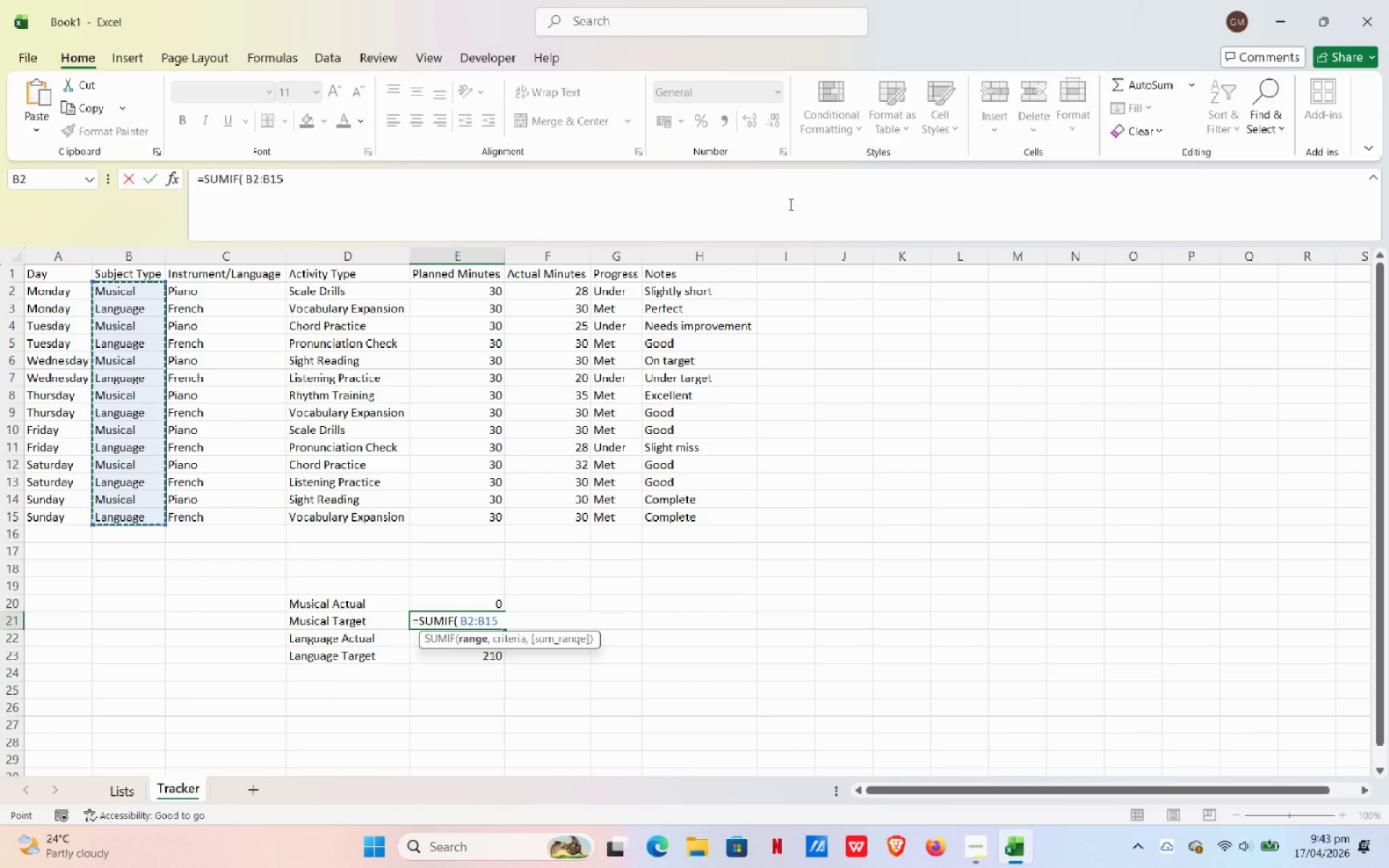 
key(Comma)
 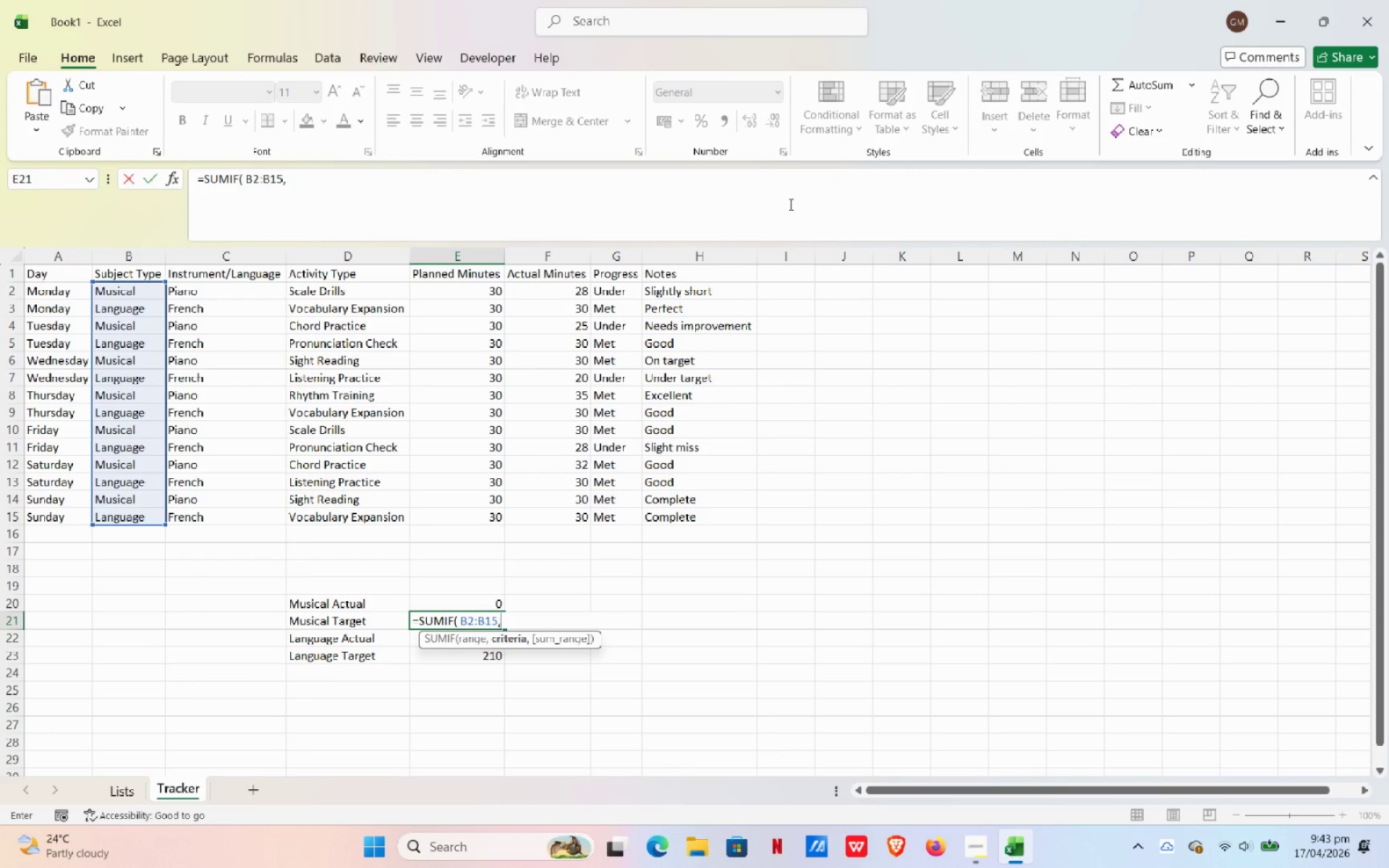 
type(:)
key(Backspace)
type("M)
key(Backspace)
type(mUSICAL",)
 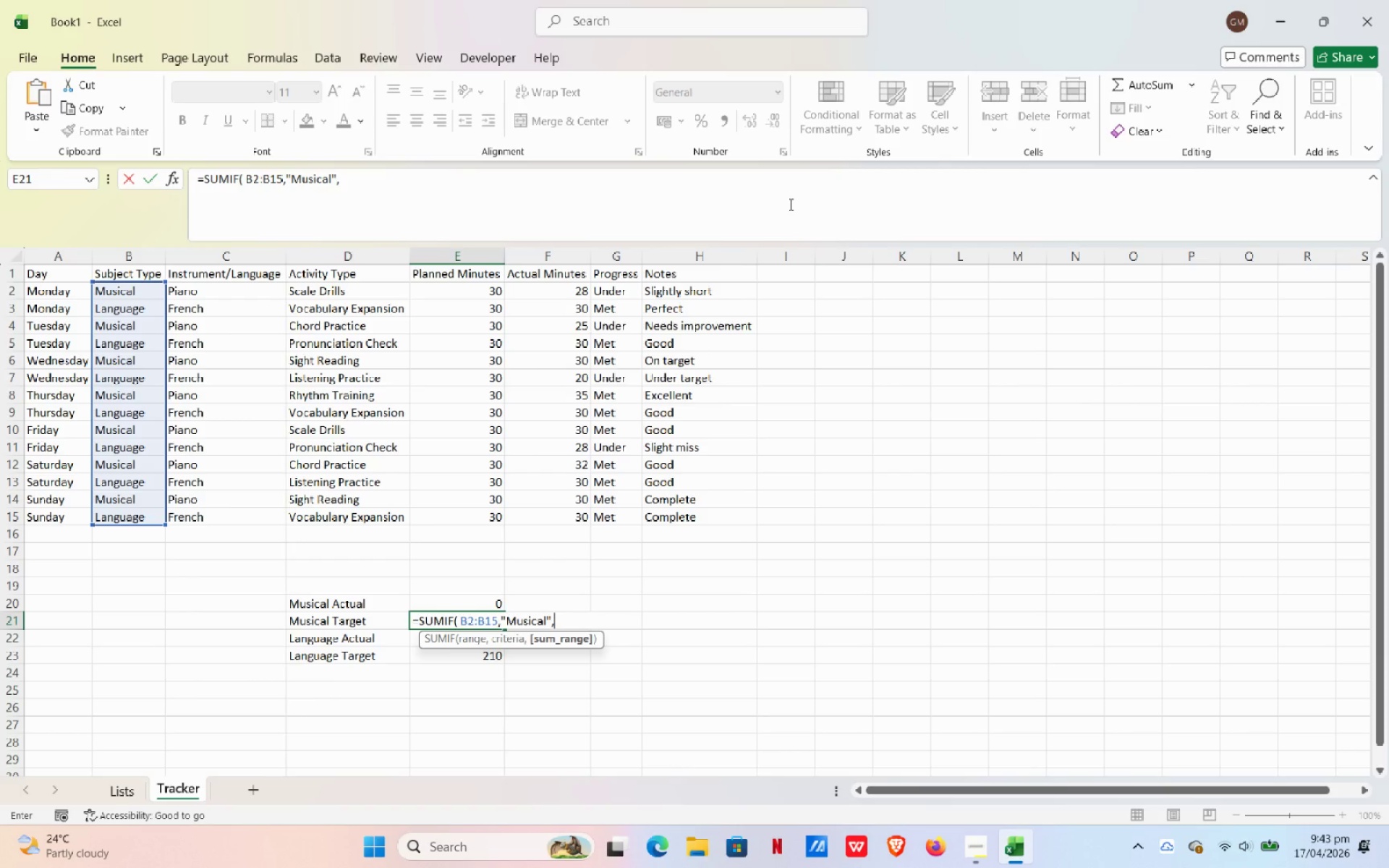 
left_click_drag(start_coordinate=[470, 285], to_coordinate=[446, 514])
 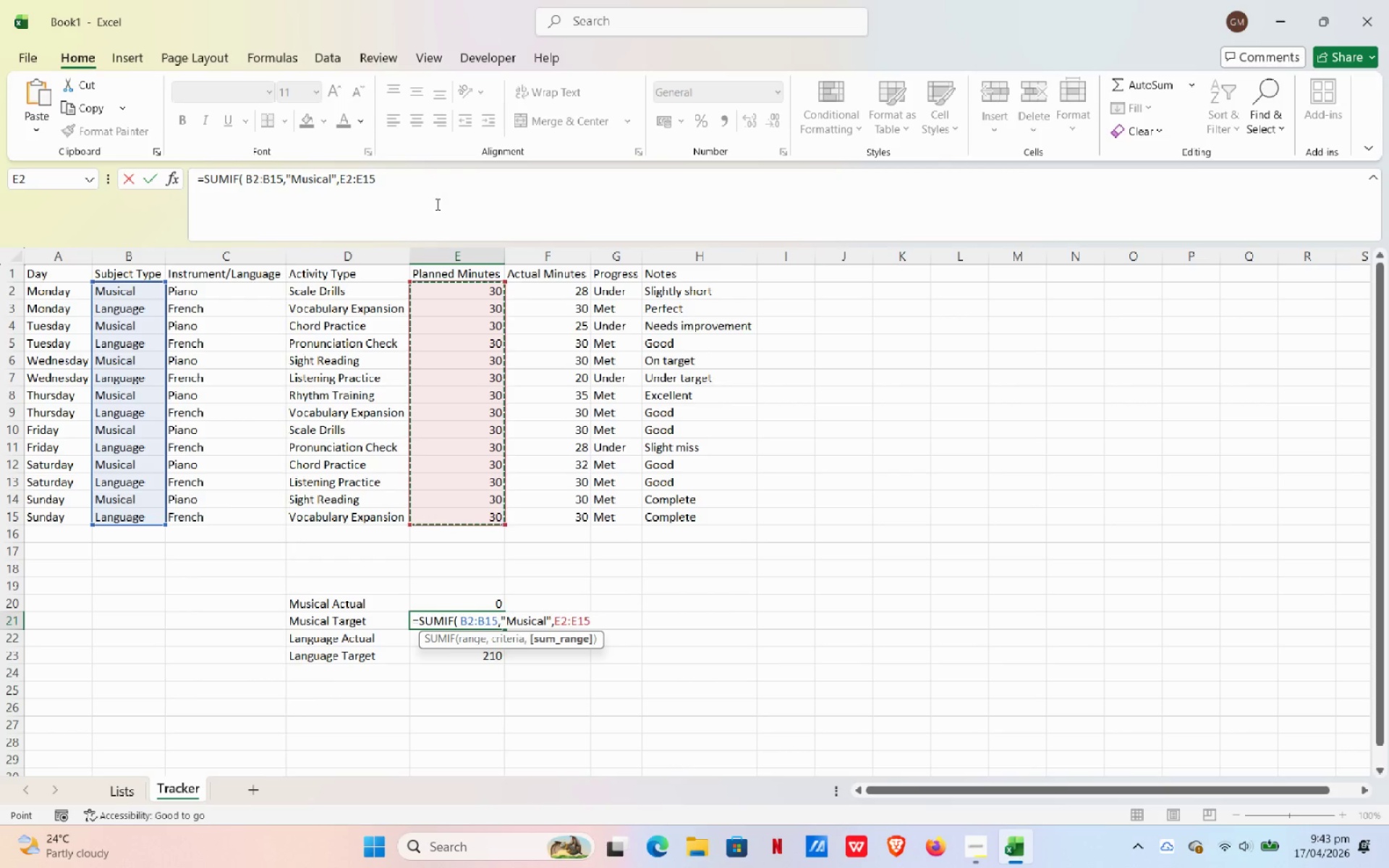 
left_click([431, 195])
 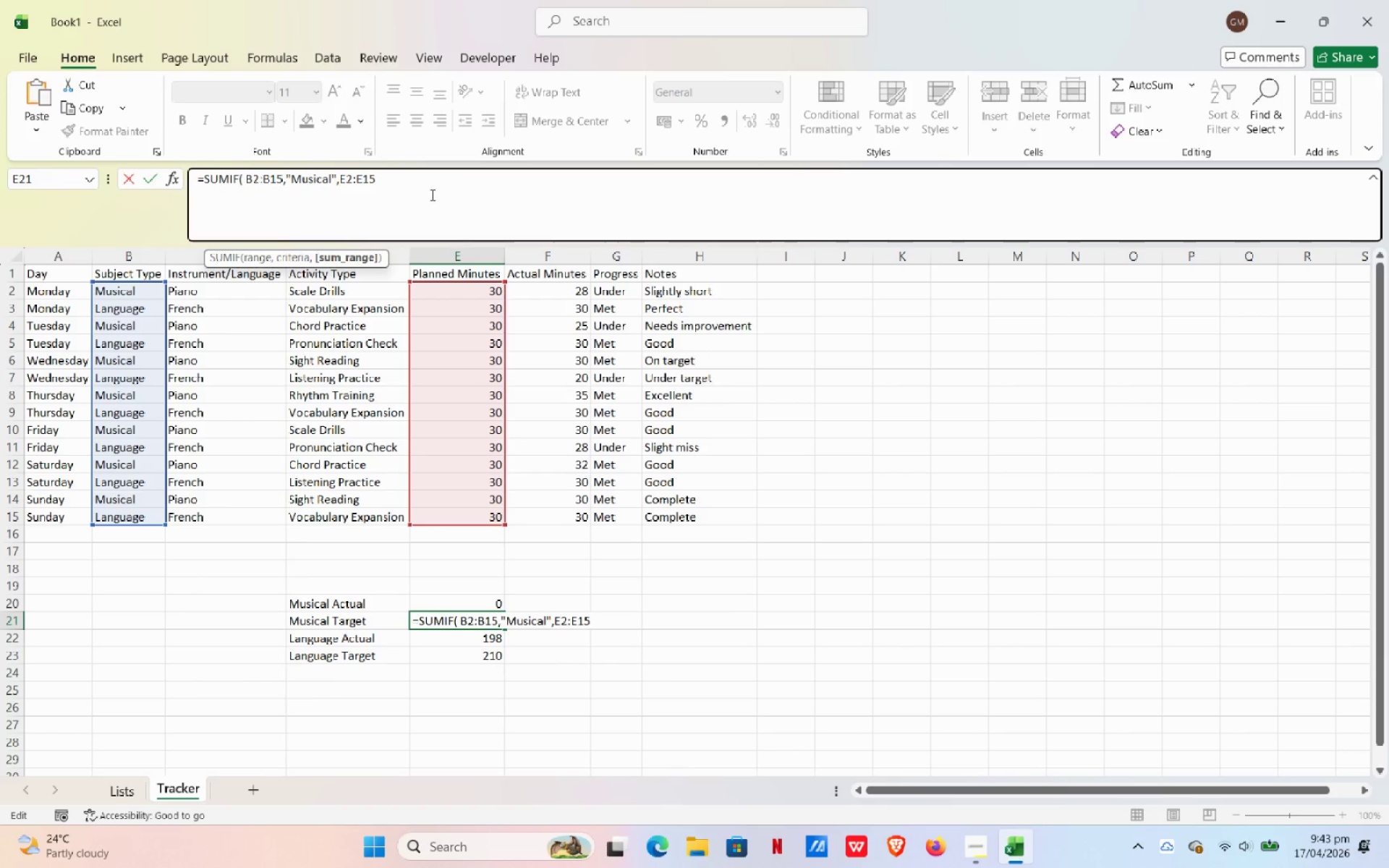 
key(Shift+0)
 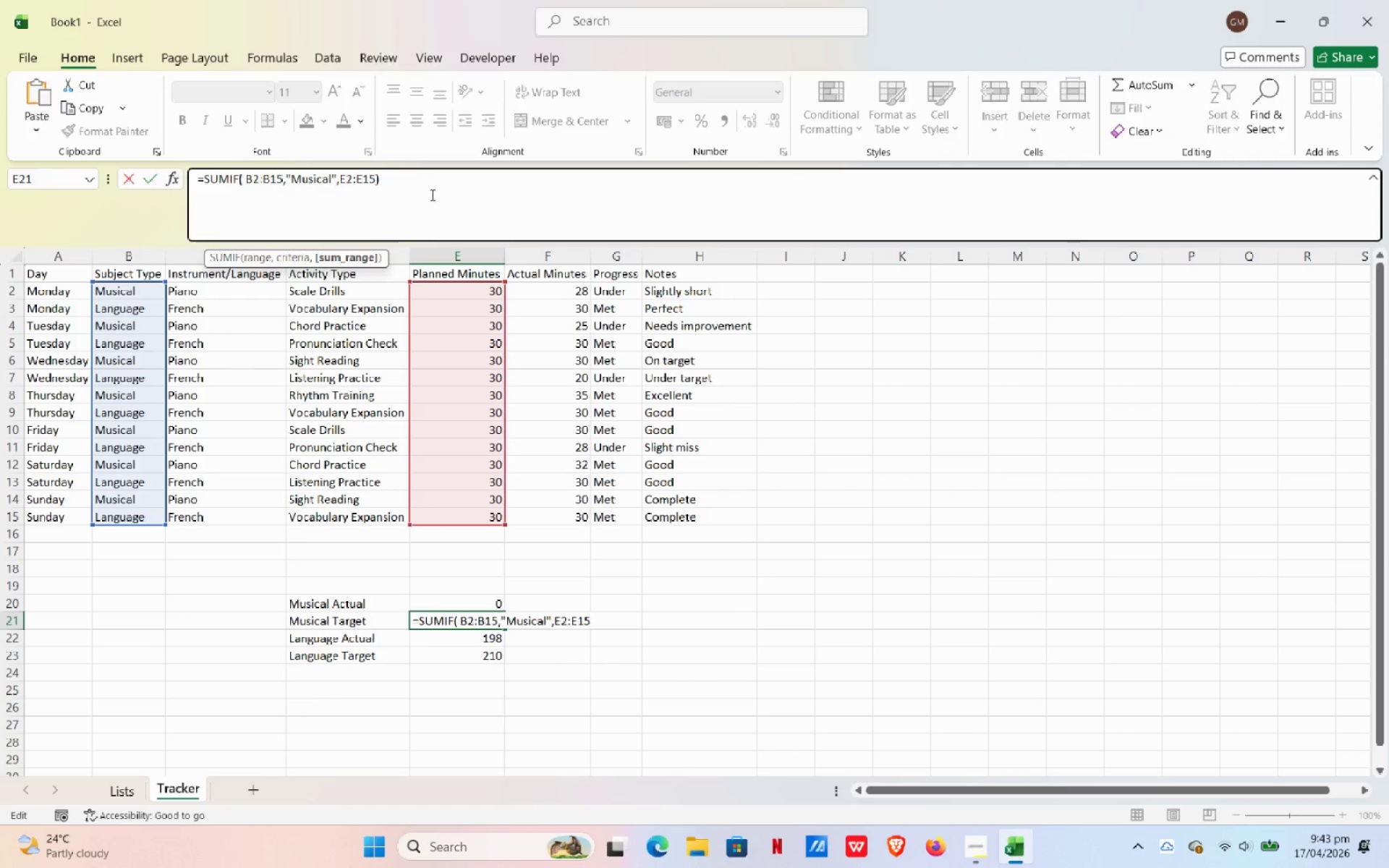 
key(NumpadEnter)
 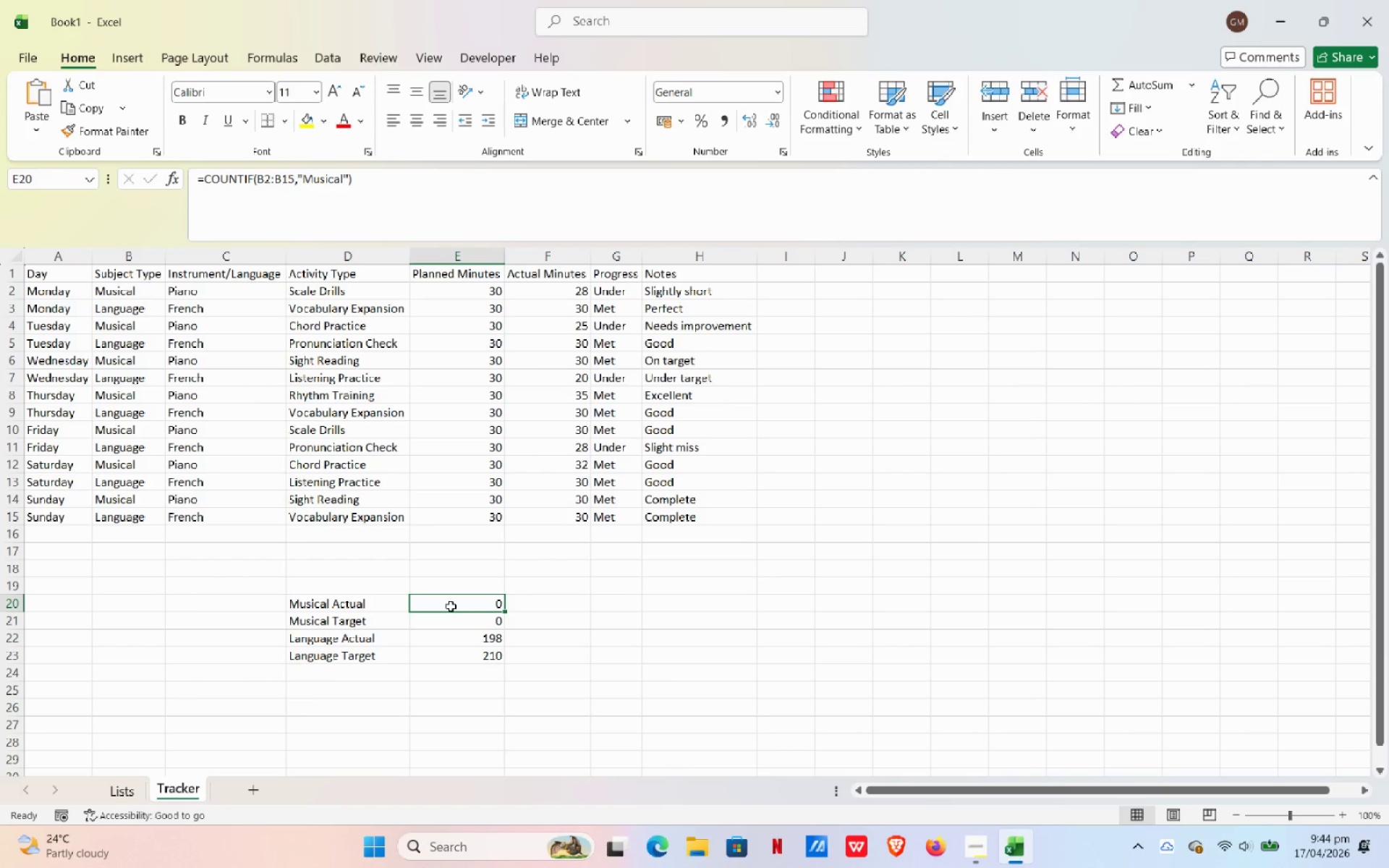 
wait(61.08)
 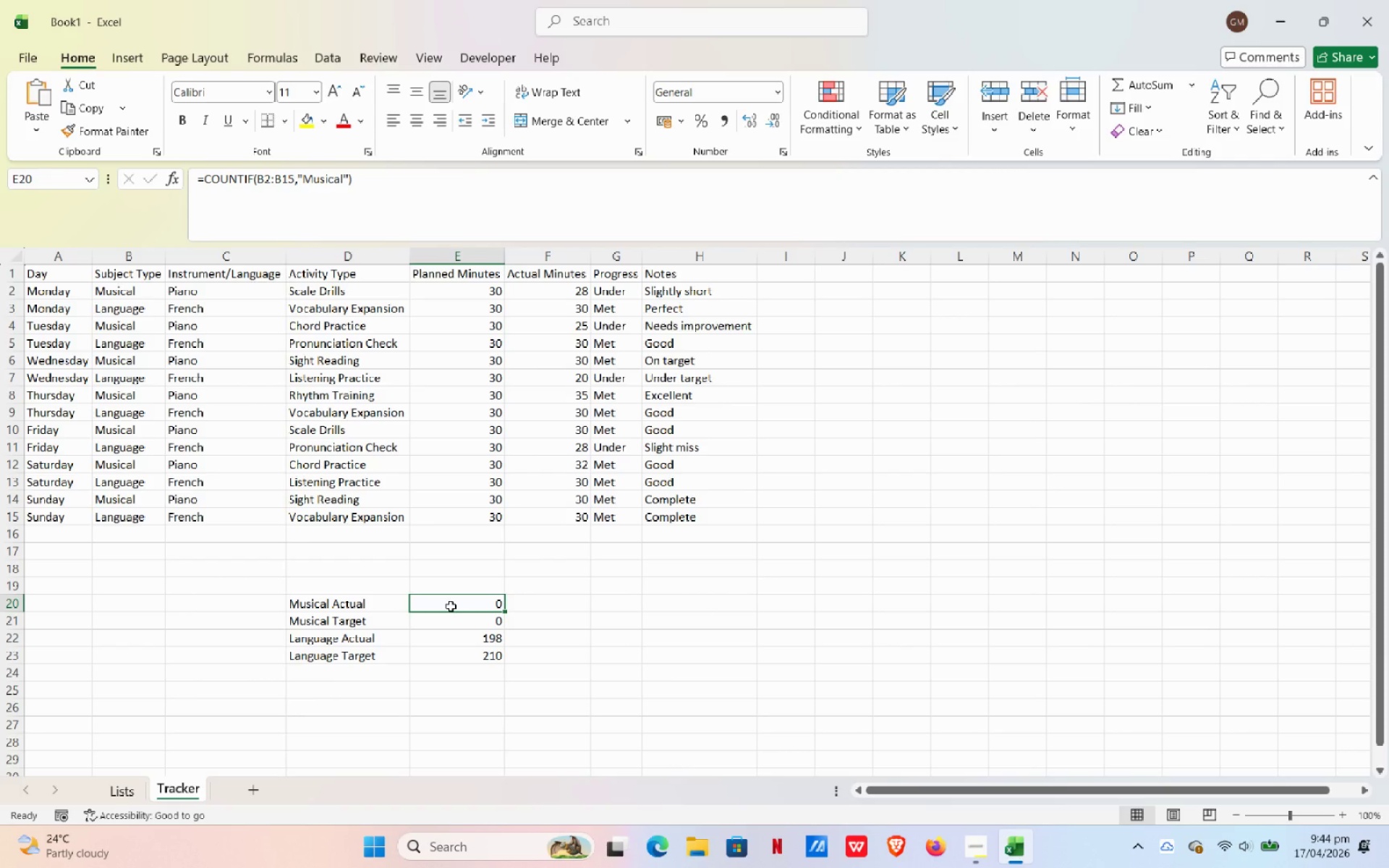 
left_click_drag(start_coordinate=[370, 602], to_coordinate=[462, 663])
 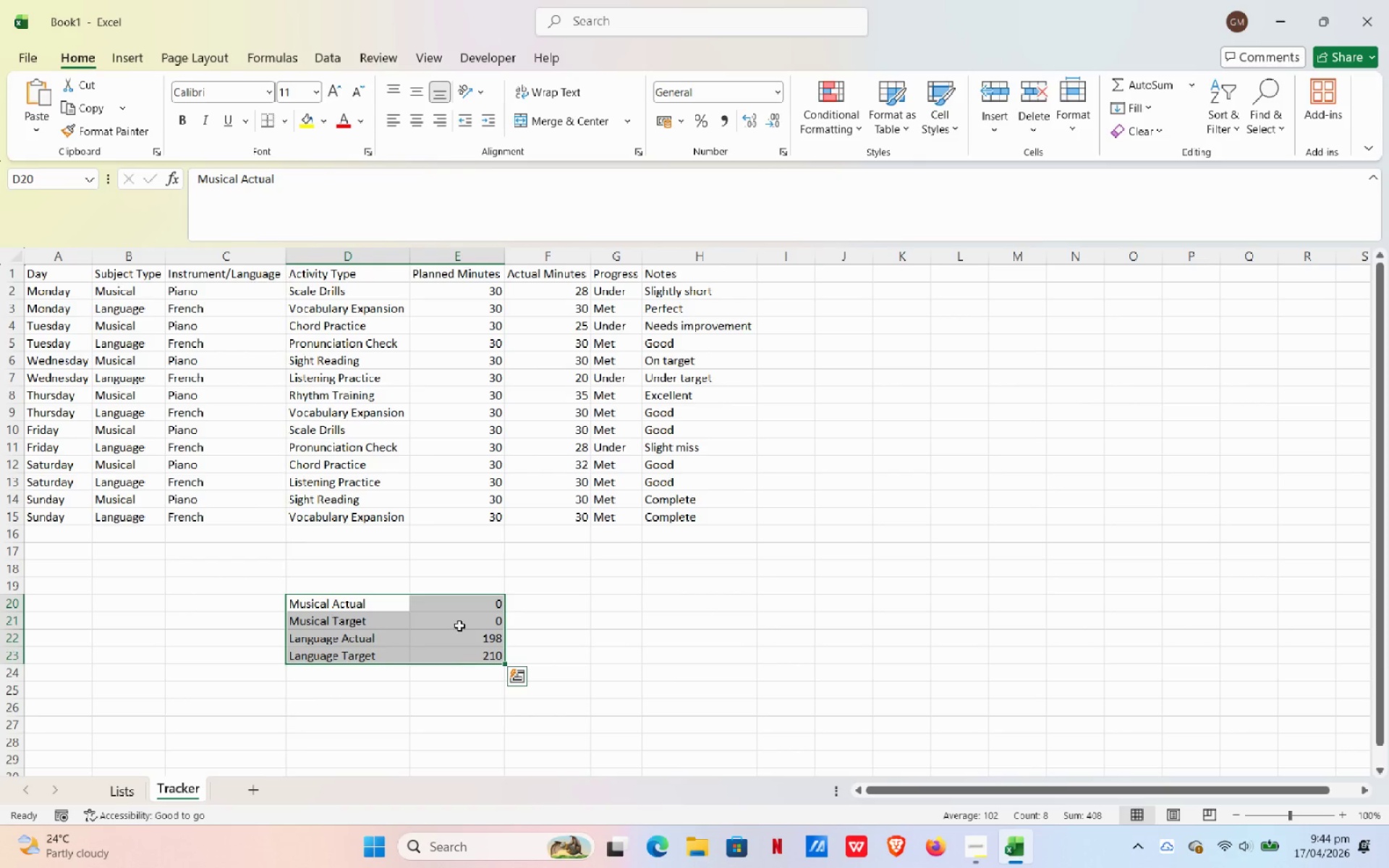 
left_click([463, 605])
 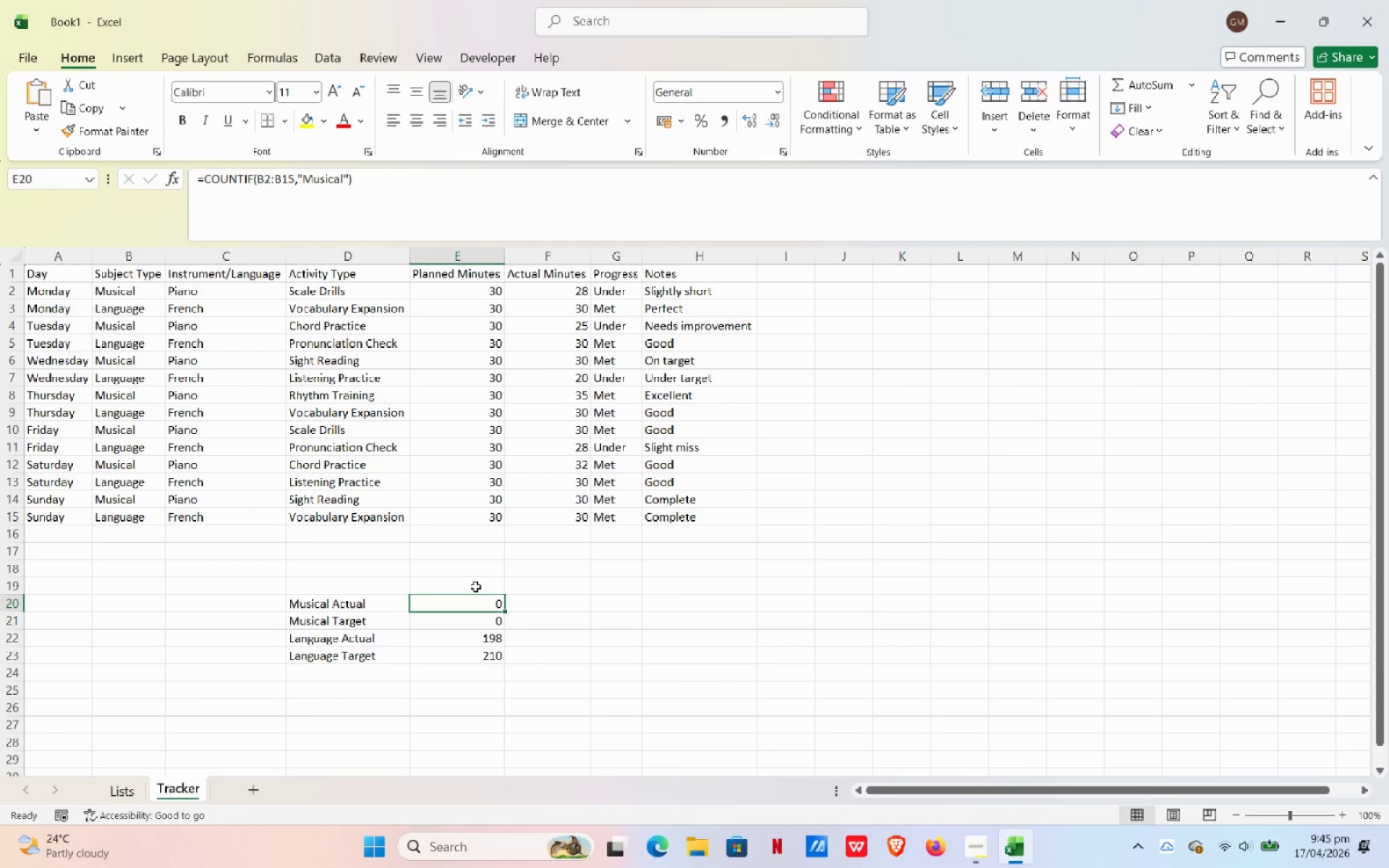 
wait(11.16)
 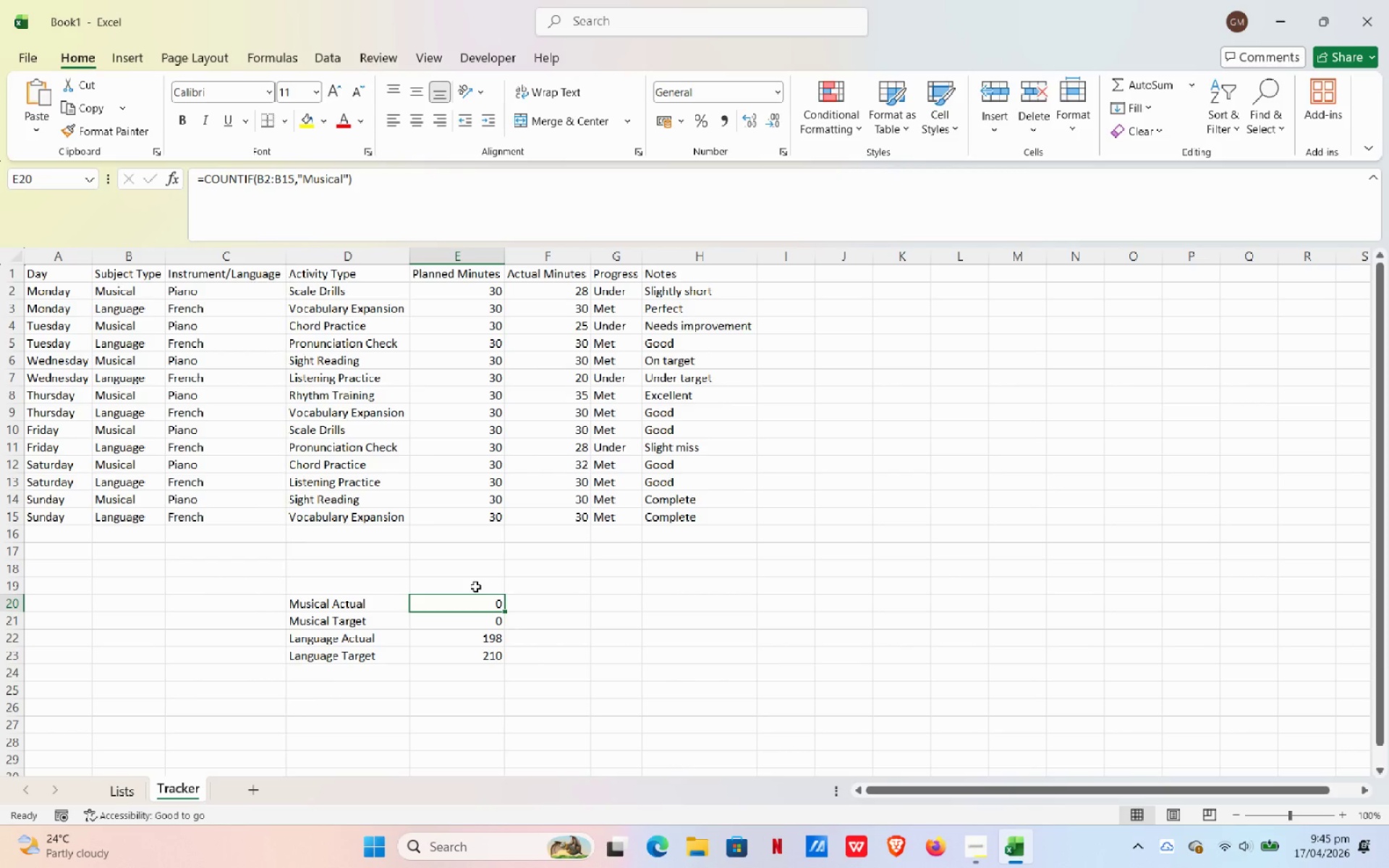 
left_click([137, 788])
 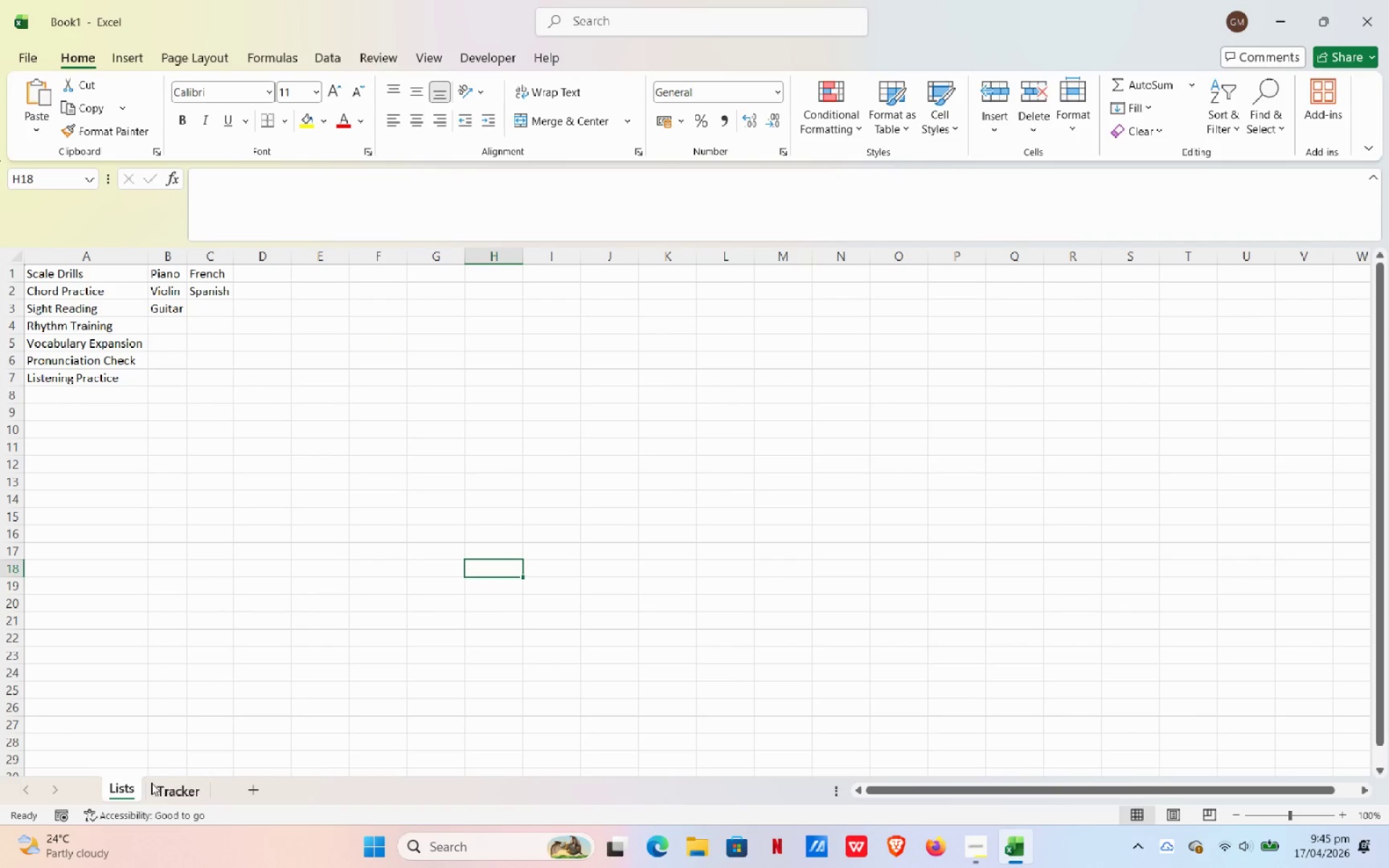 
left_click([173, 780])
 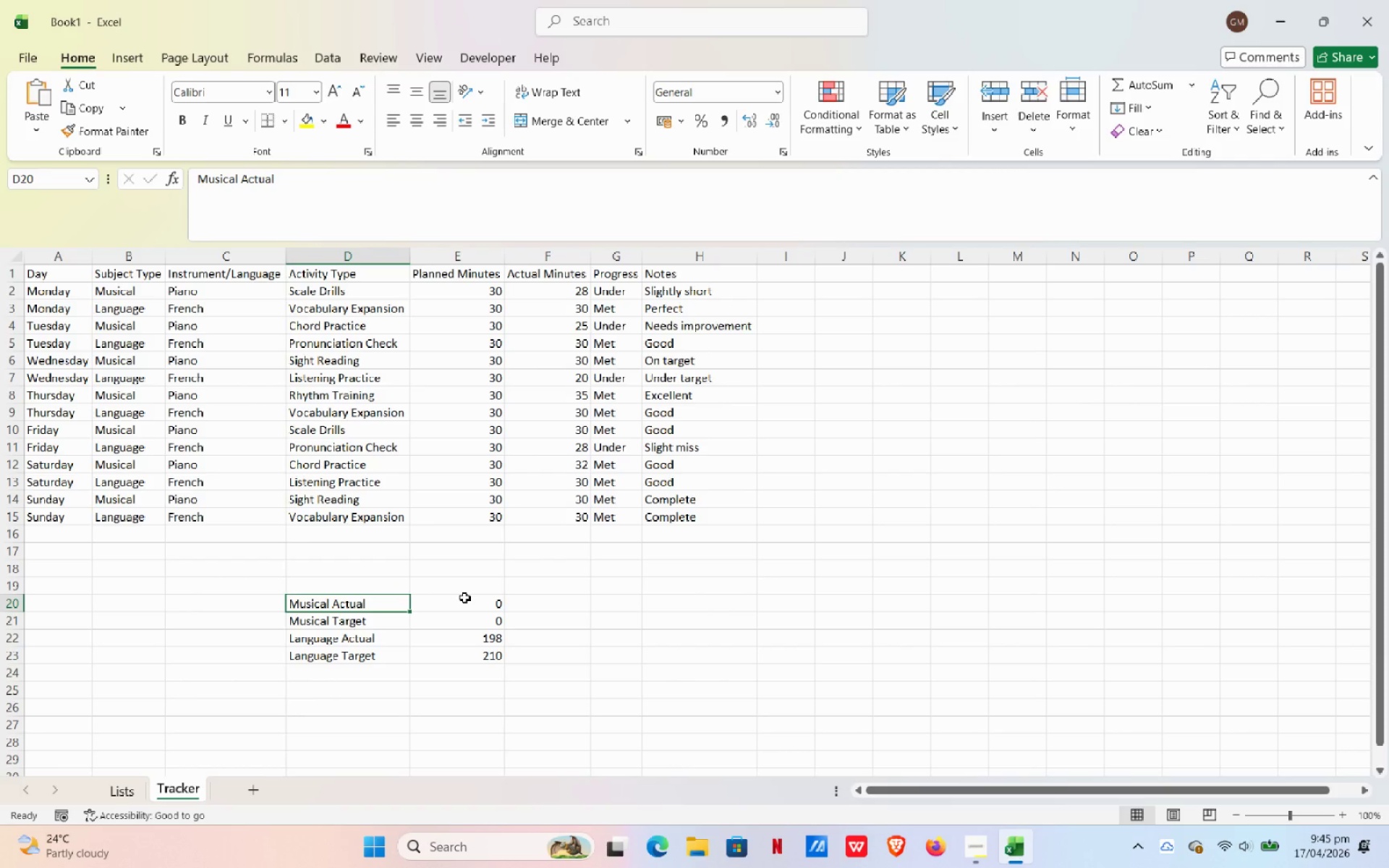 
wait(56.0)
 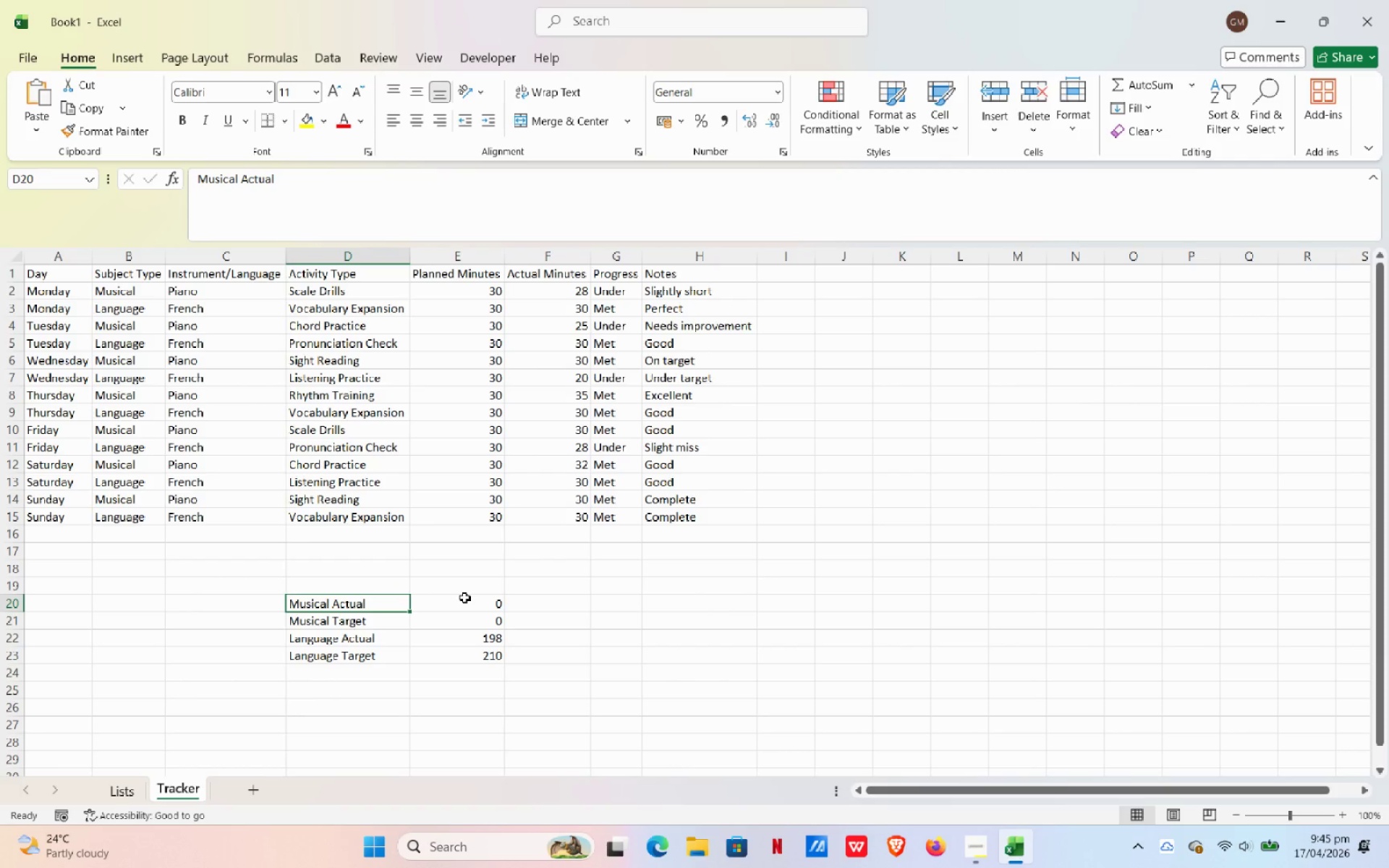 
left_click_drag(start_coordinate=[371, 638], to_coordinate=[448, 651])
 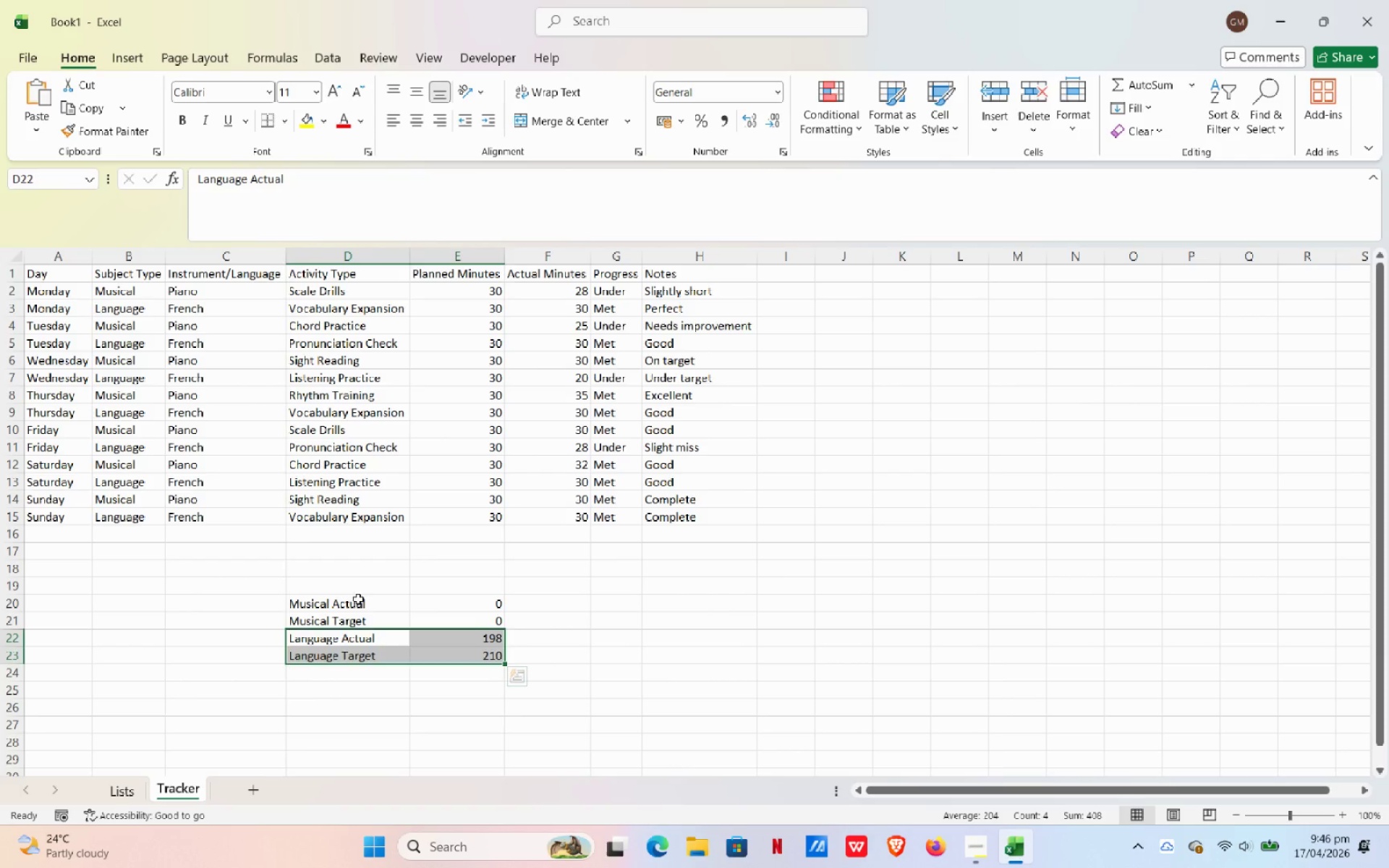 
left_click([358, 599])
 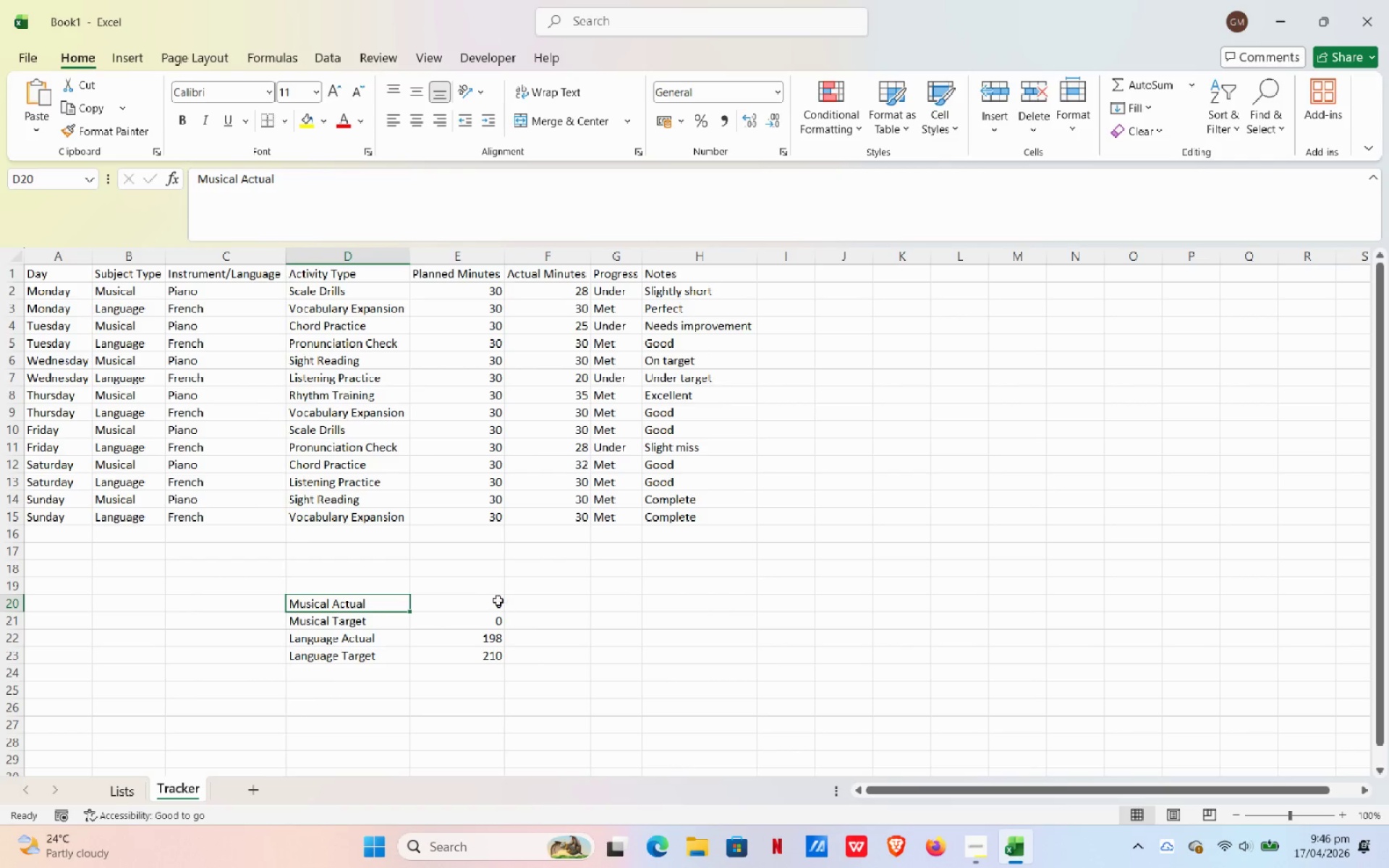 
left_click([499, 599])
 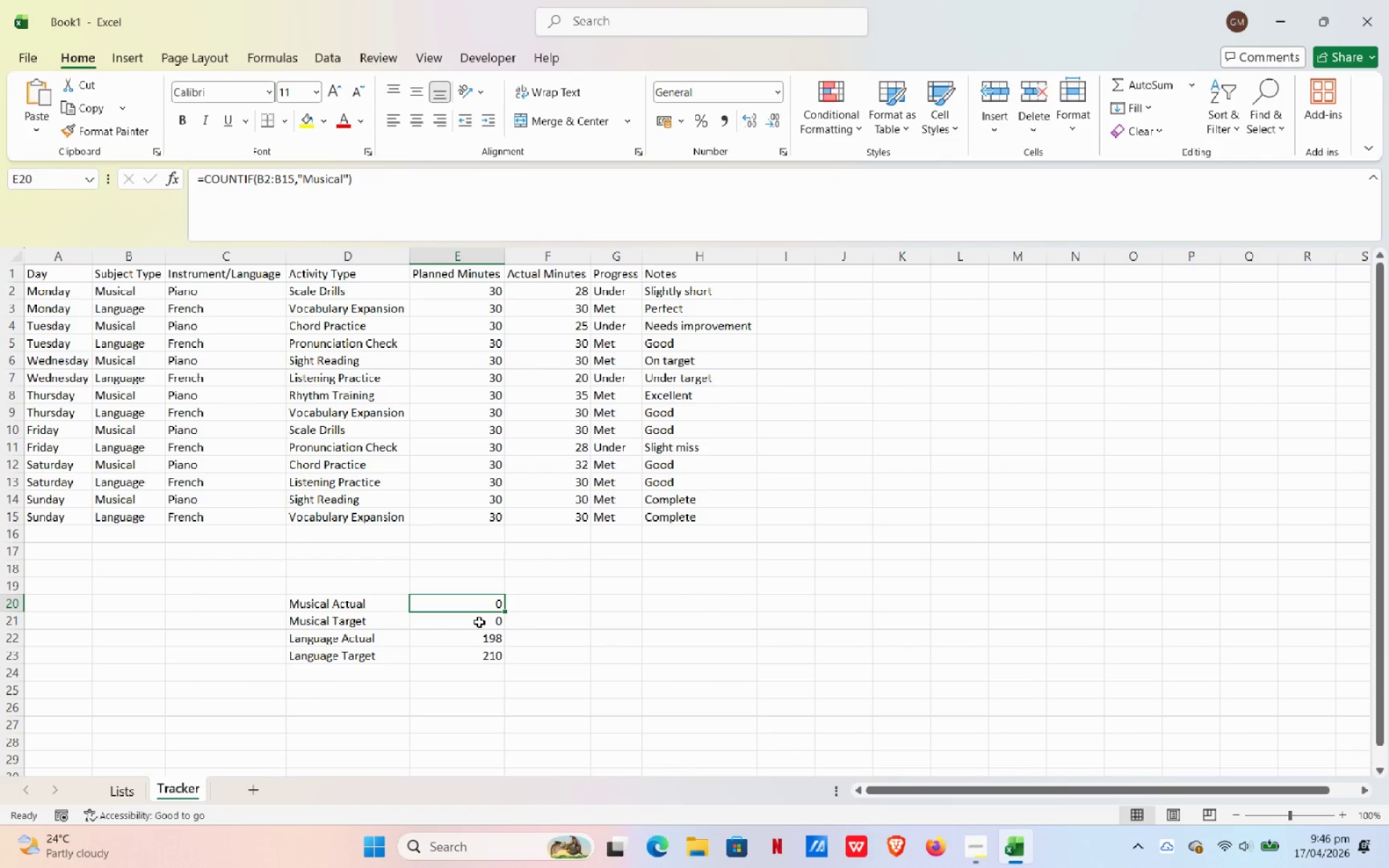 
type(=SUm)
key(Backspace)
type(Mif )
key(Backspace)
key(Backspace)
key(Backspace)
type(IF )
key(Backspace)
type(()
 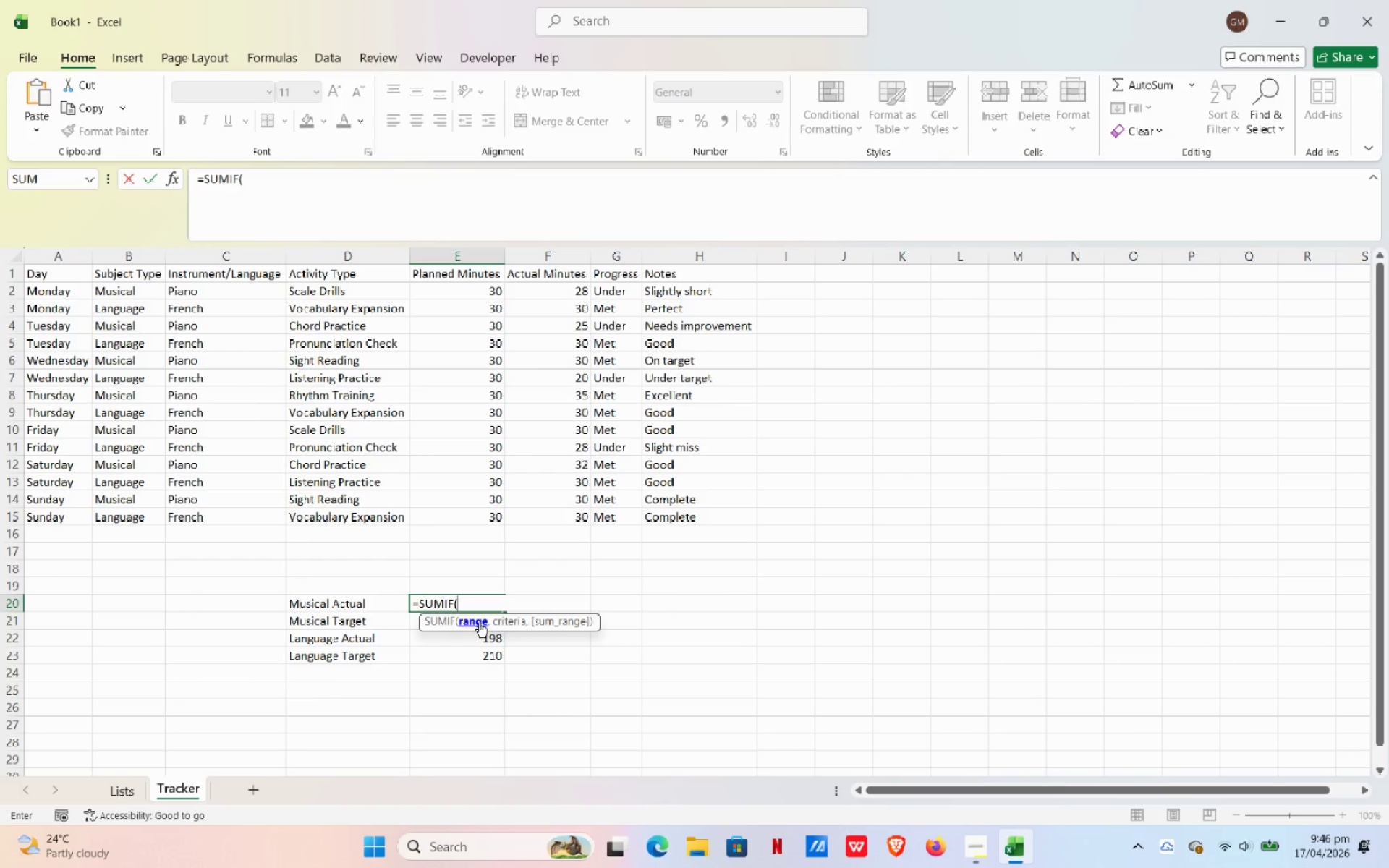 
left_click_drag(start_coordinate=[109, 286], to_coordinate=[114, 524])
 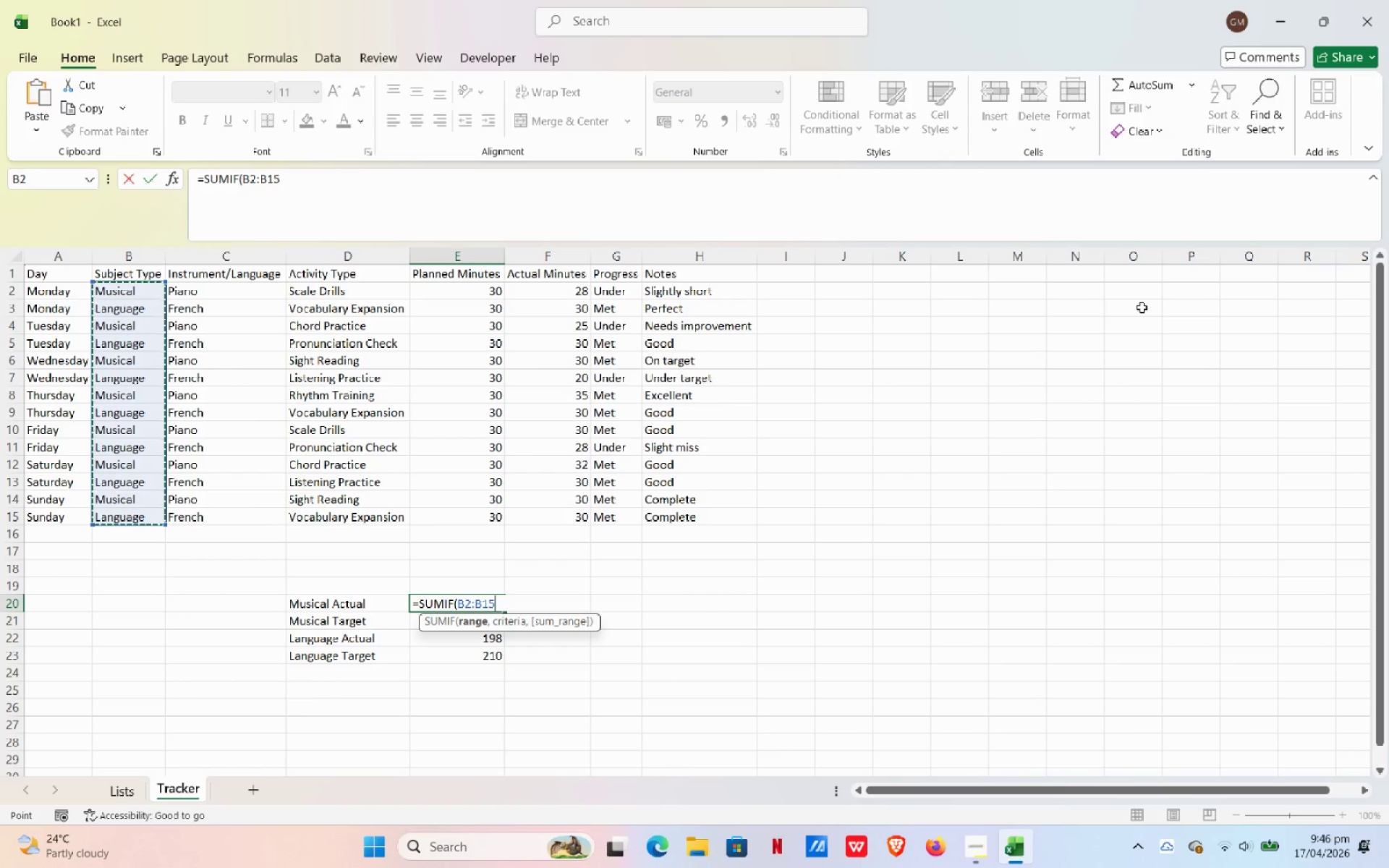 
type())
key(Backspace)
type(, m)
key(Backspace)
type(Musical")
 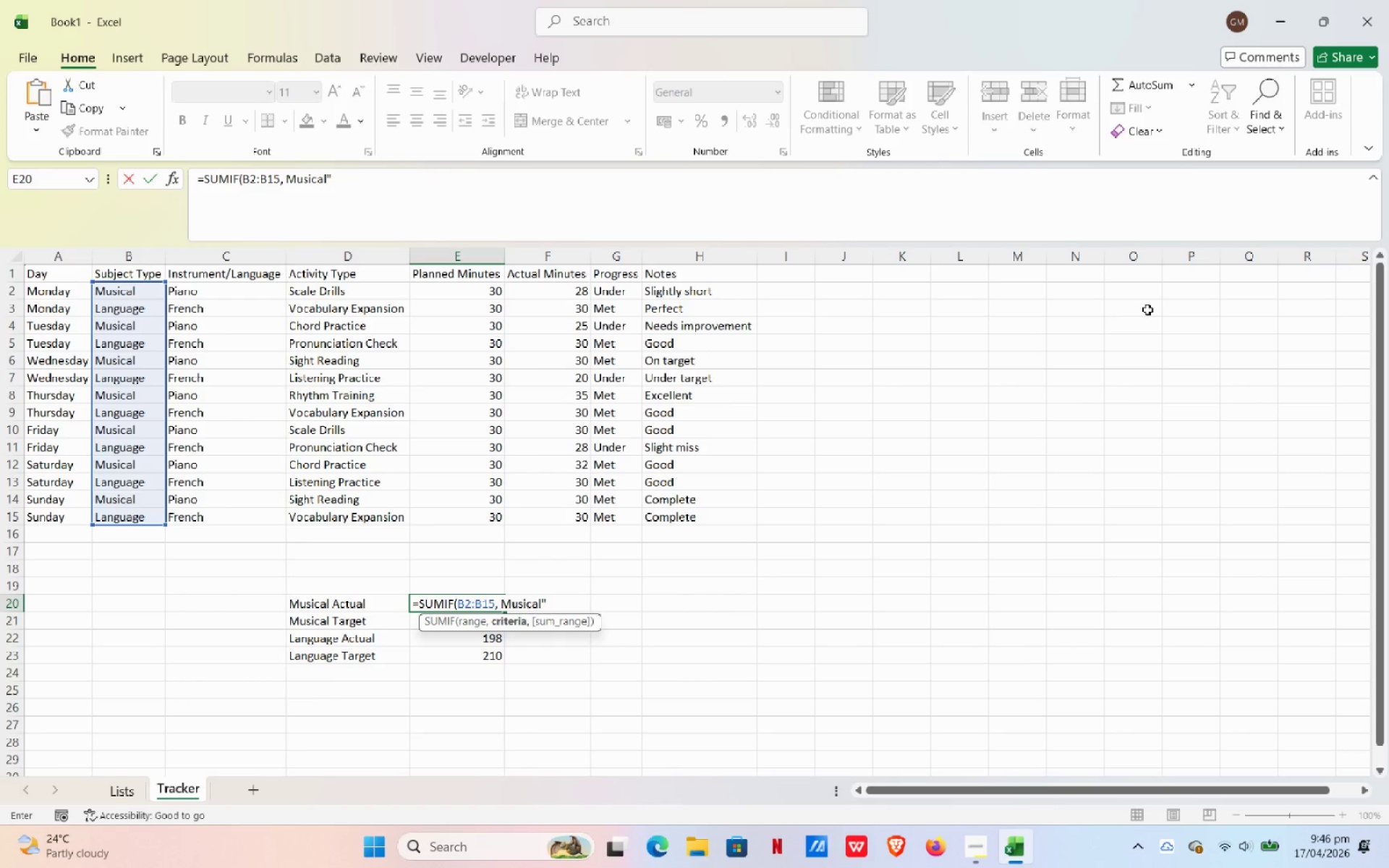 
key(ArrowLeft)
 